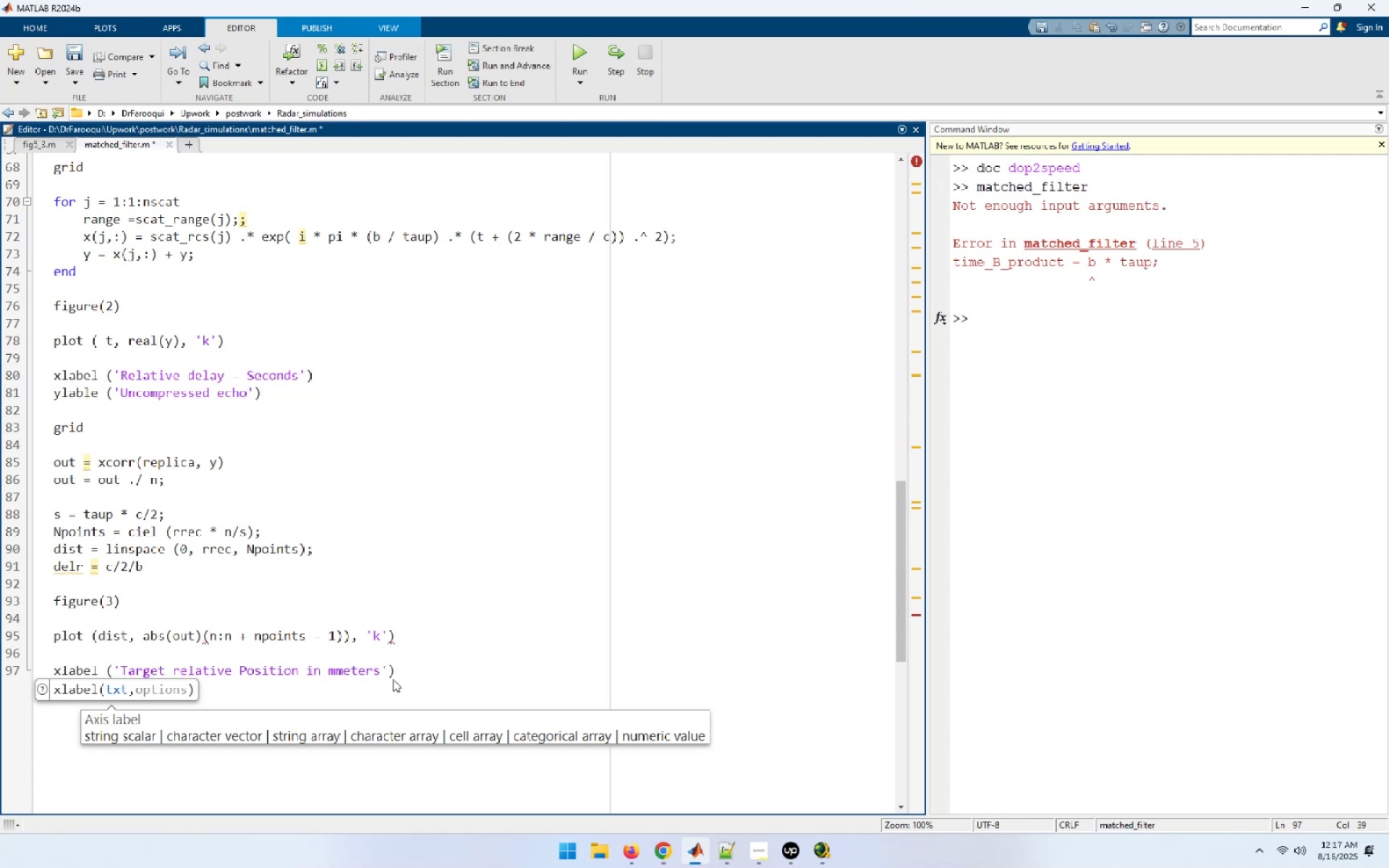 
key(Backspace)
 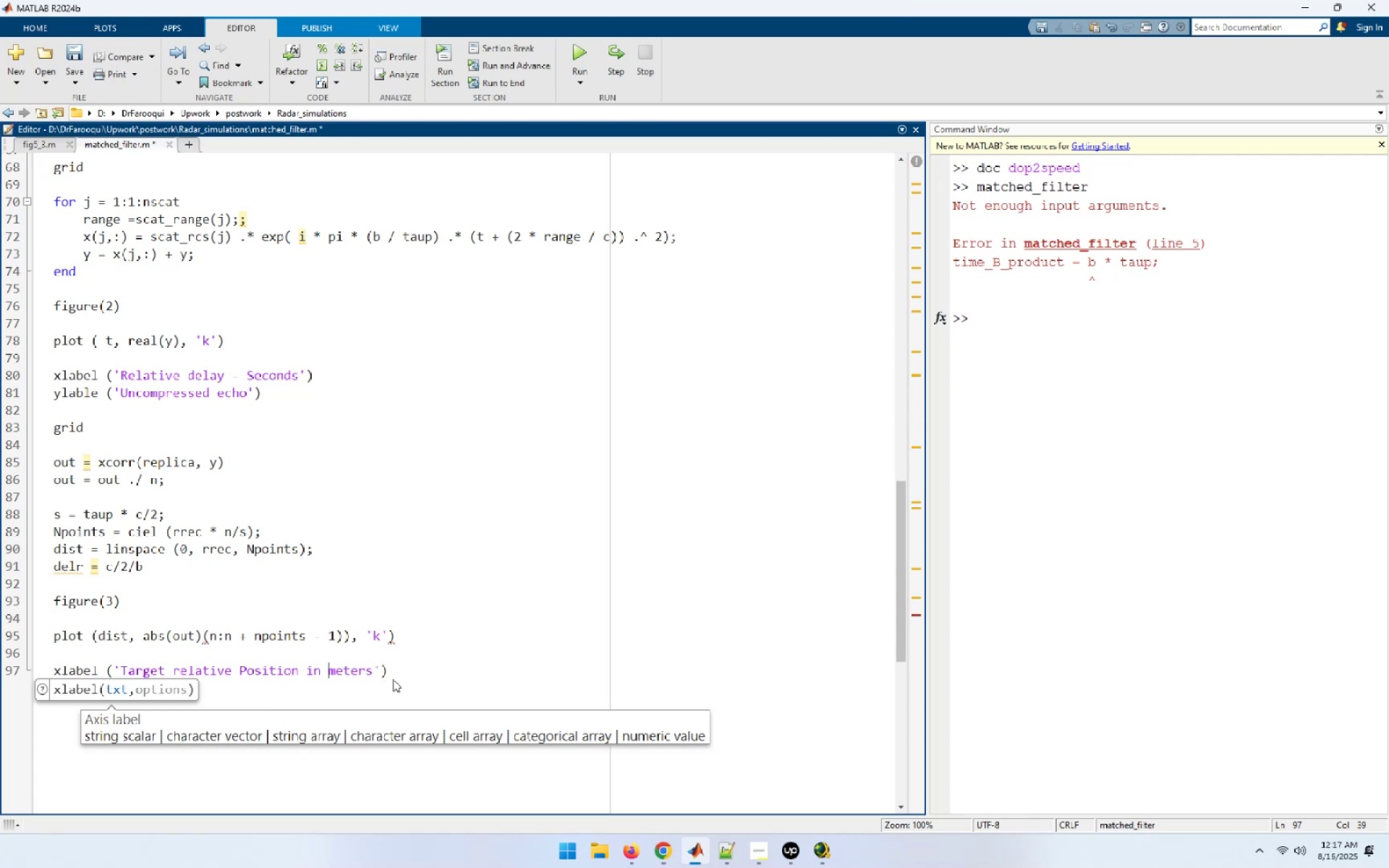 
key(Shift+M)
 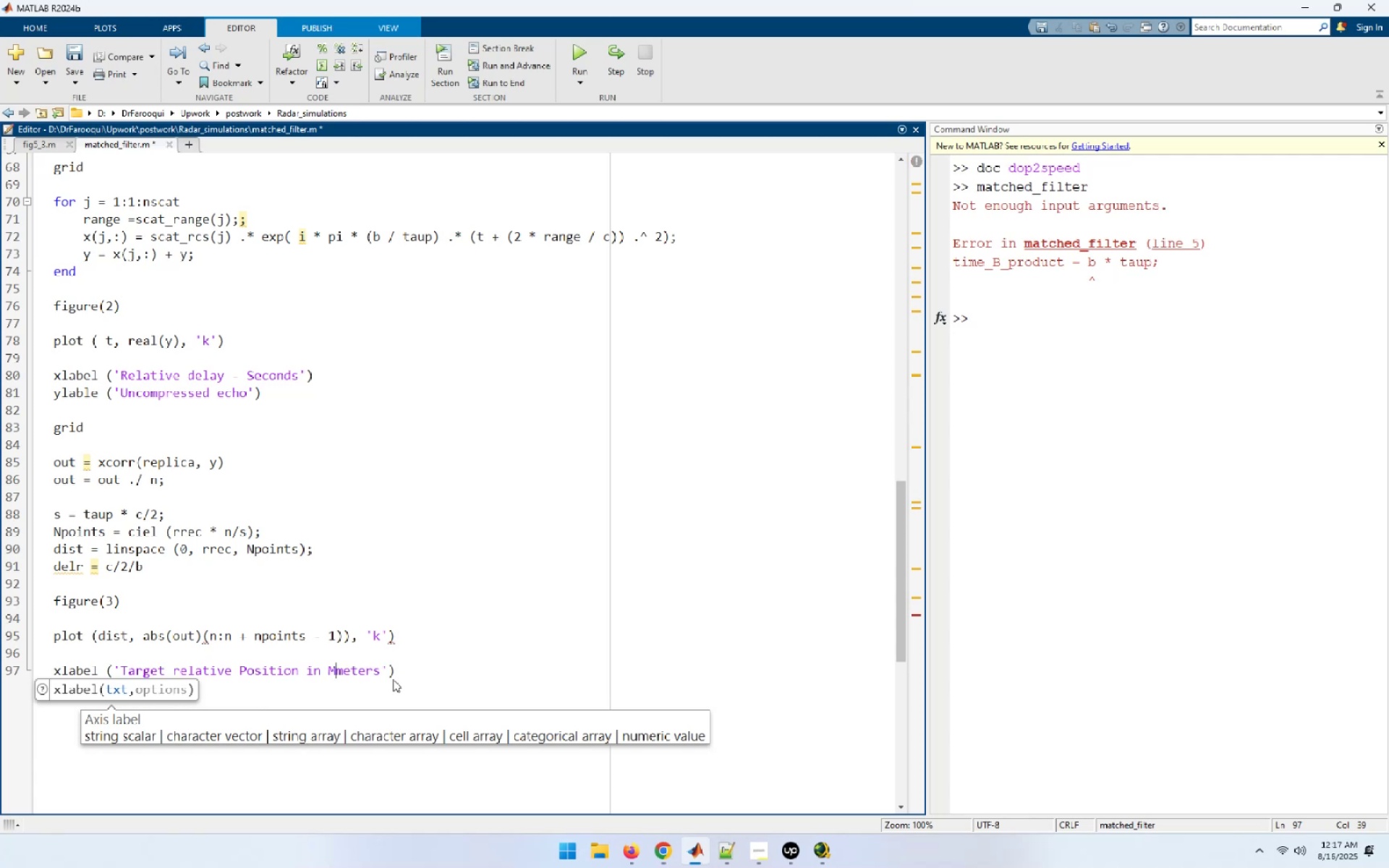 
key(Delete)
 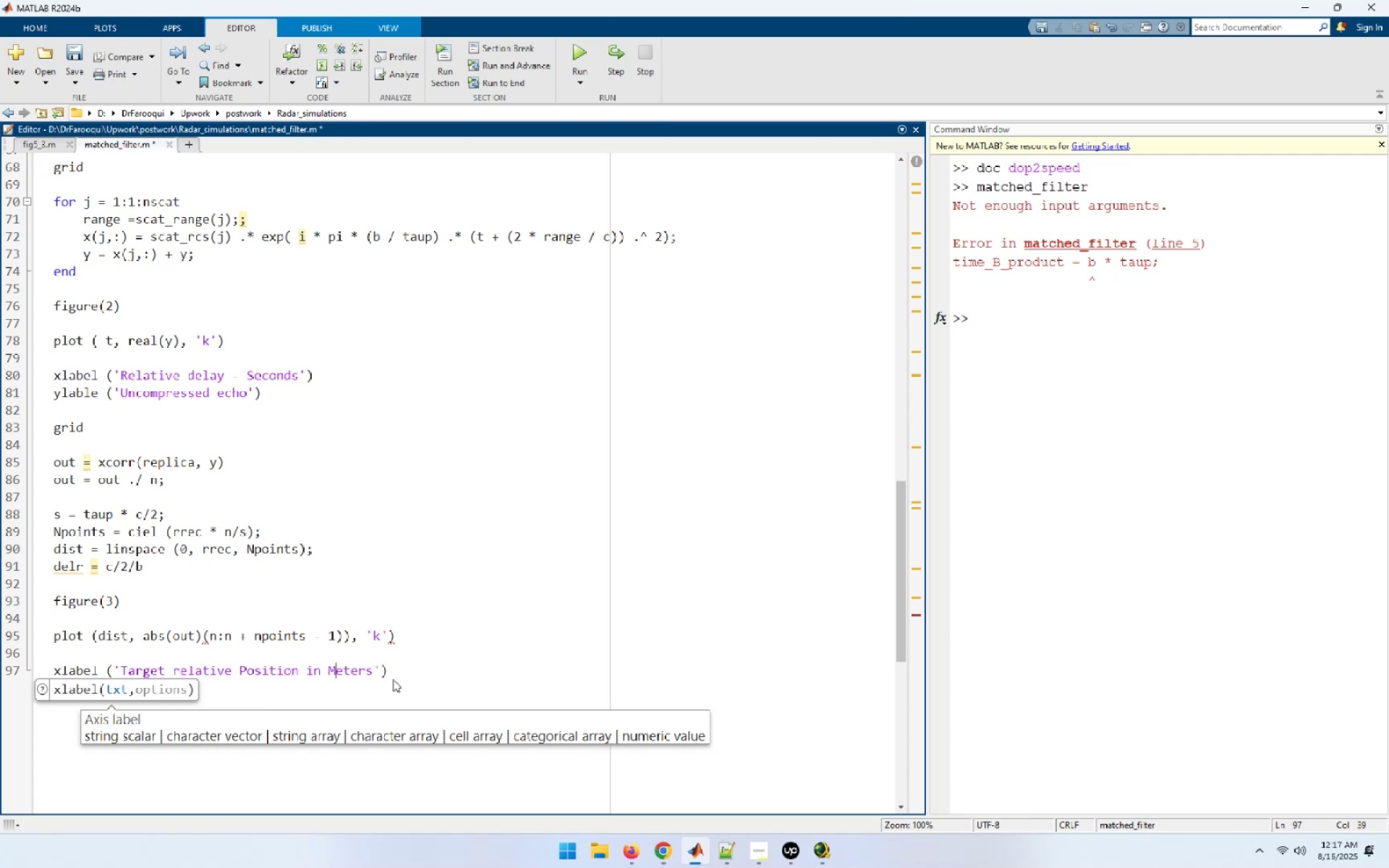 
key(End)
 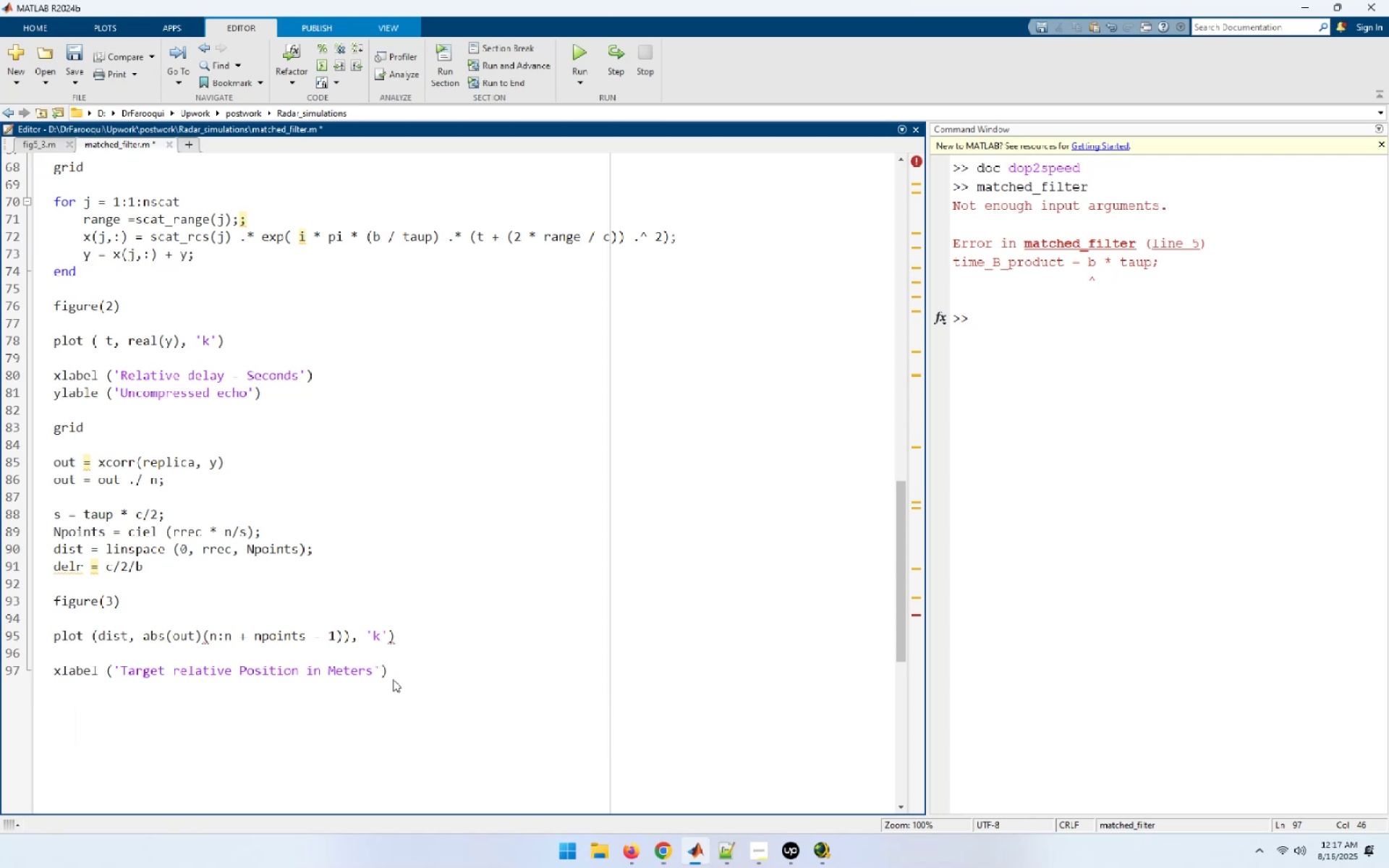 
key(Enter)
 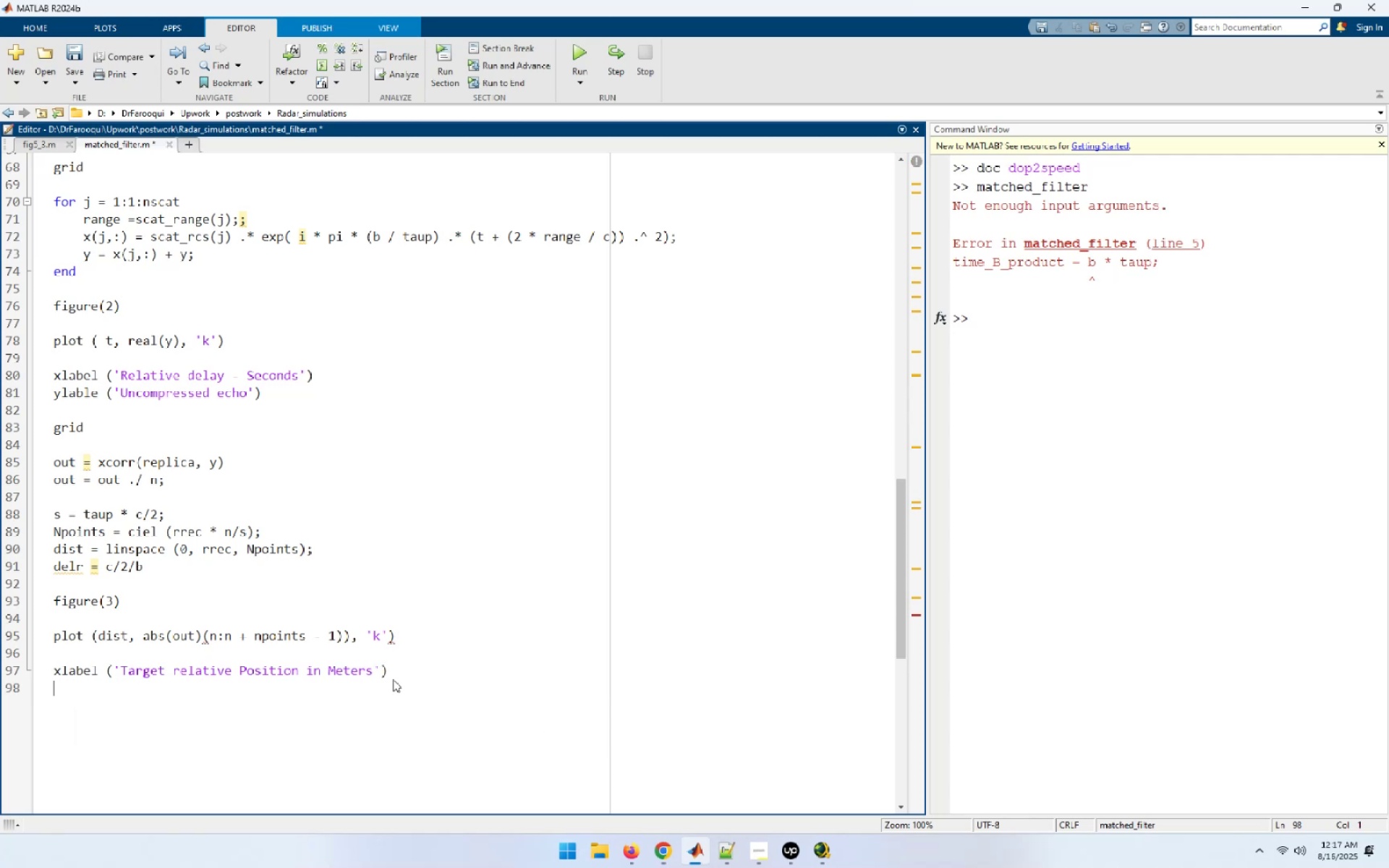 
type(ylaeb)
key(Backspace)
key(Backspace)
type(bel ('Compressed echo'))
 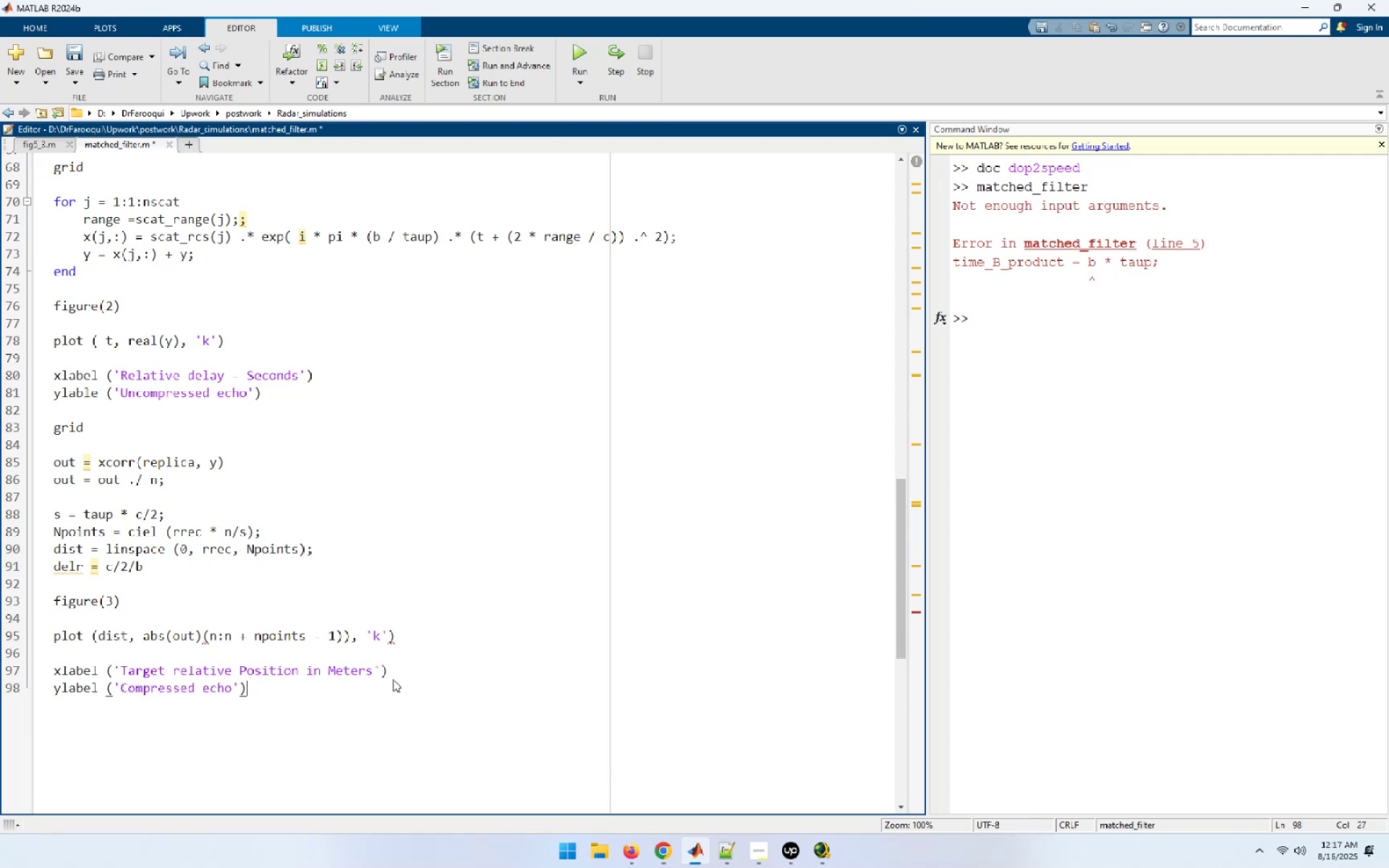 
key(Enter)
 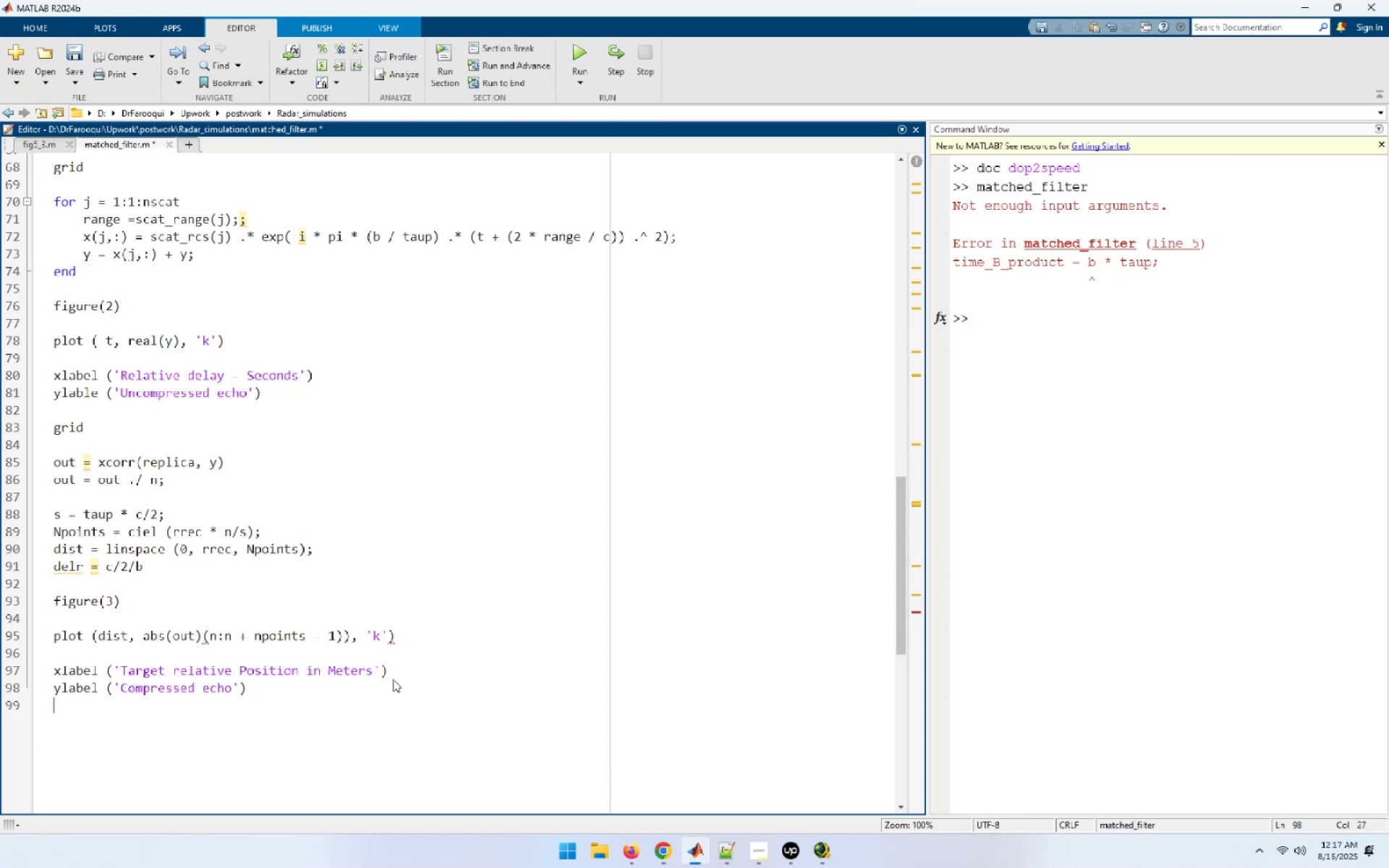 
key(Enter)
 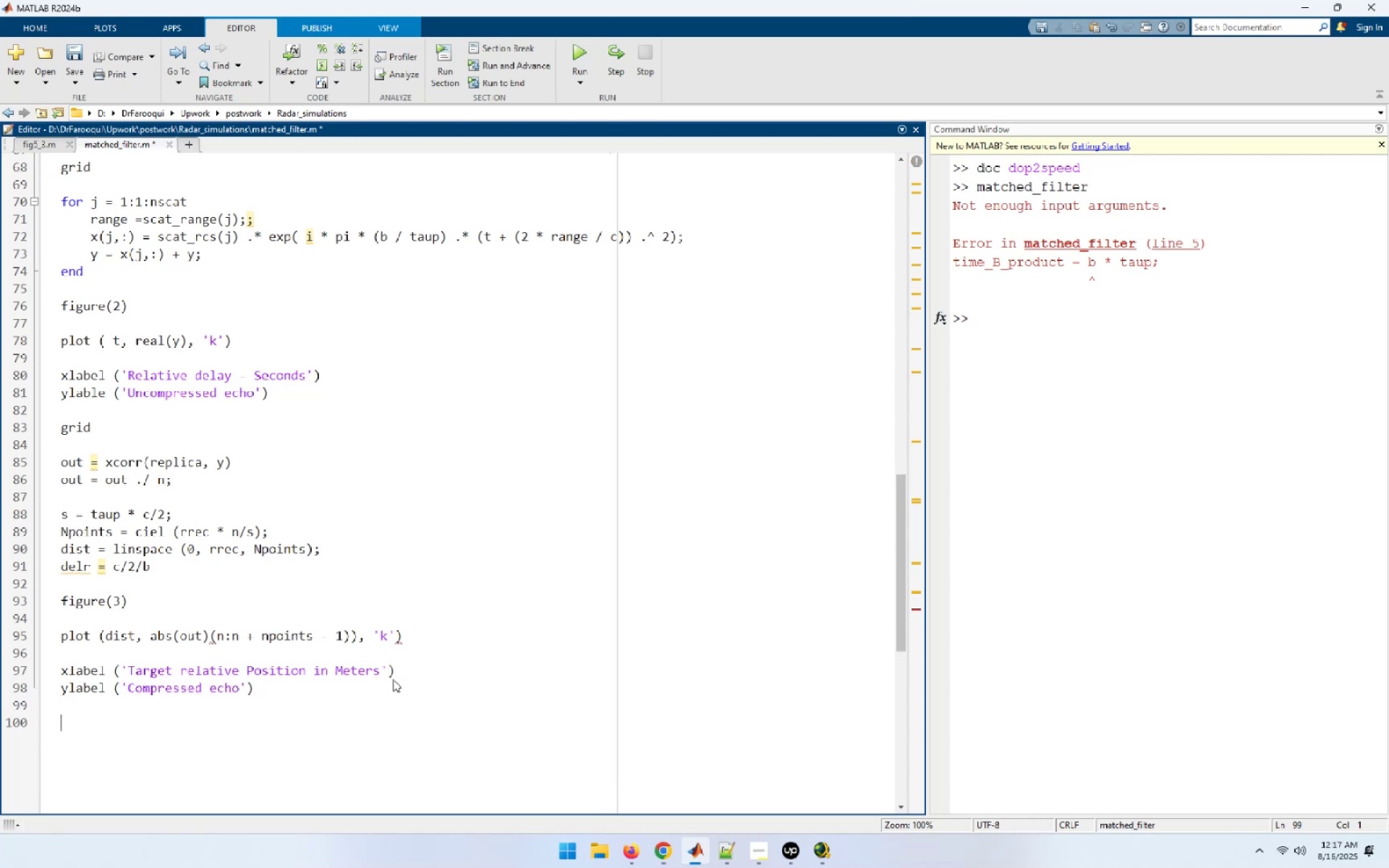 
type(grid)
 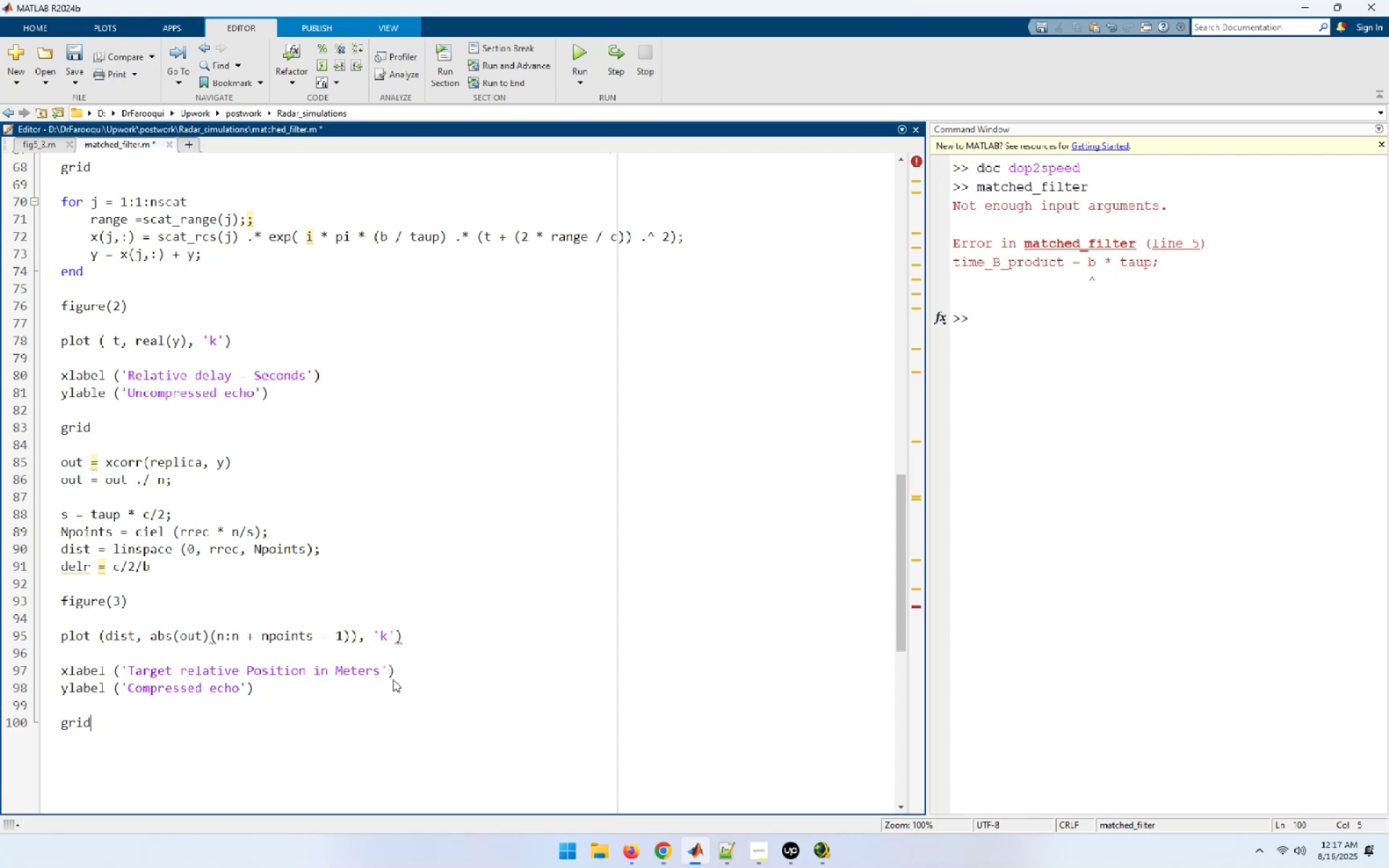 
key(Control+S)
 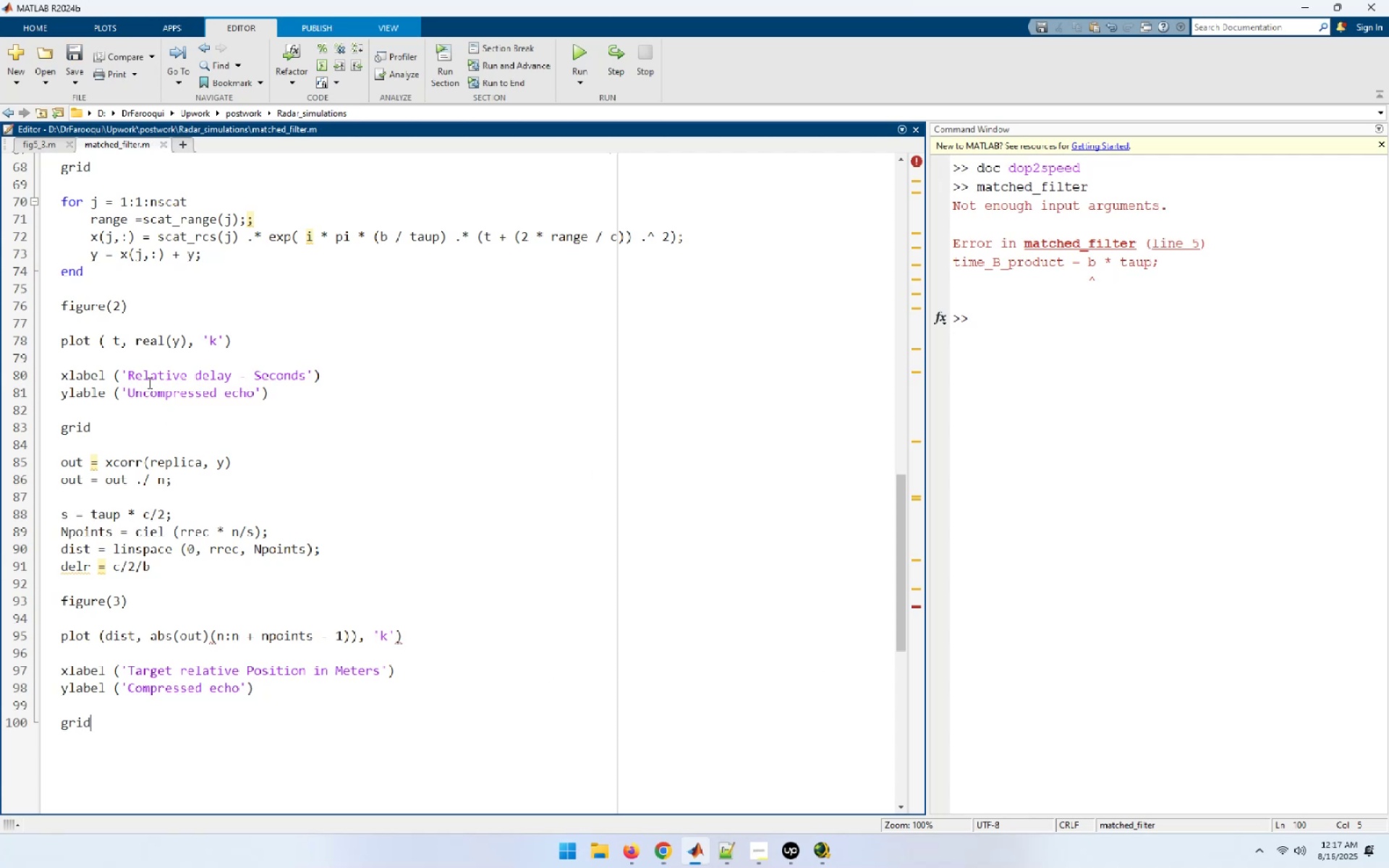 
wait(5.73)
 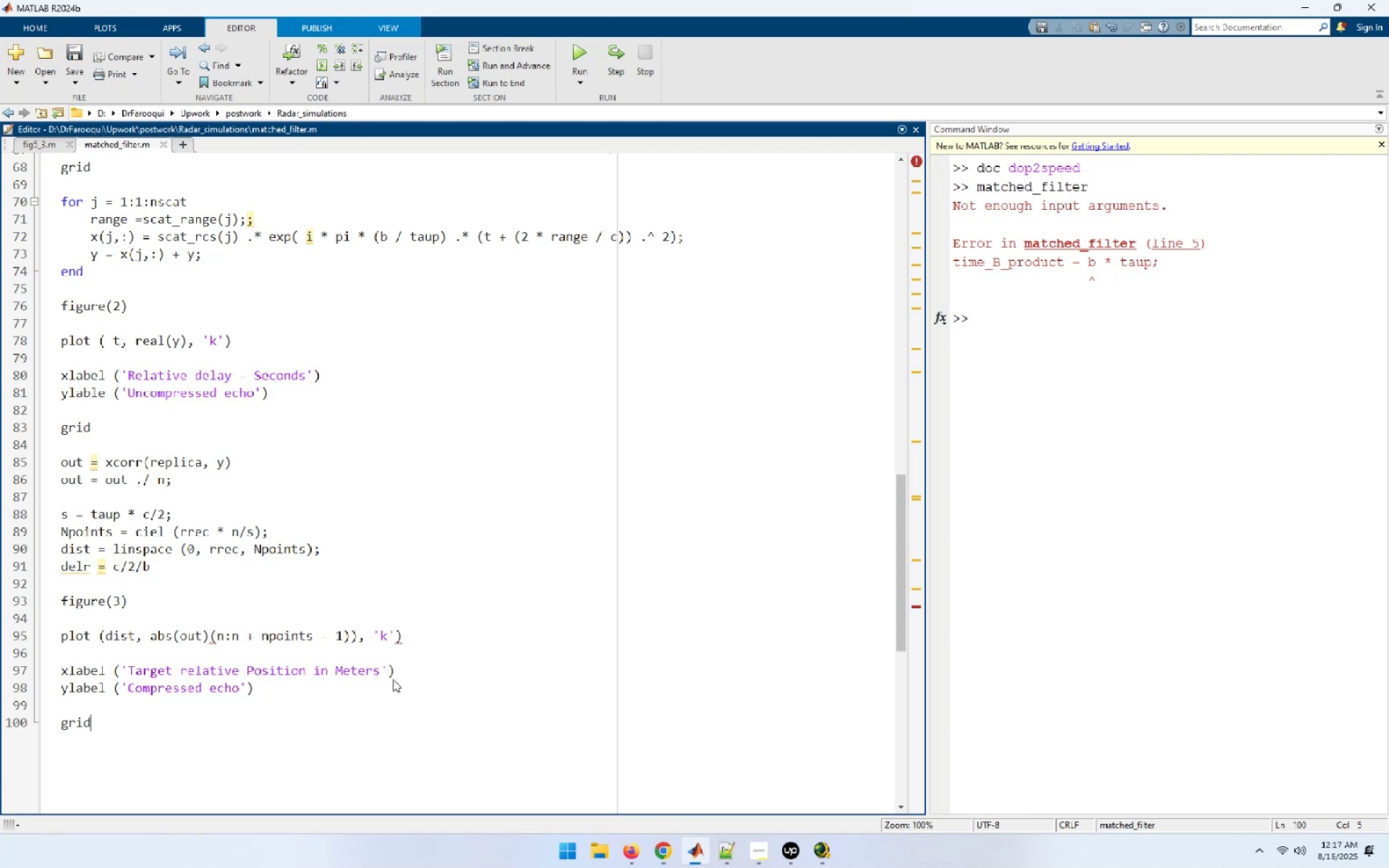 
left_click([584, 54])
 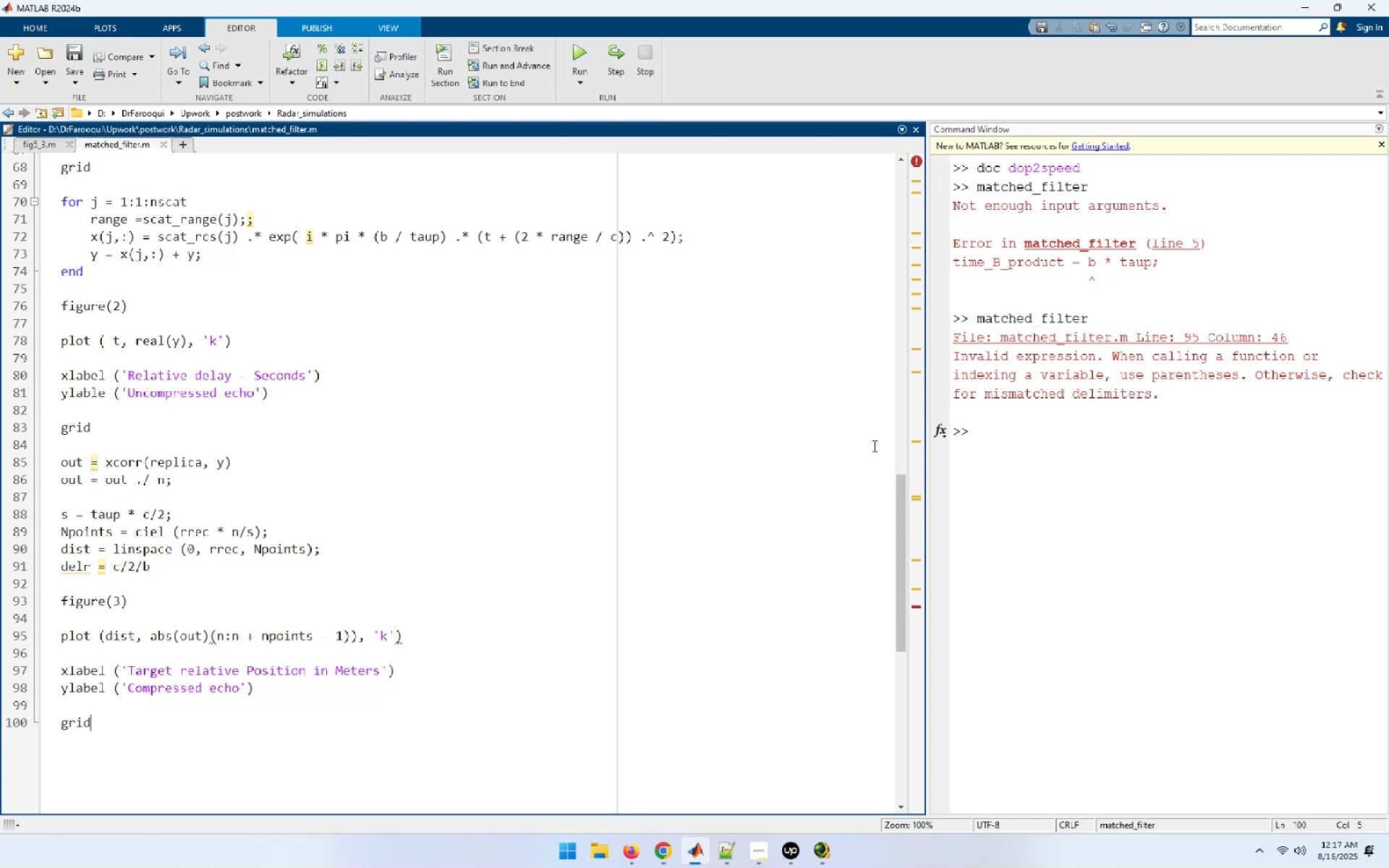 
wait(9.09)
 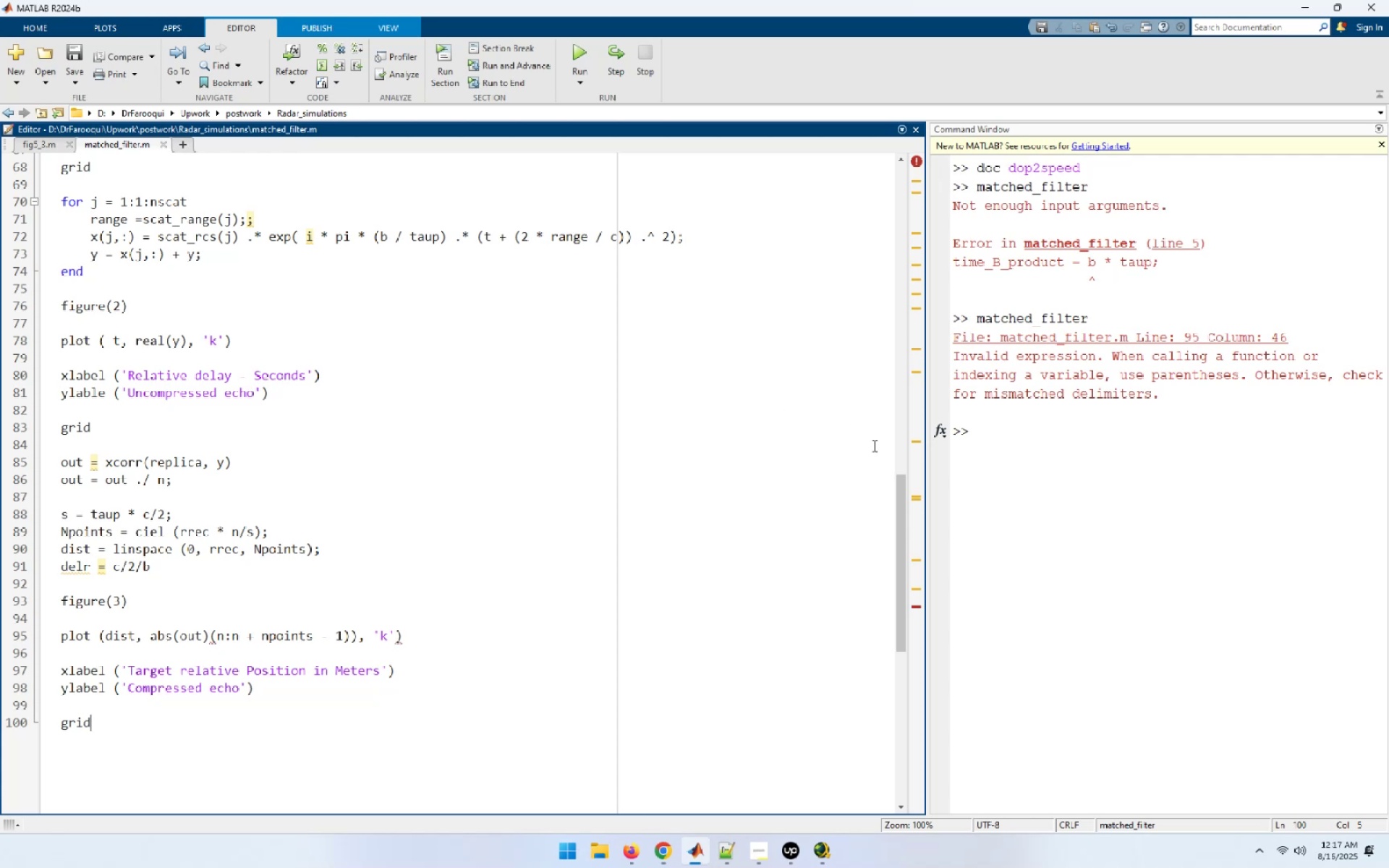 
scroll: coordinate [323, 421], scroll_direction: up, amount: 6.0
 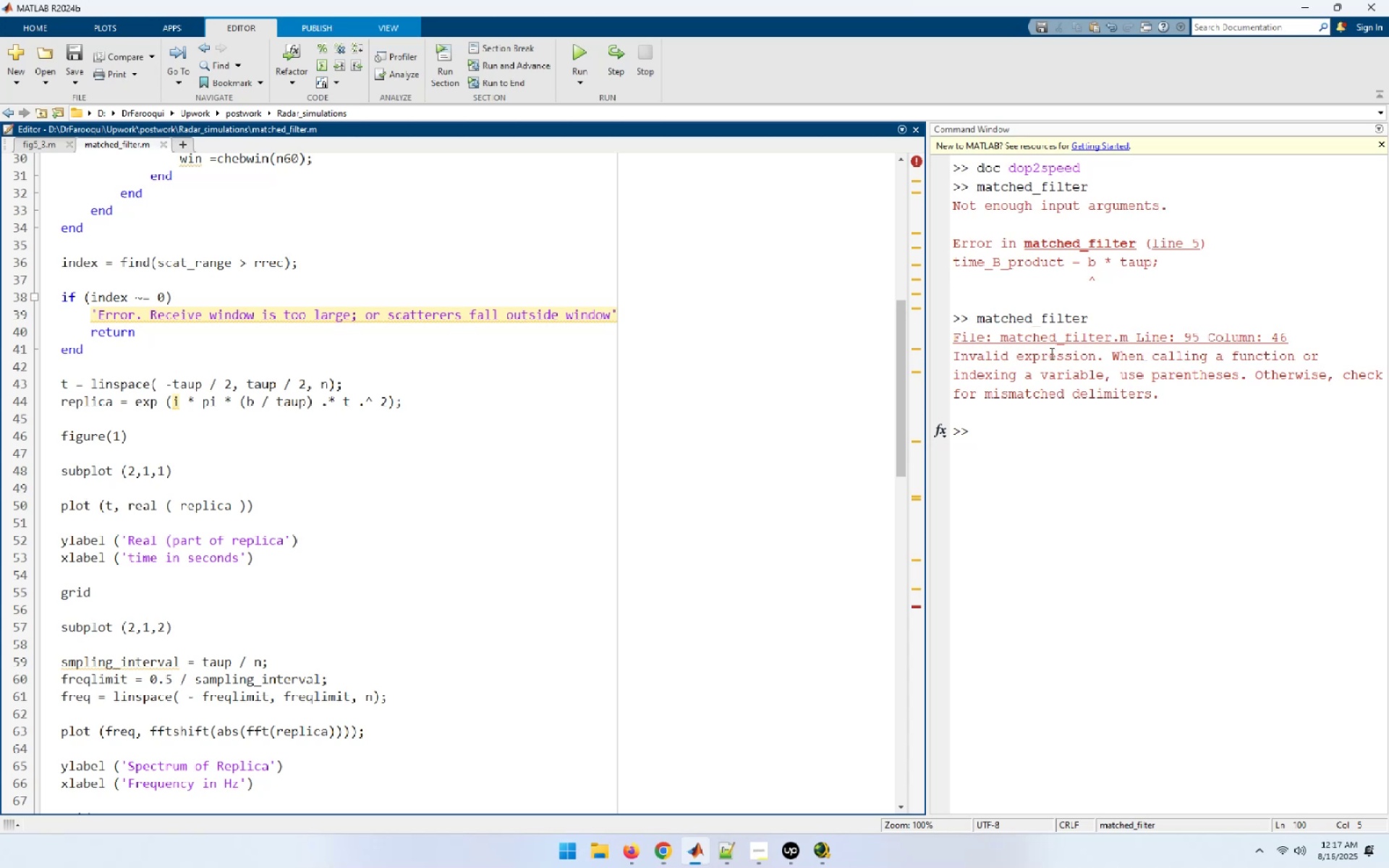 
wait(21.55)
 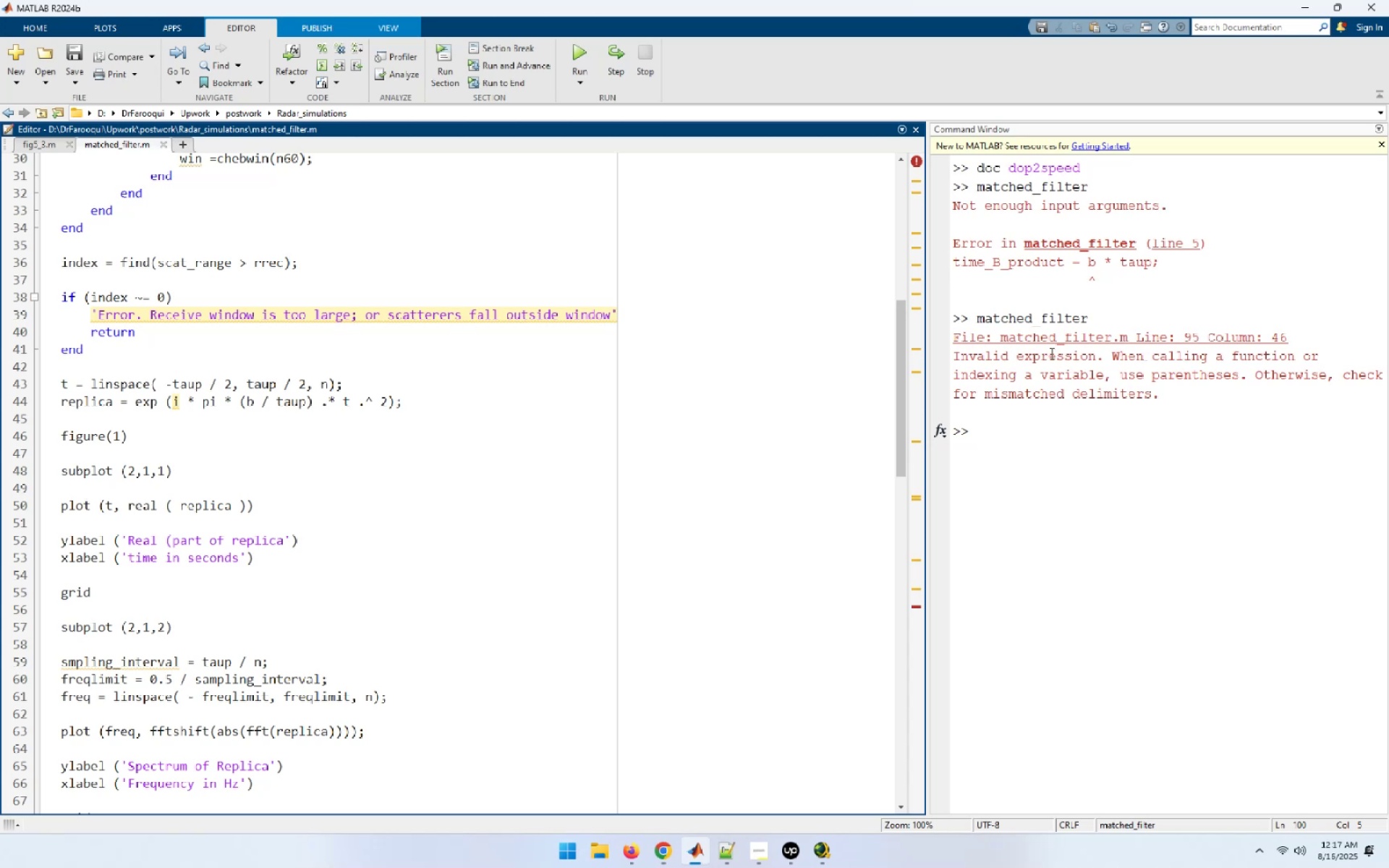 
scroll: coordinate [360, 614], scroll_direction: down, amount: 10.0
 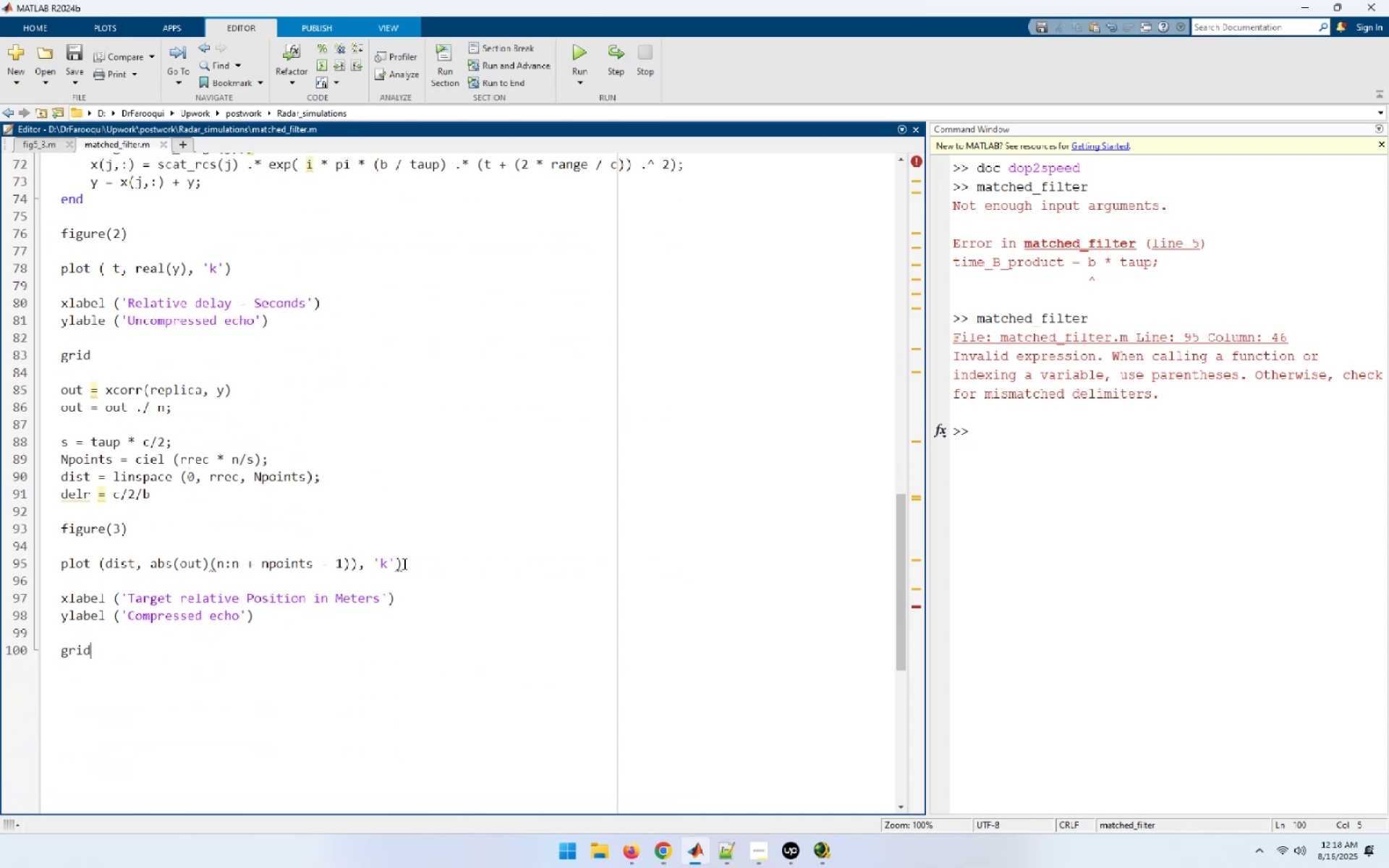 
wait(5.39)
 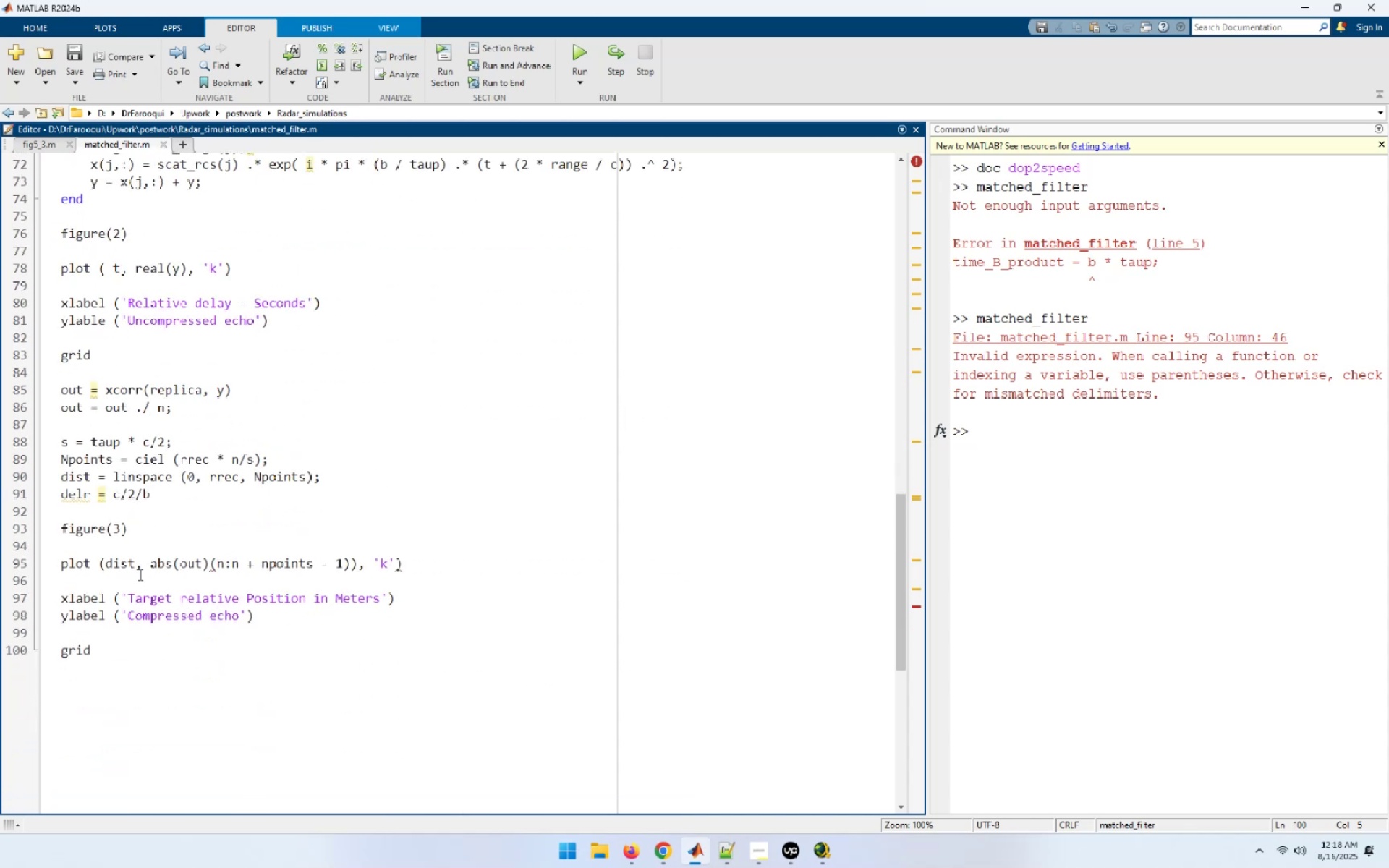 
left_click([208, 566])
 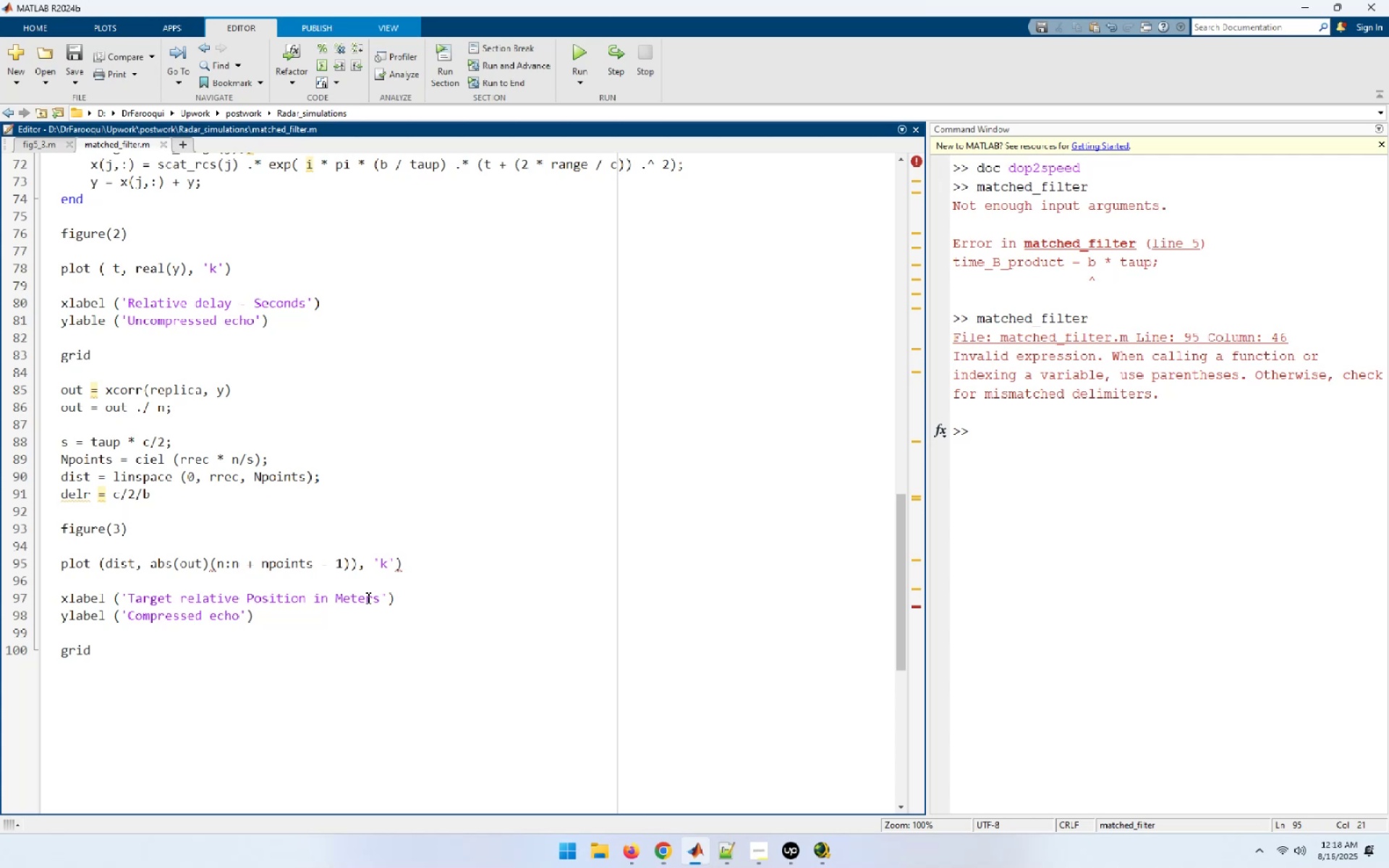 
wait(6.02)
 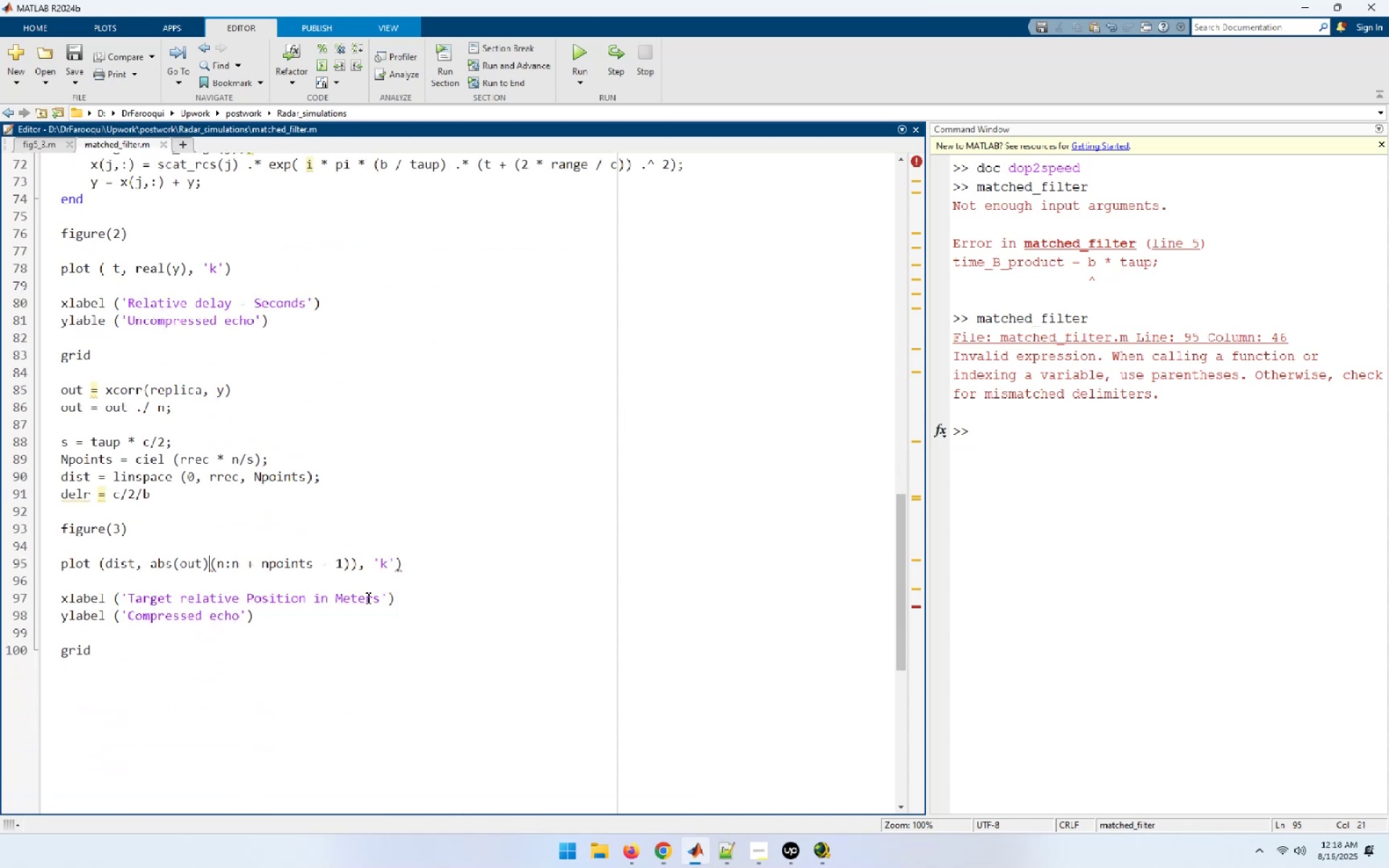 
key(Backspace)
 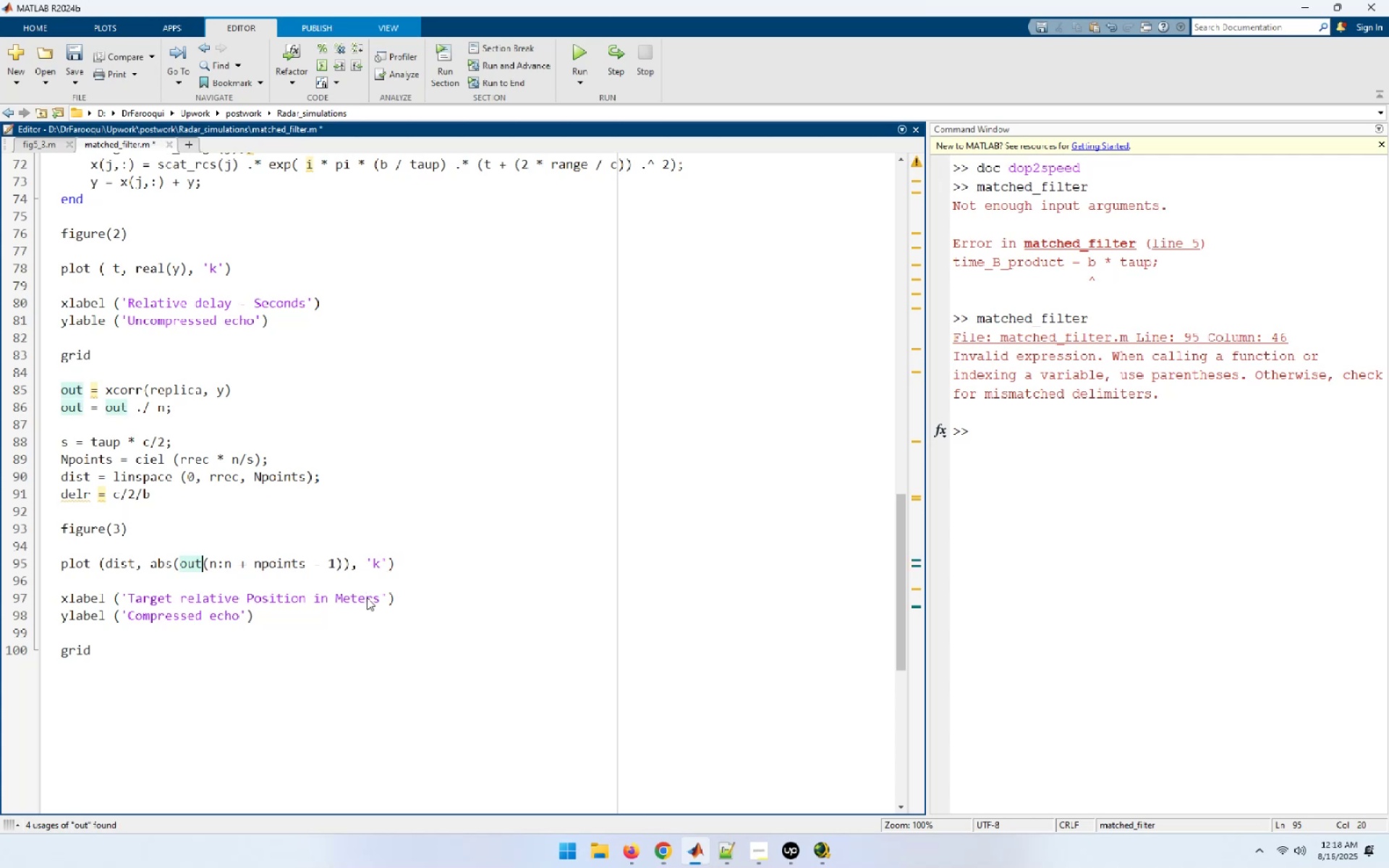 
key(ArrowDown)
 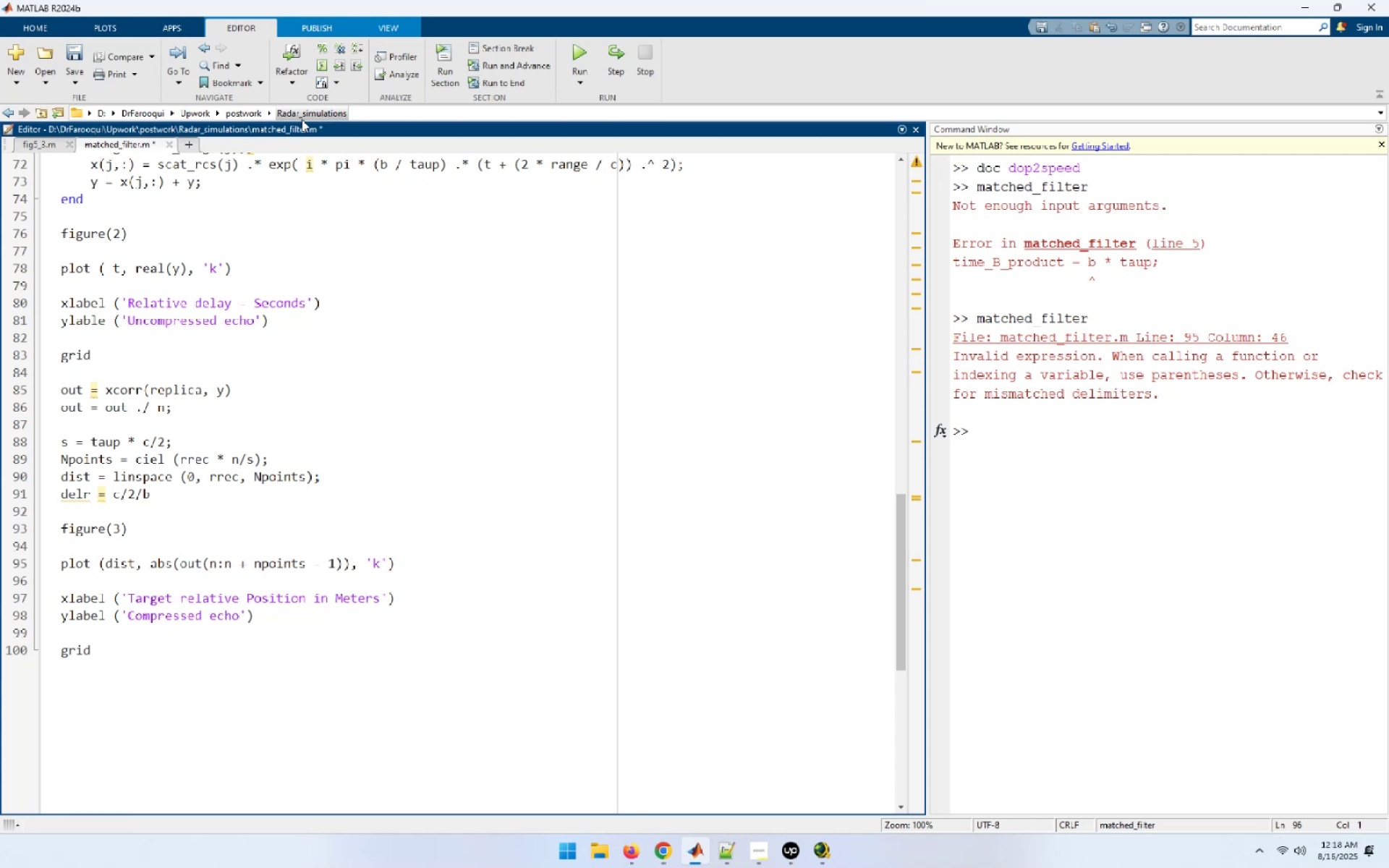 
left_click([581, 51])
 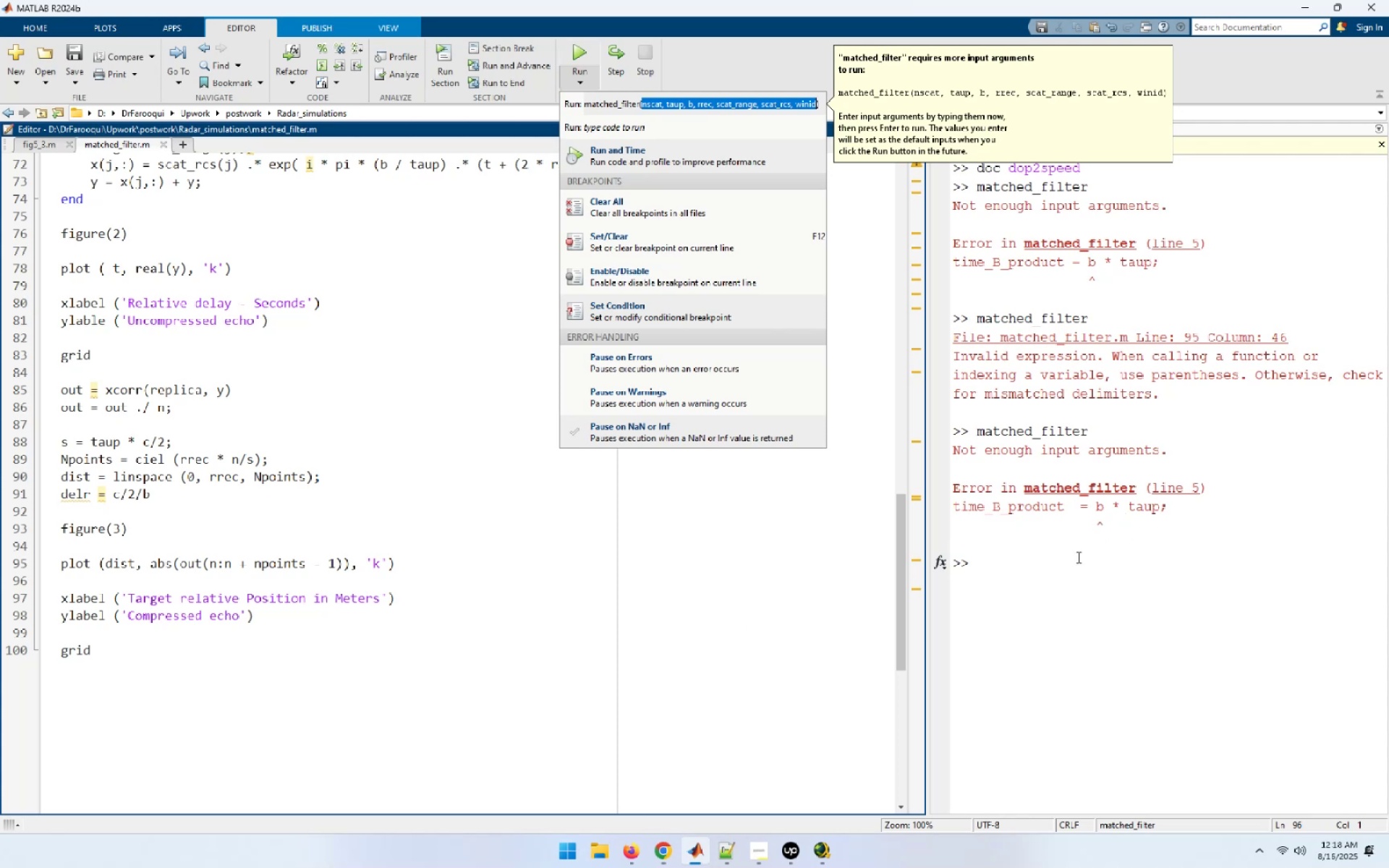 
wait(9.66)
 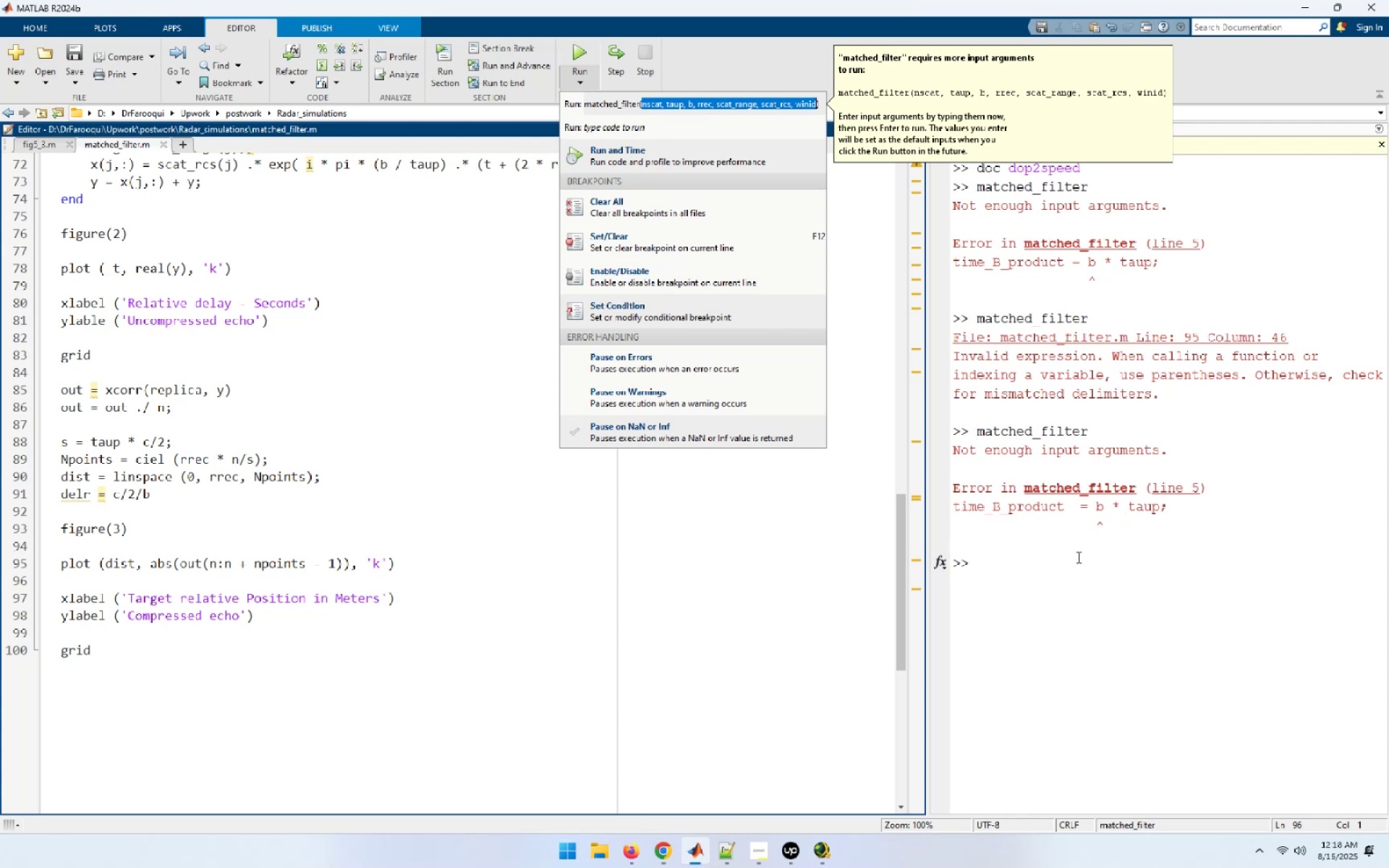 
scroll: coordinate [564, 573], scroll_direction: up, amount: 37.0
 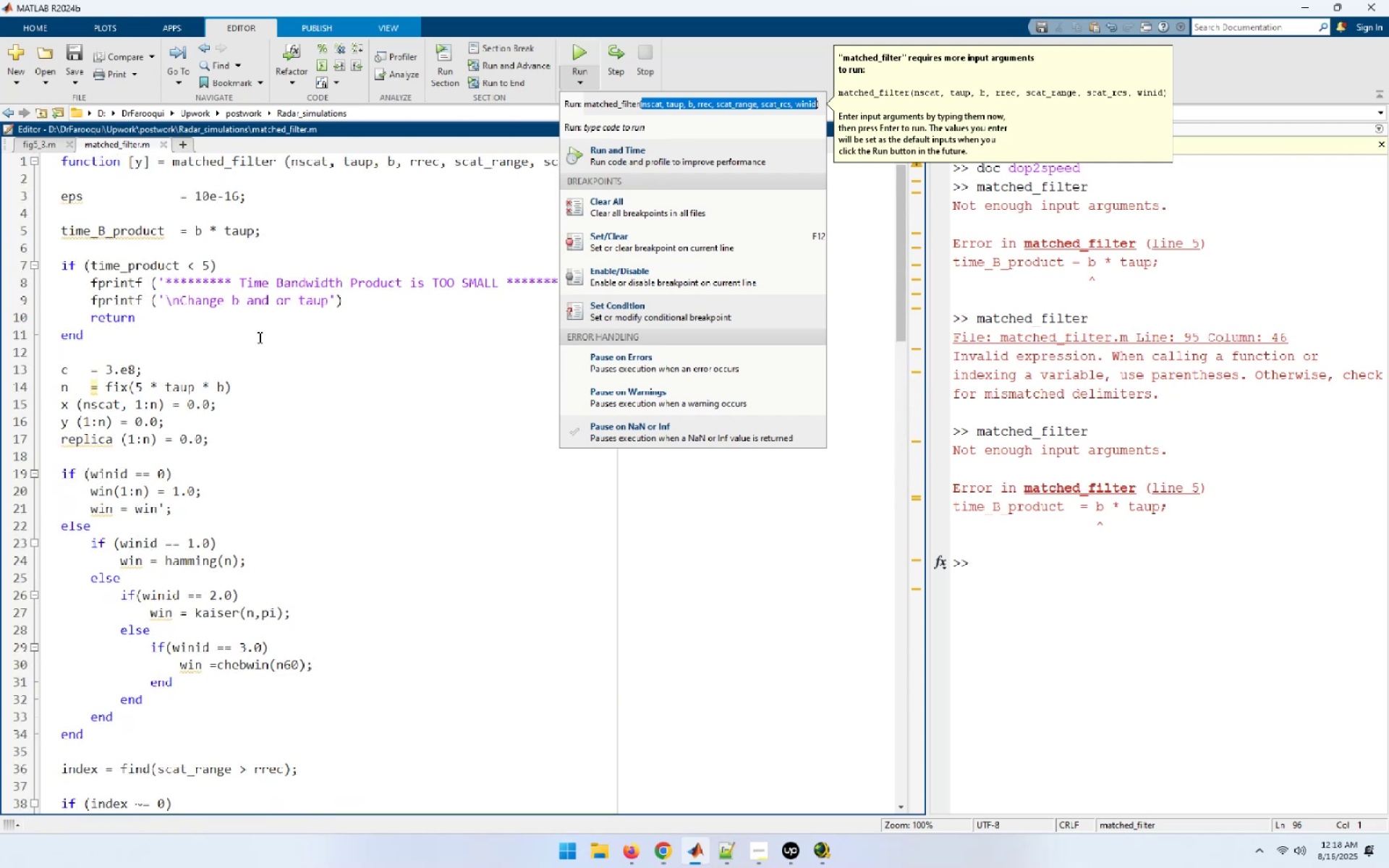 
left_click([449, 234])
 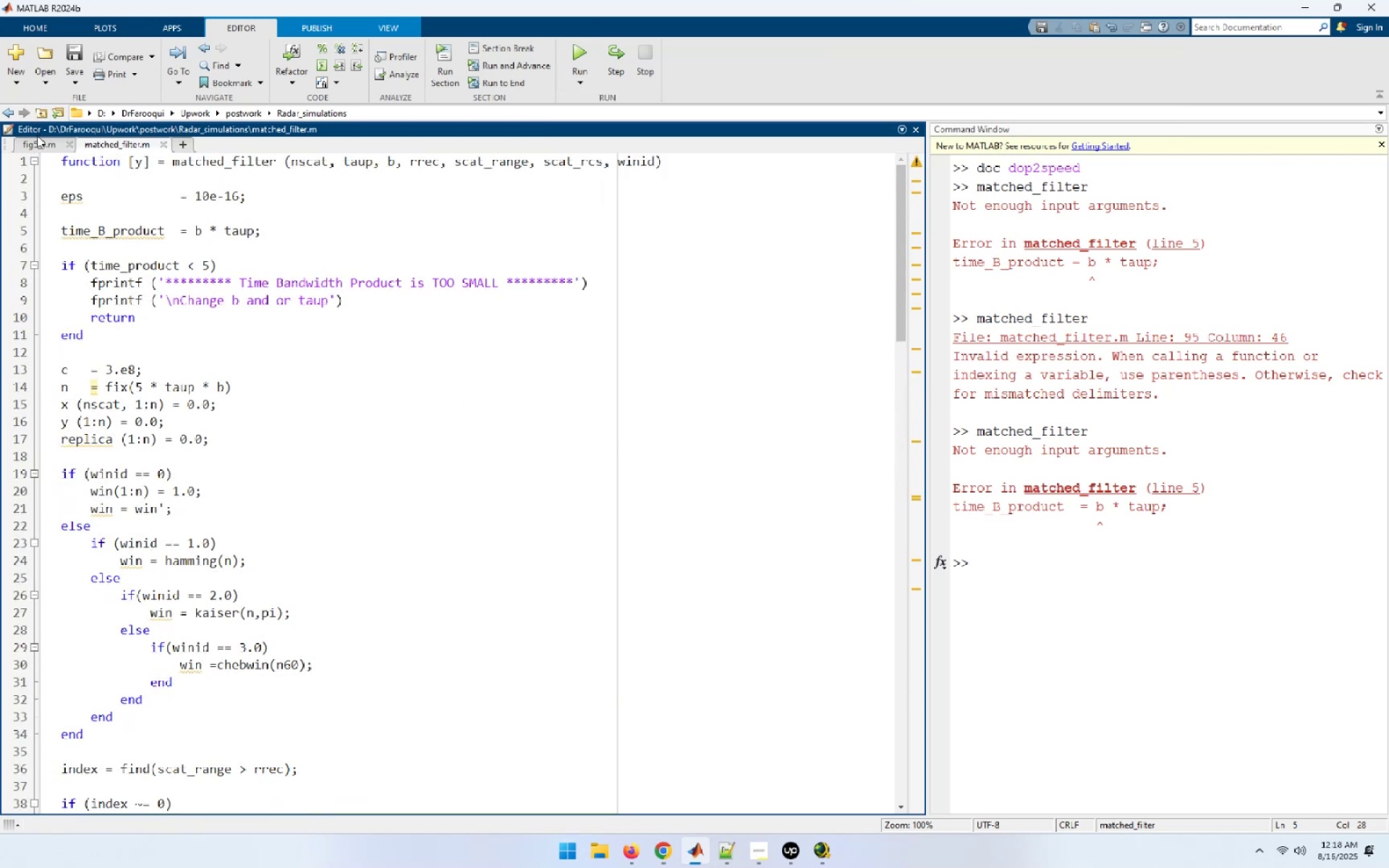 
left_click([38, 140])
 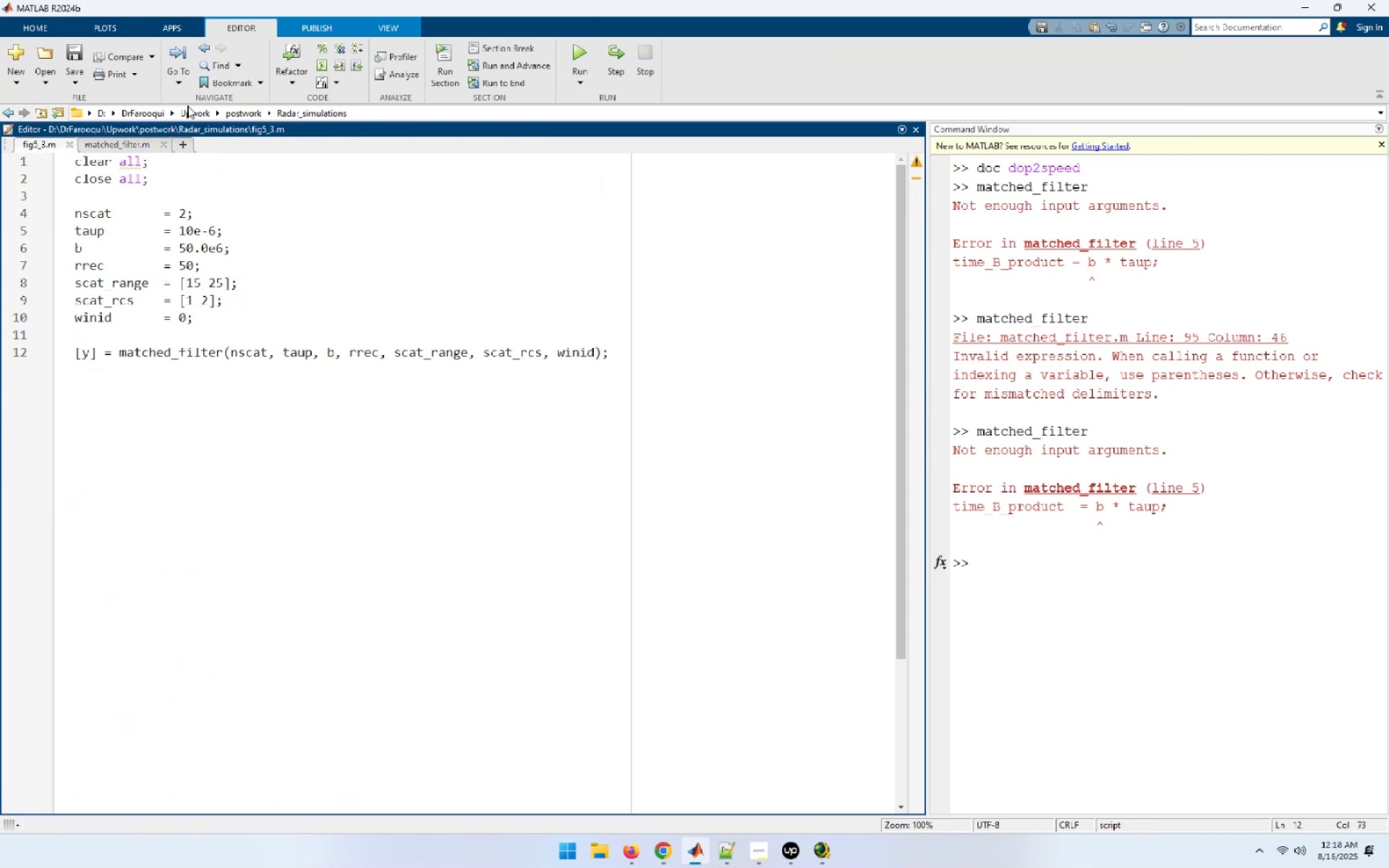 
left_click([69, 53])
 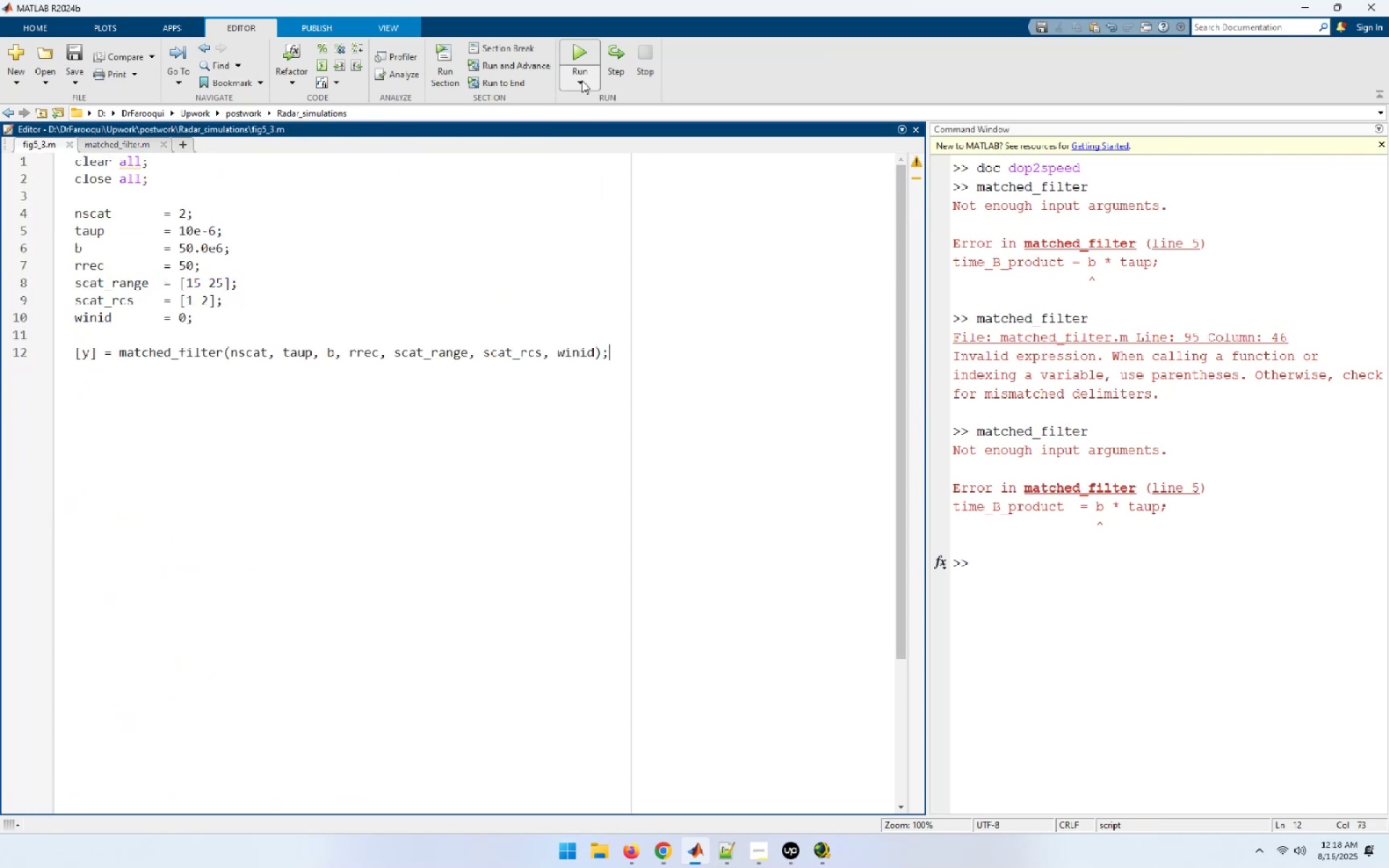 
left_click([582, 52])
 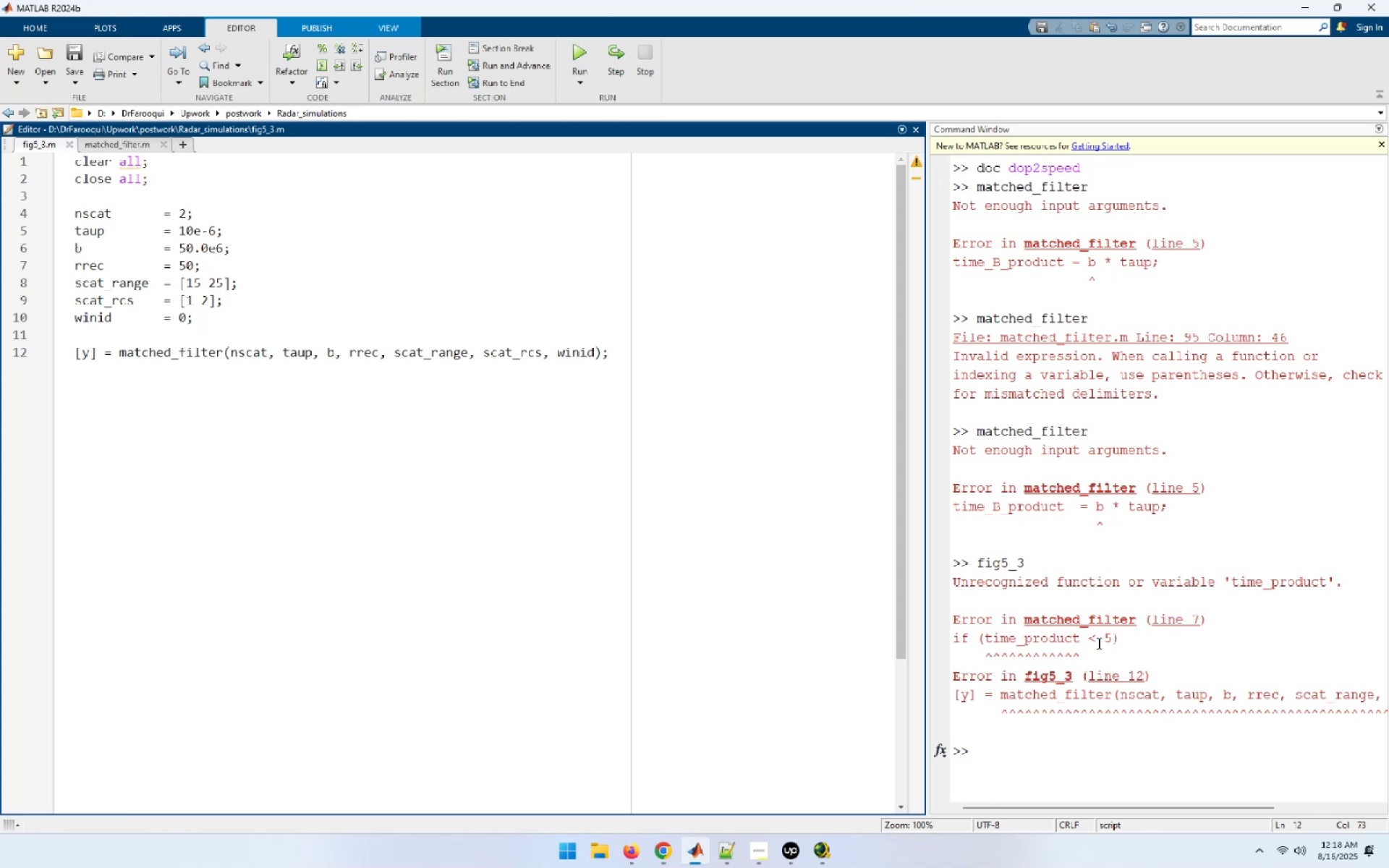 
wait(14.79)
 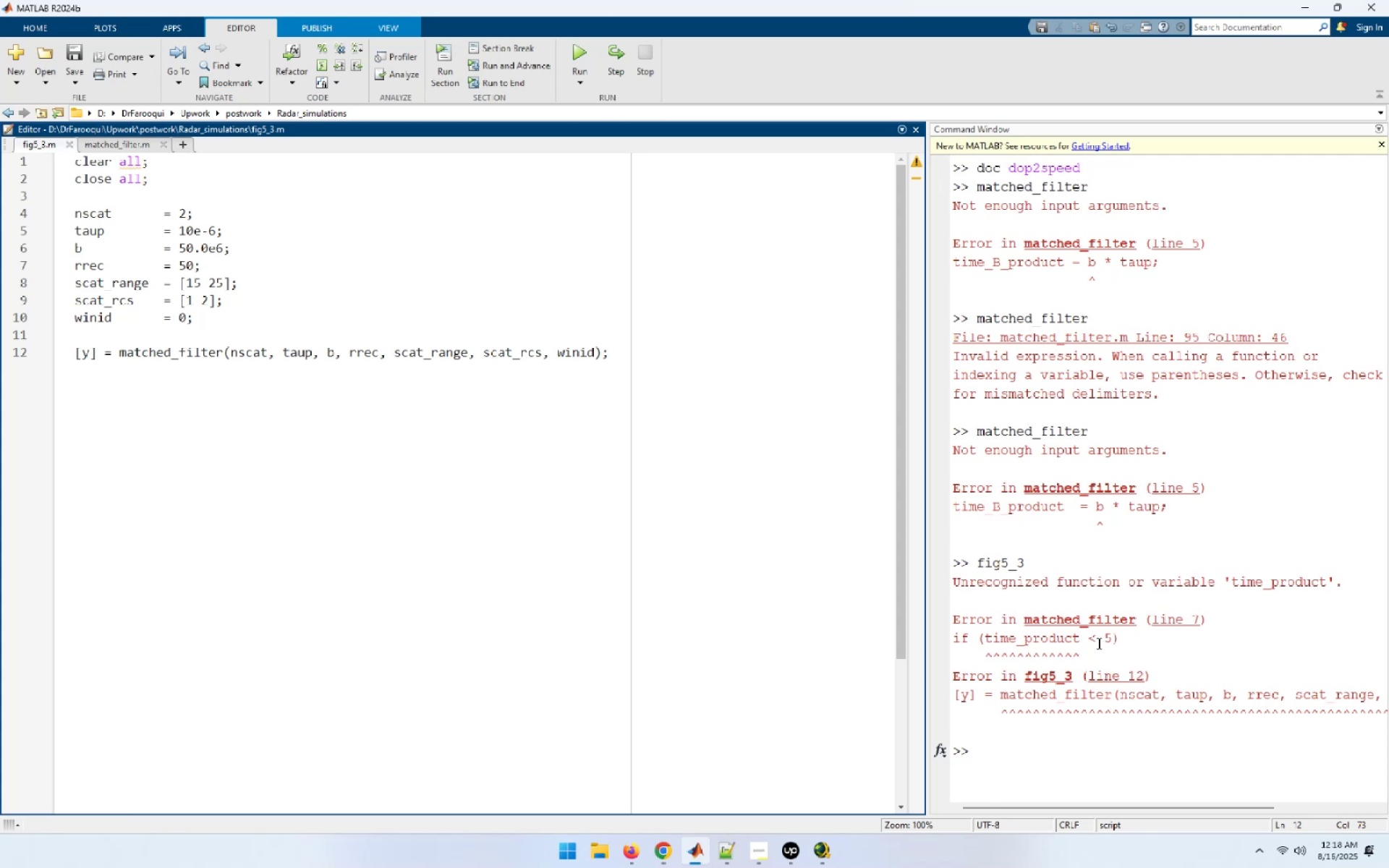 
left_click([123, 147])
 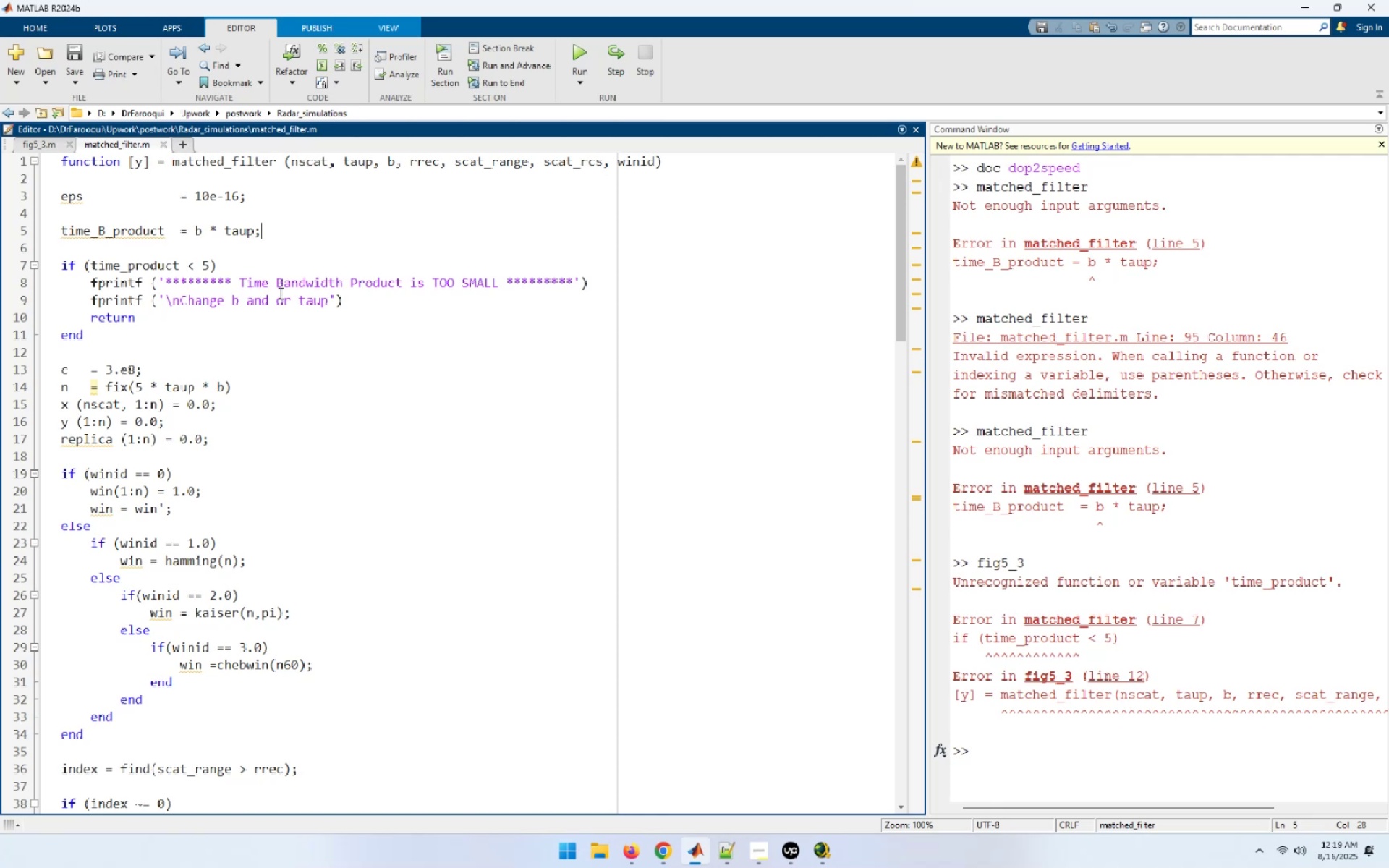 
wait(10.42)
 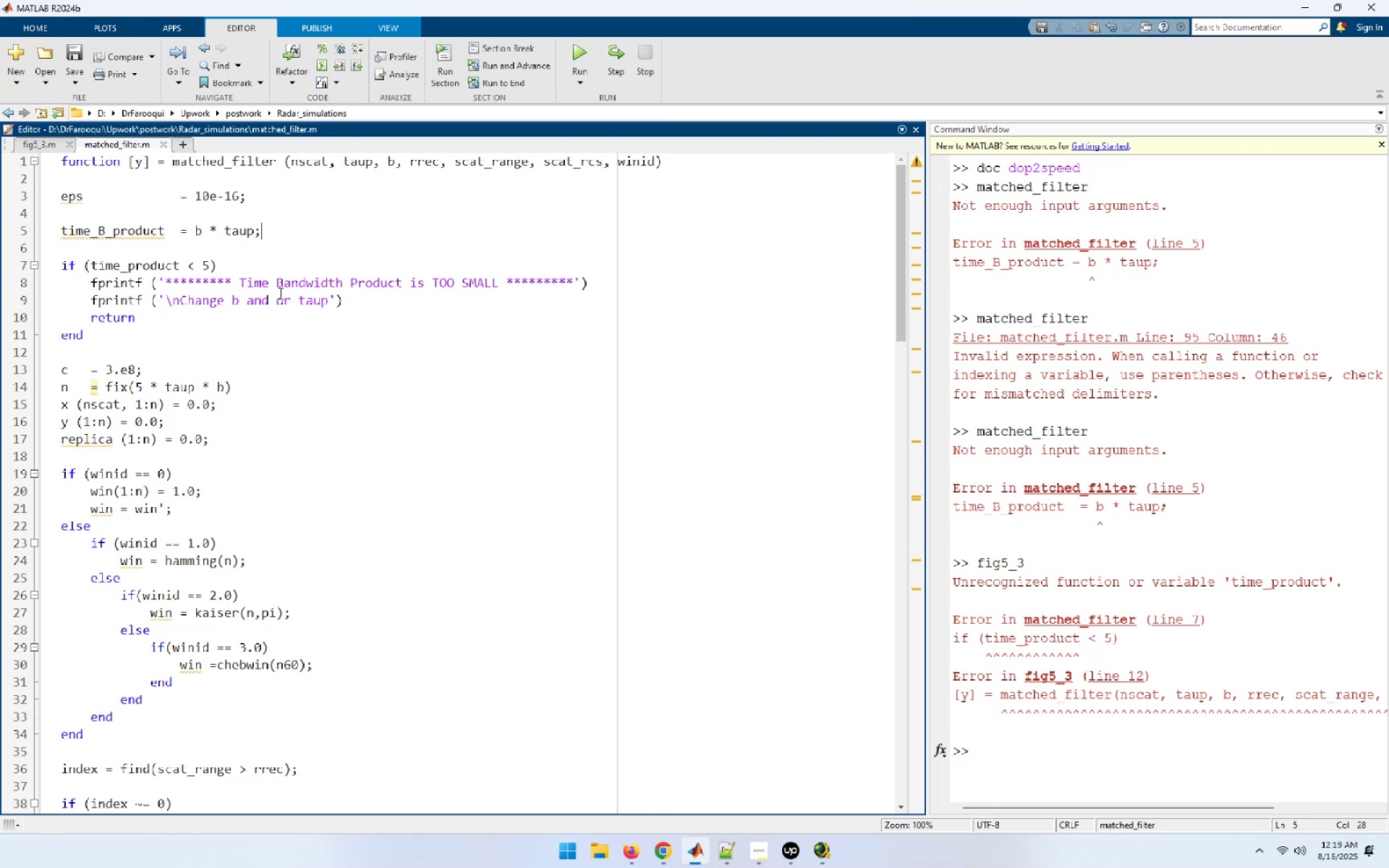 
left_click([119, 268])
 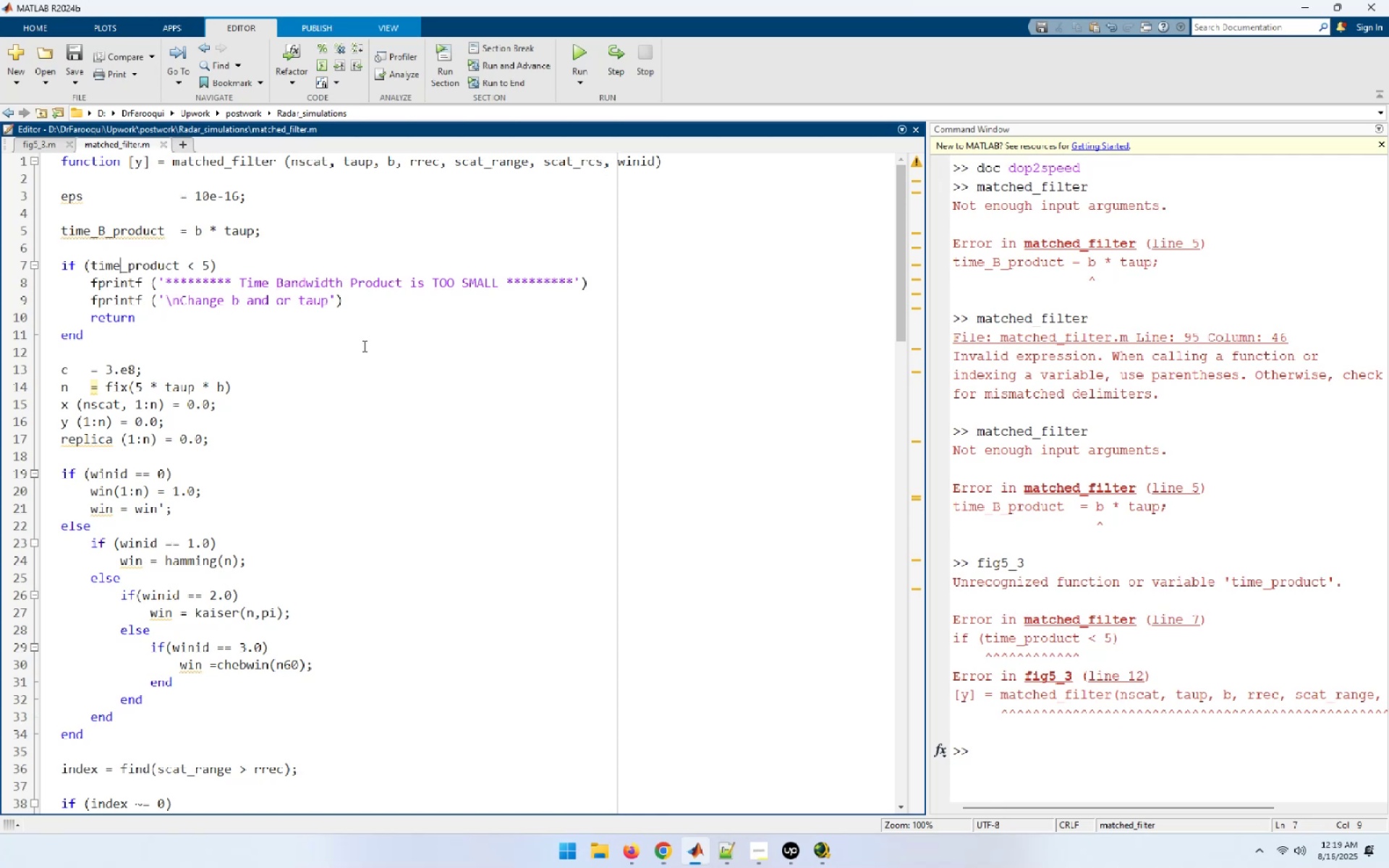 
hold_key(key=ShiftRight, duration=1.52)
 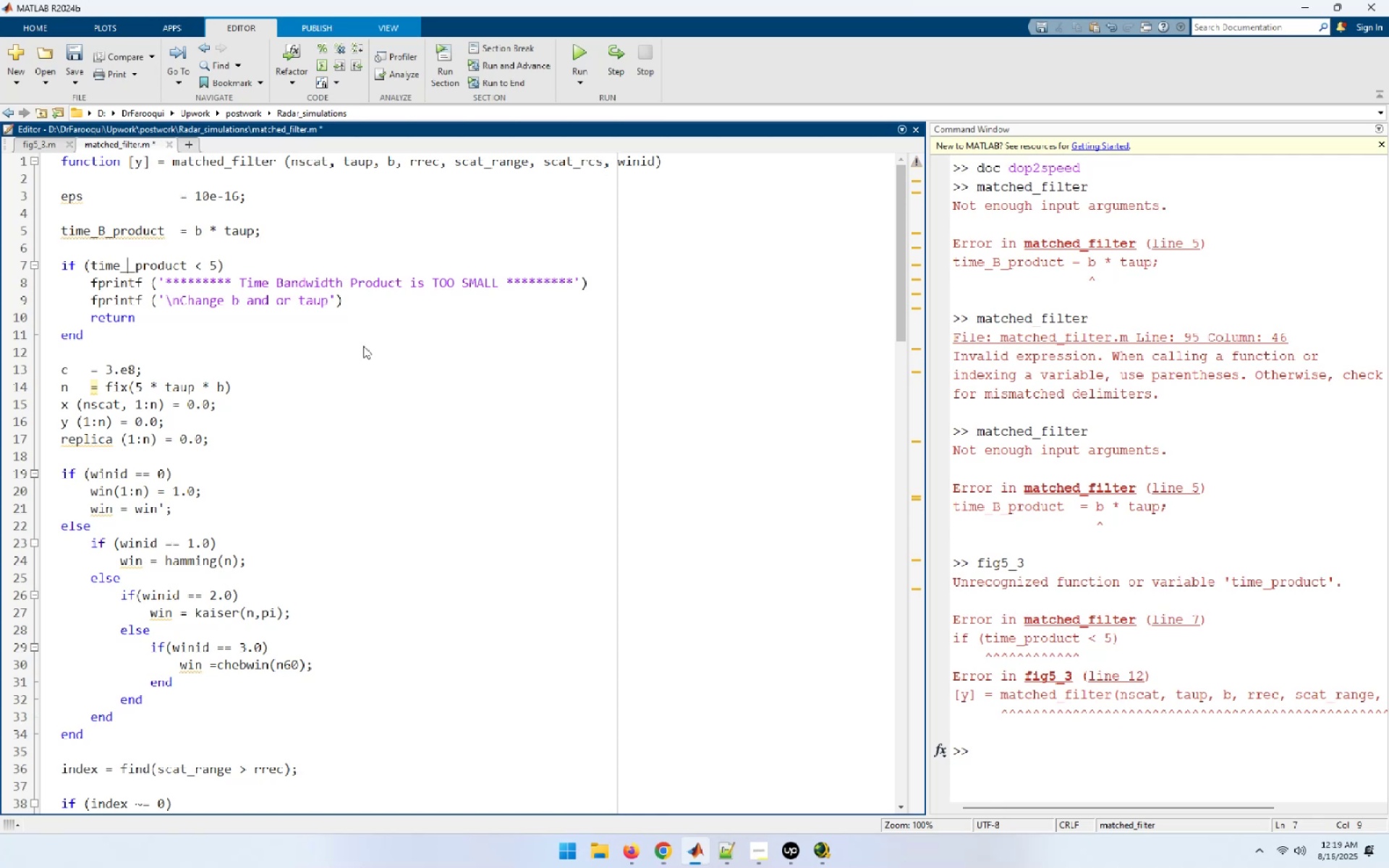 
key(Shift+Minus)
 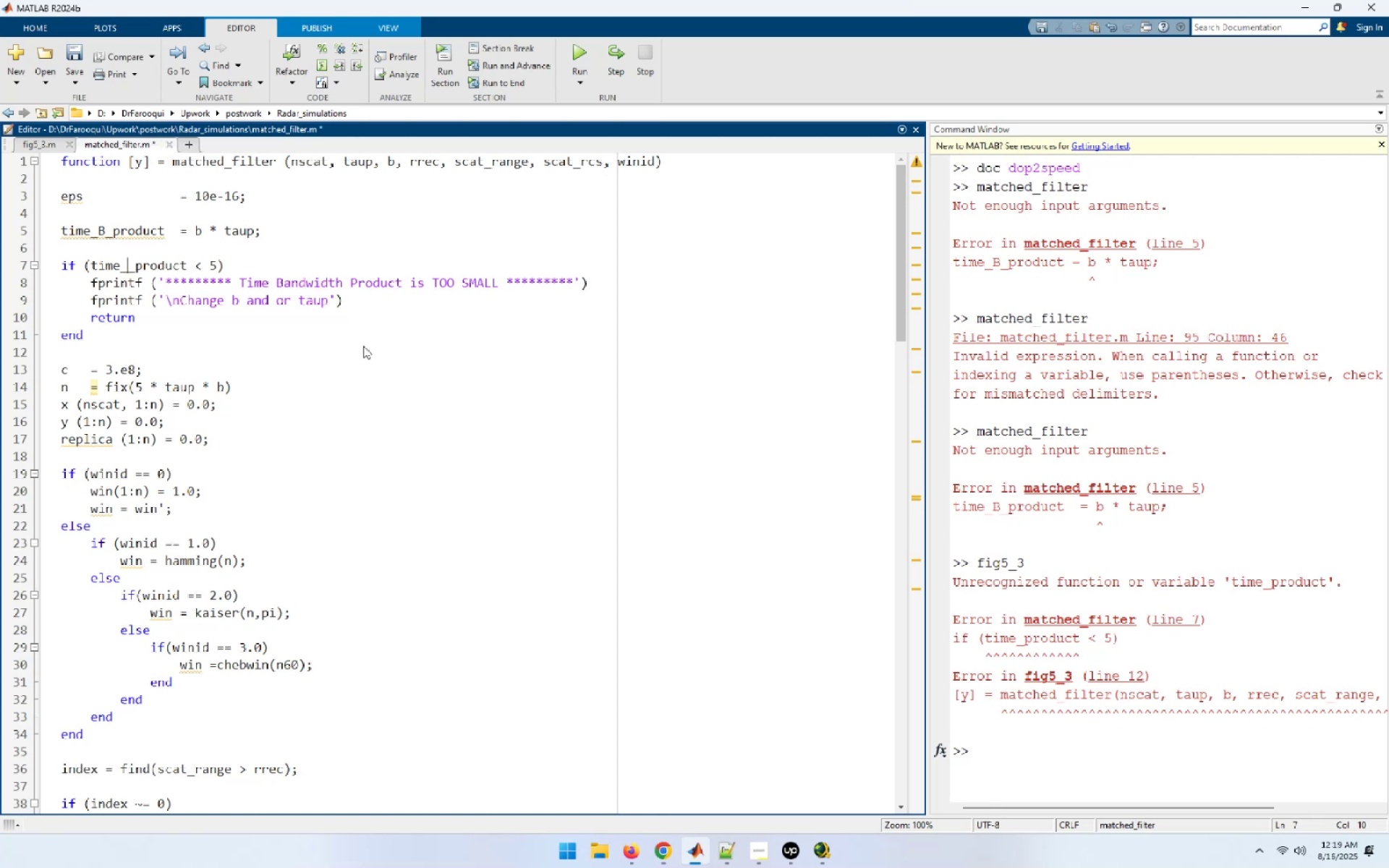 
key(Shift+B)
 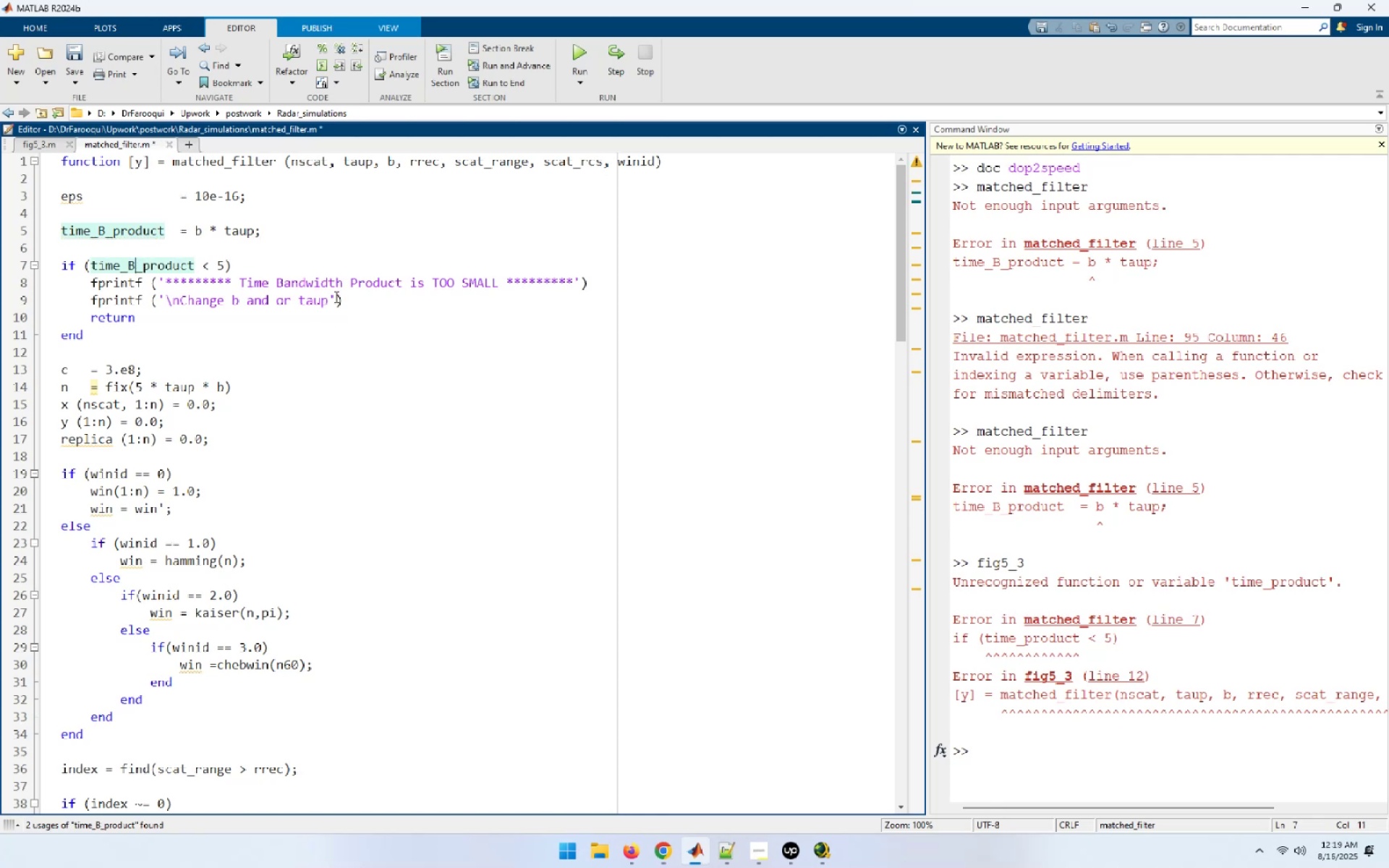 
wait(11.34)
 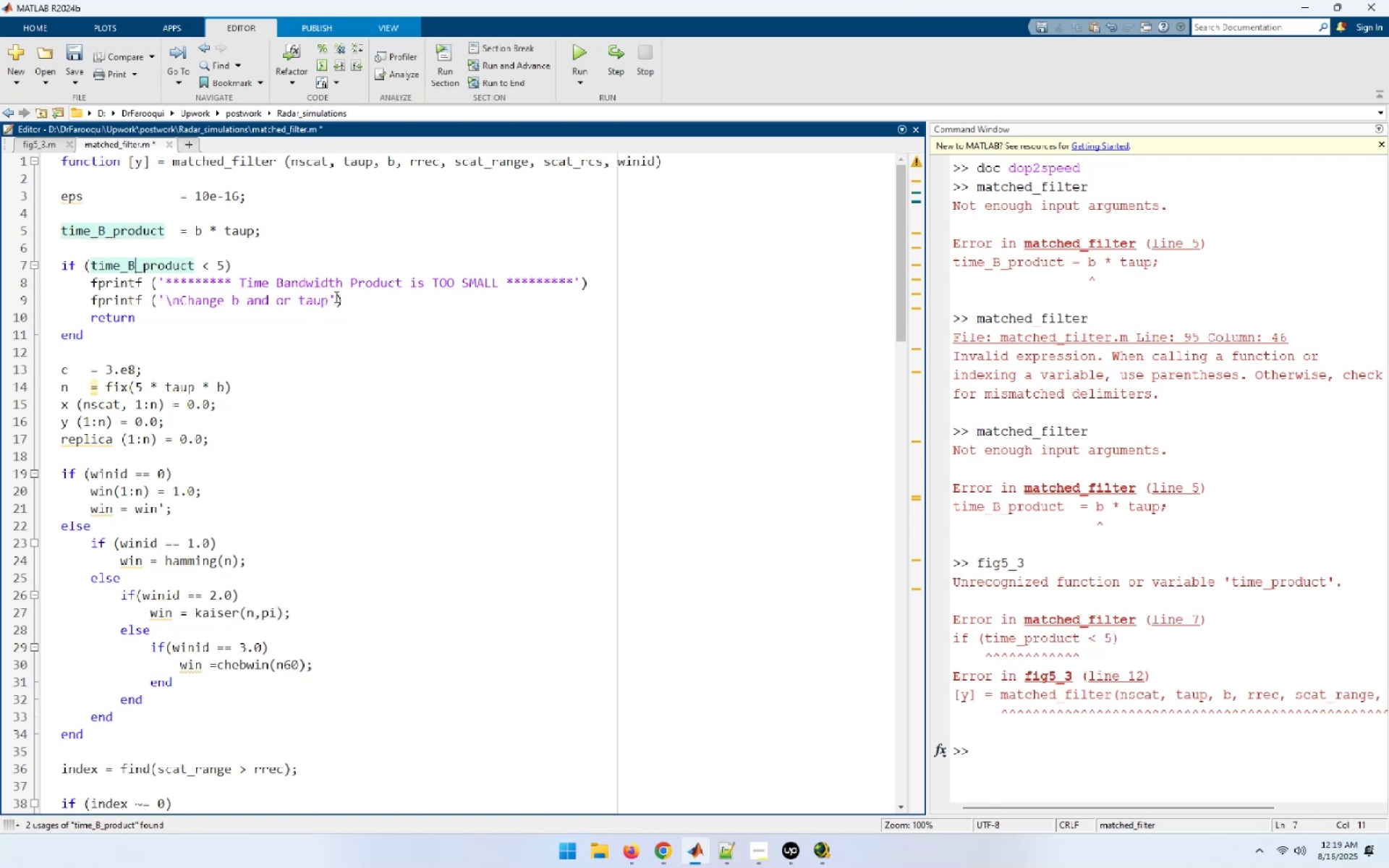 
left_click([69, 46])
 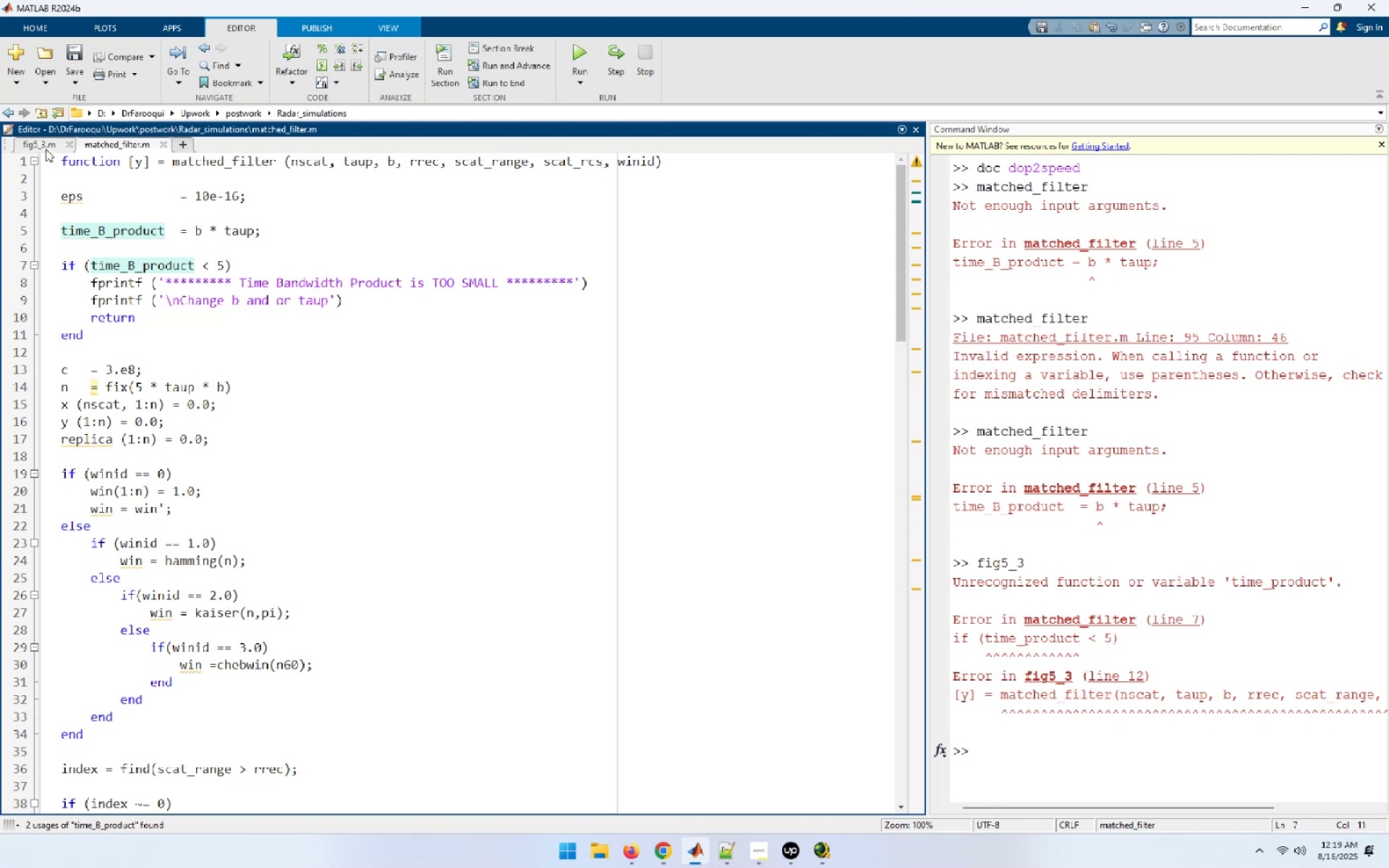 
left_click([46, 148])
 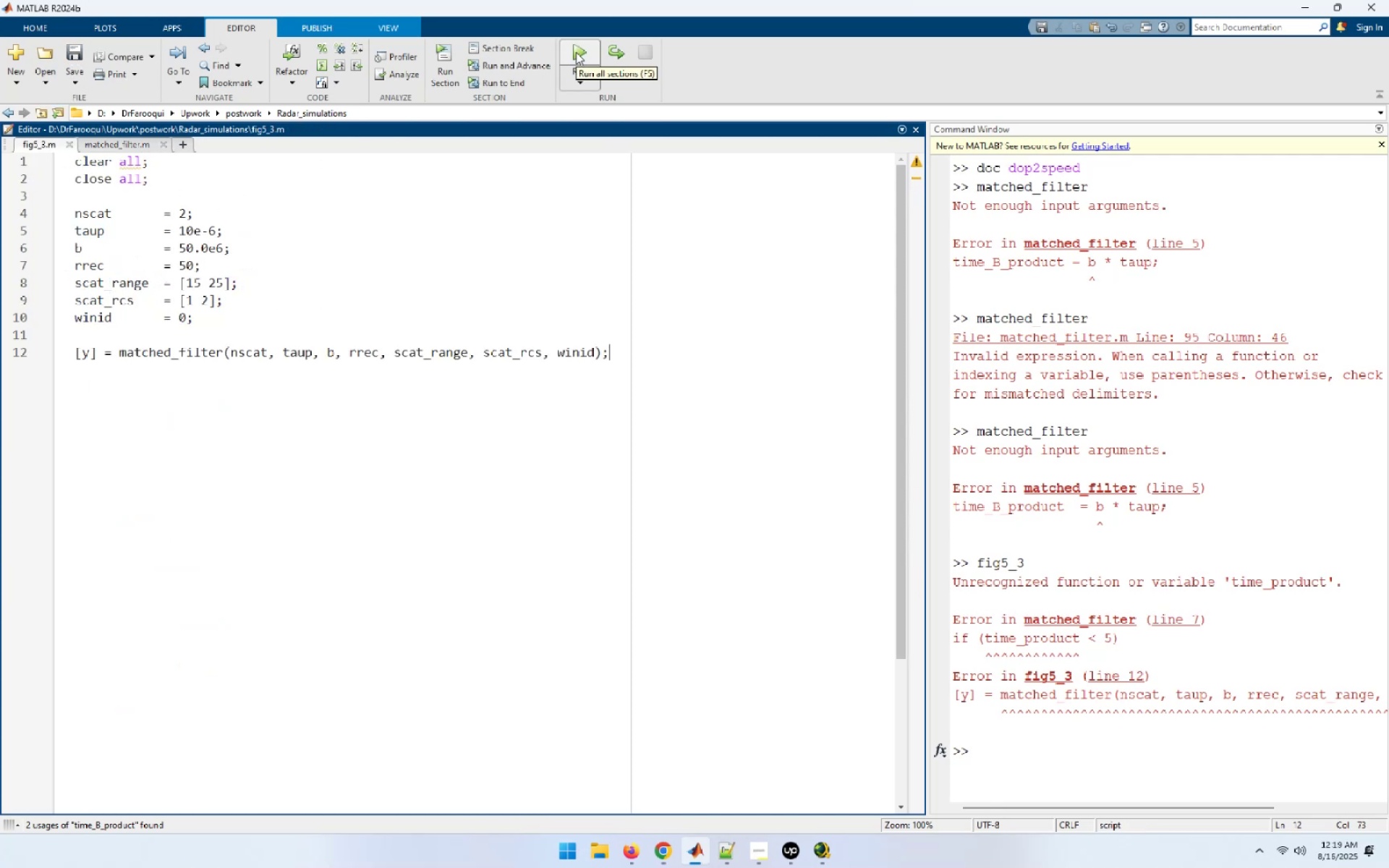 
wait(6.99)
 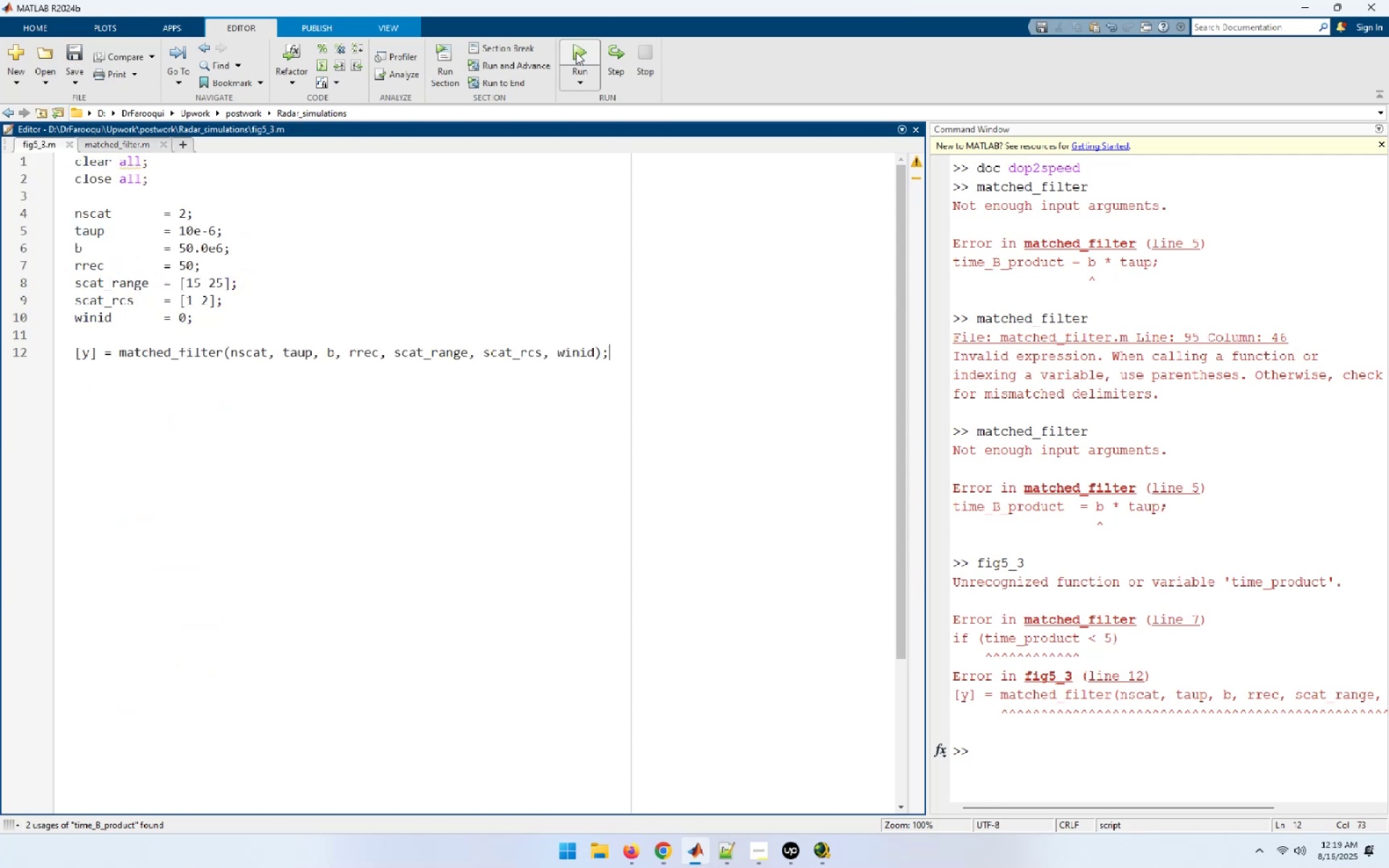 
left_click([576, 52])
 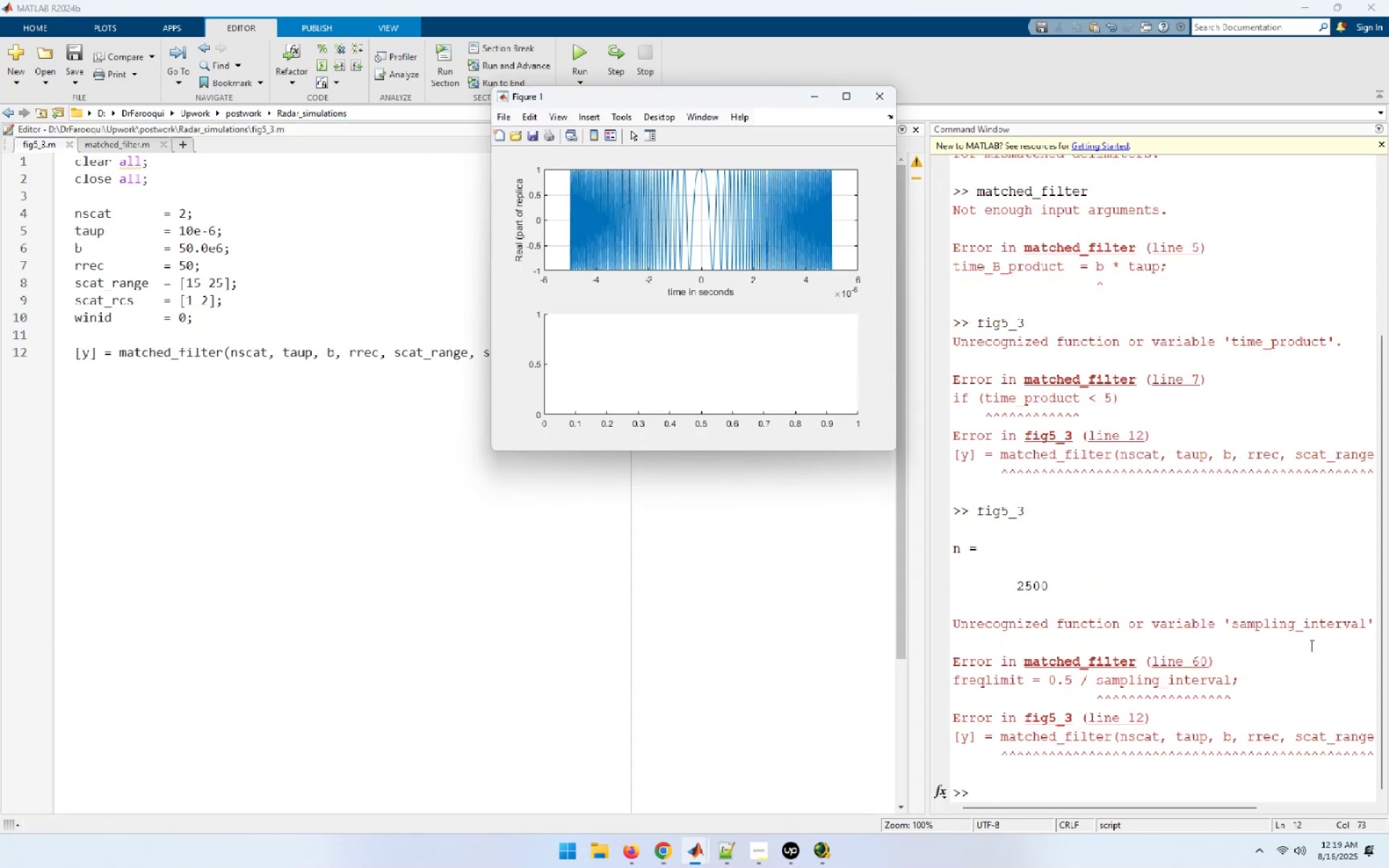 
wait(13.37)
 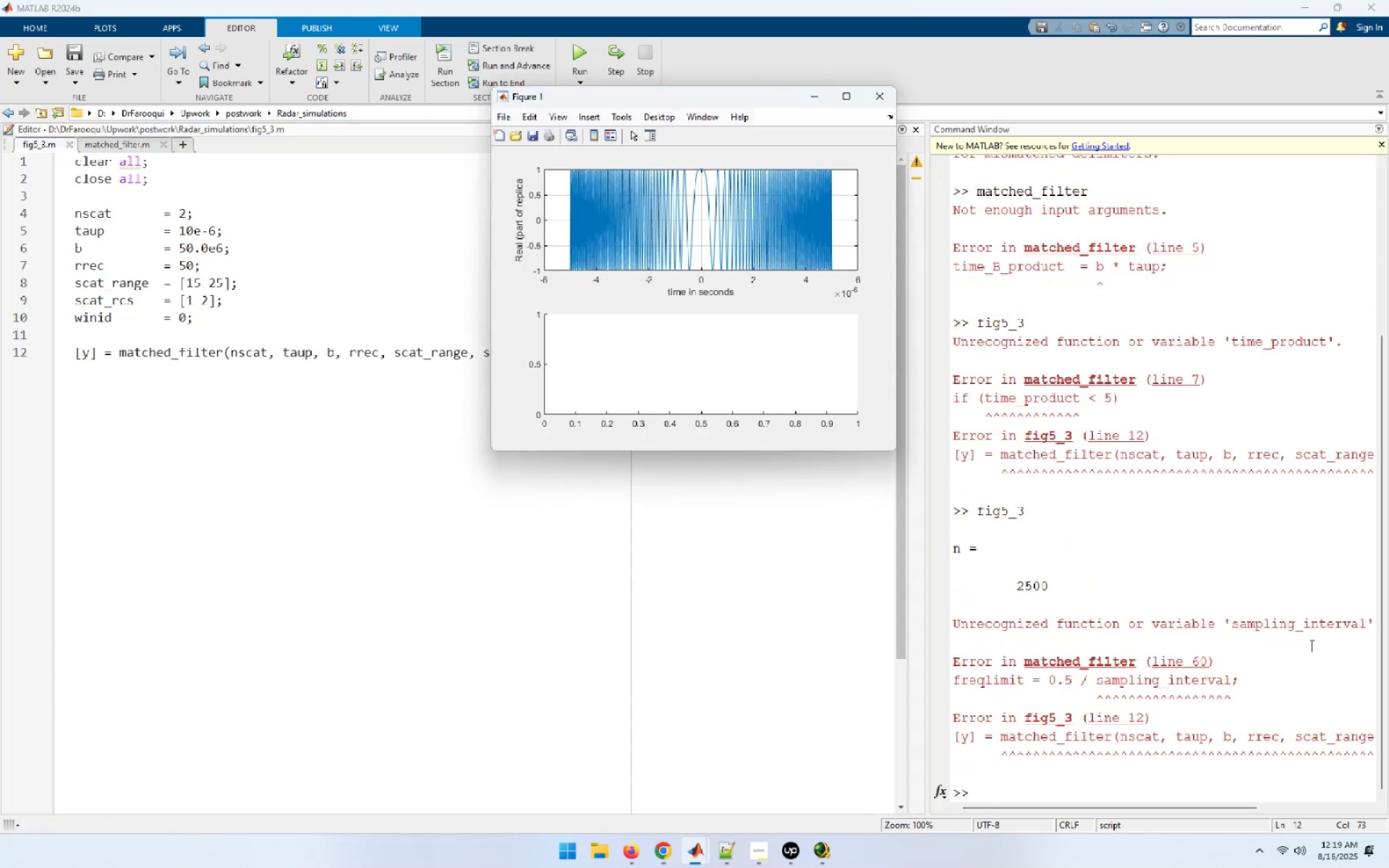 
left_click([132, 142])
 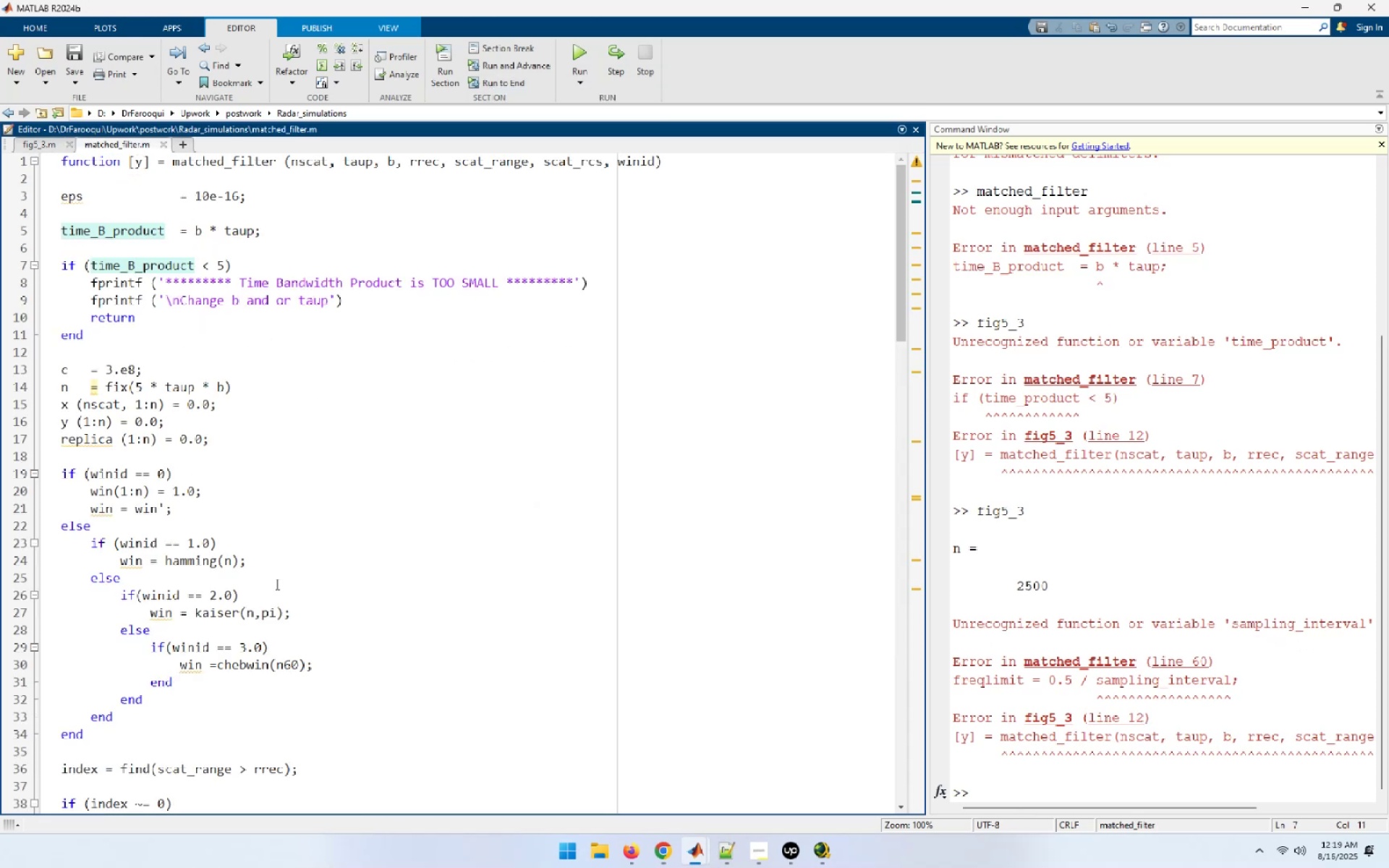 
scroll: coordinate [279, 600], scroll_direction: down, amount: 8.0
 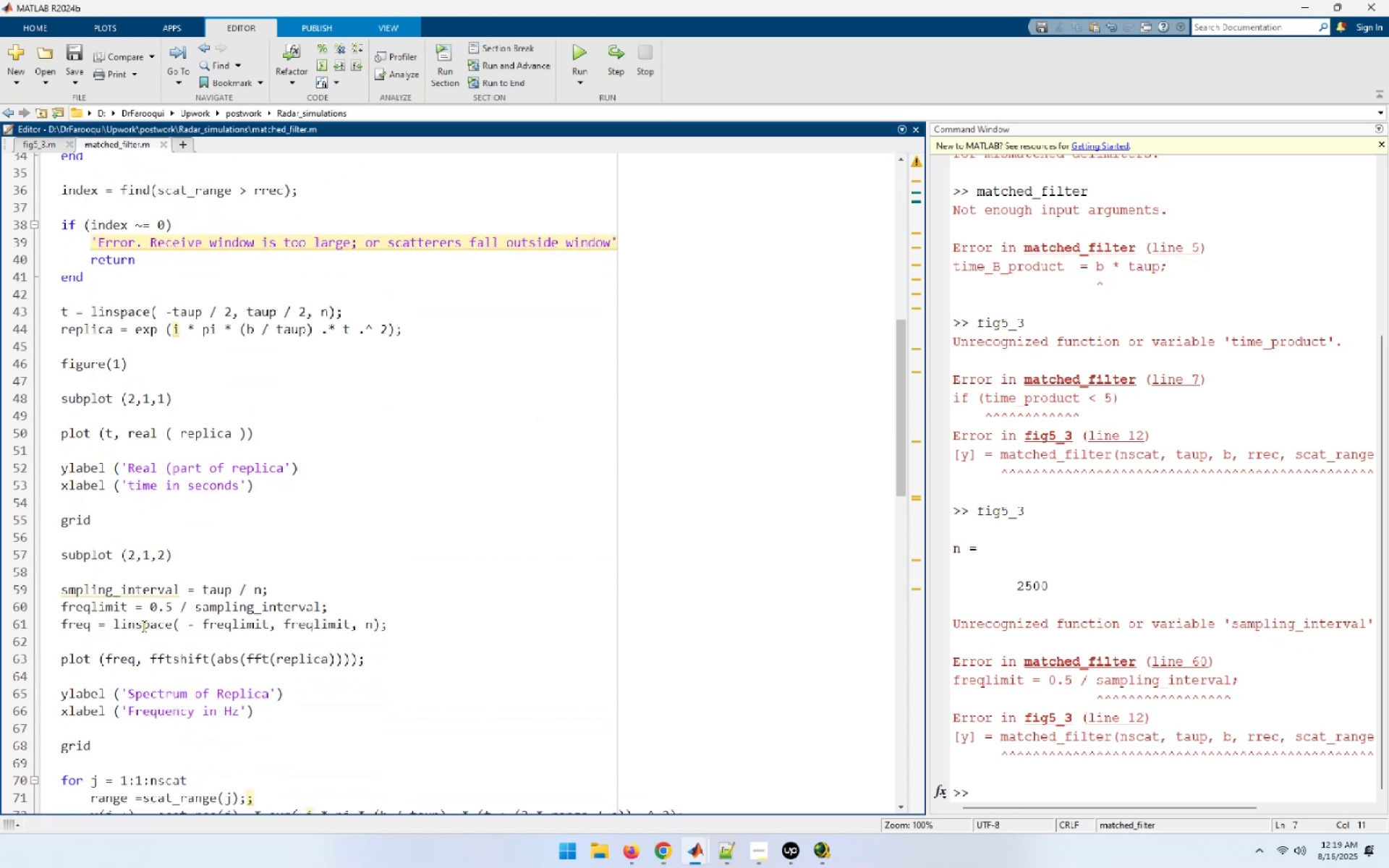 
left_click([239, 611])
 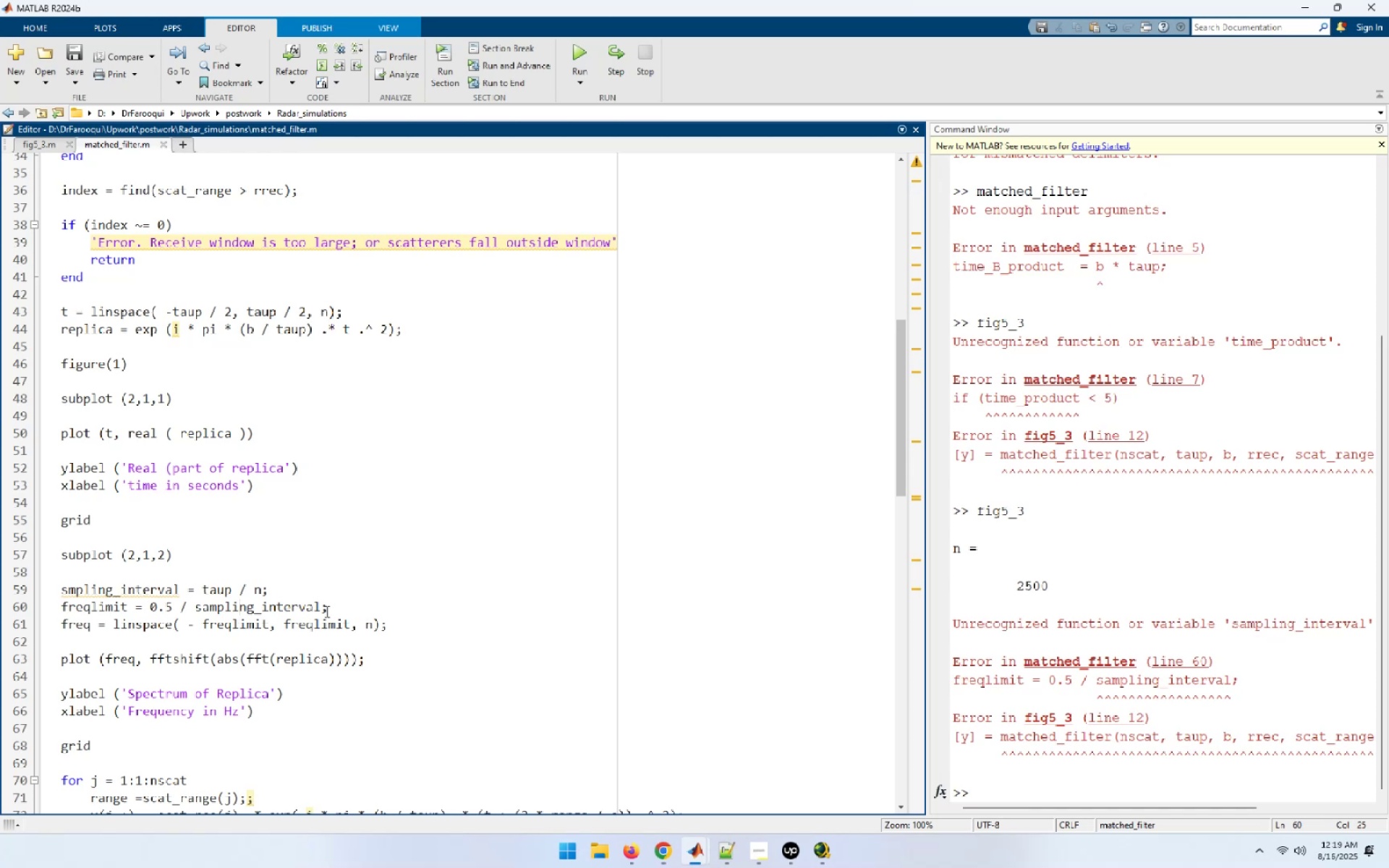 
left_click([69, 590])
 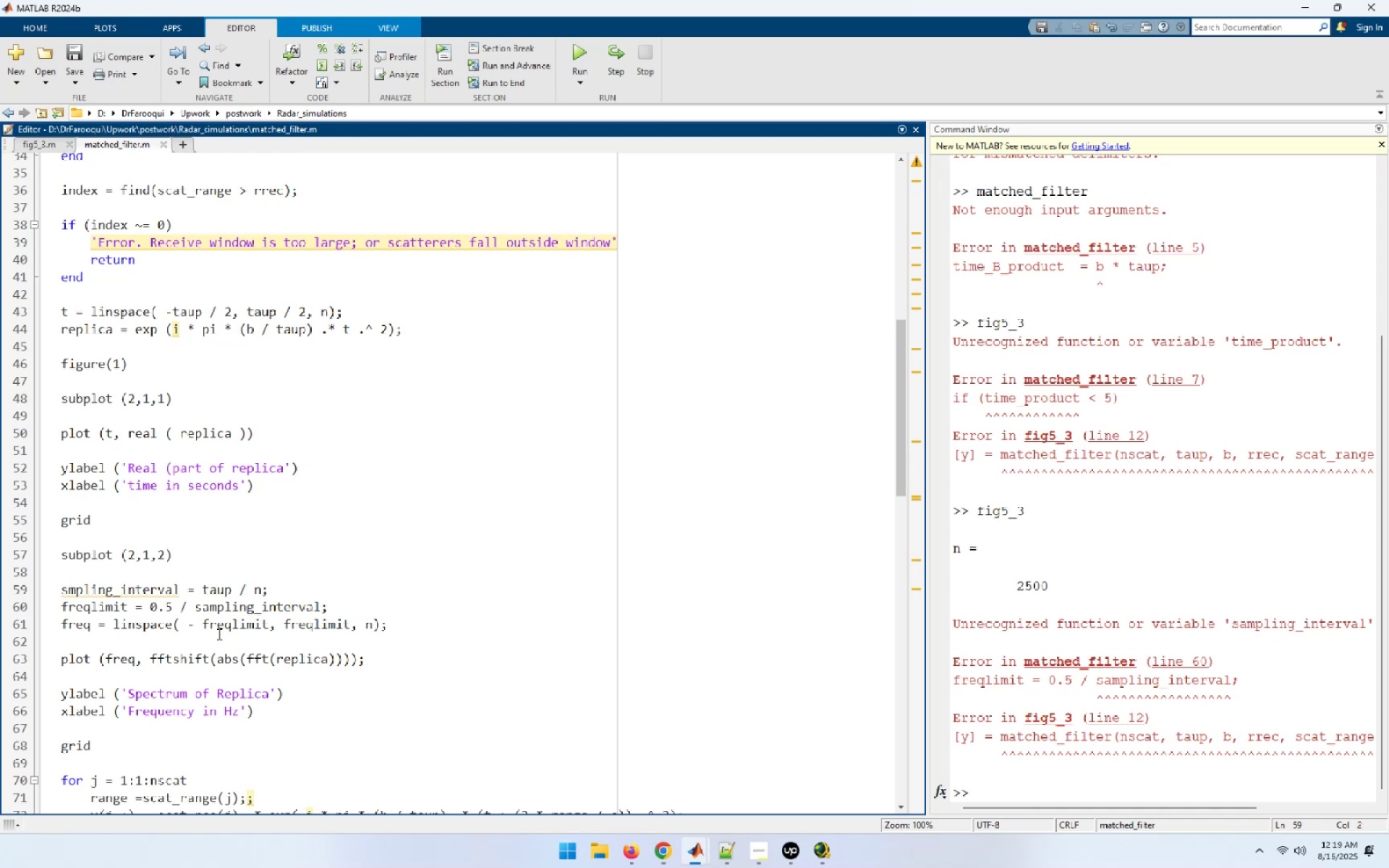 
key(A)
 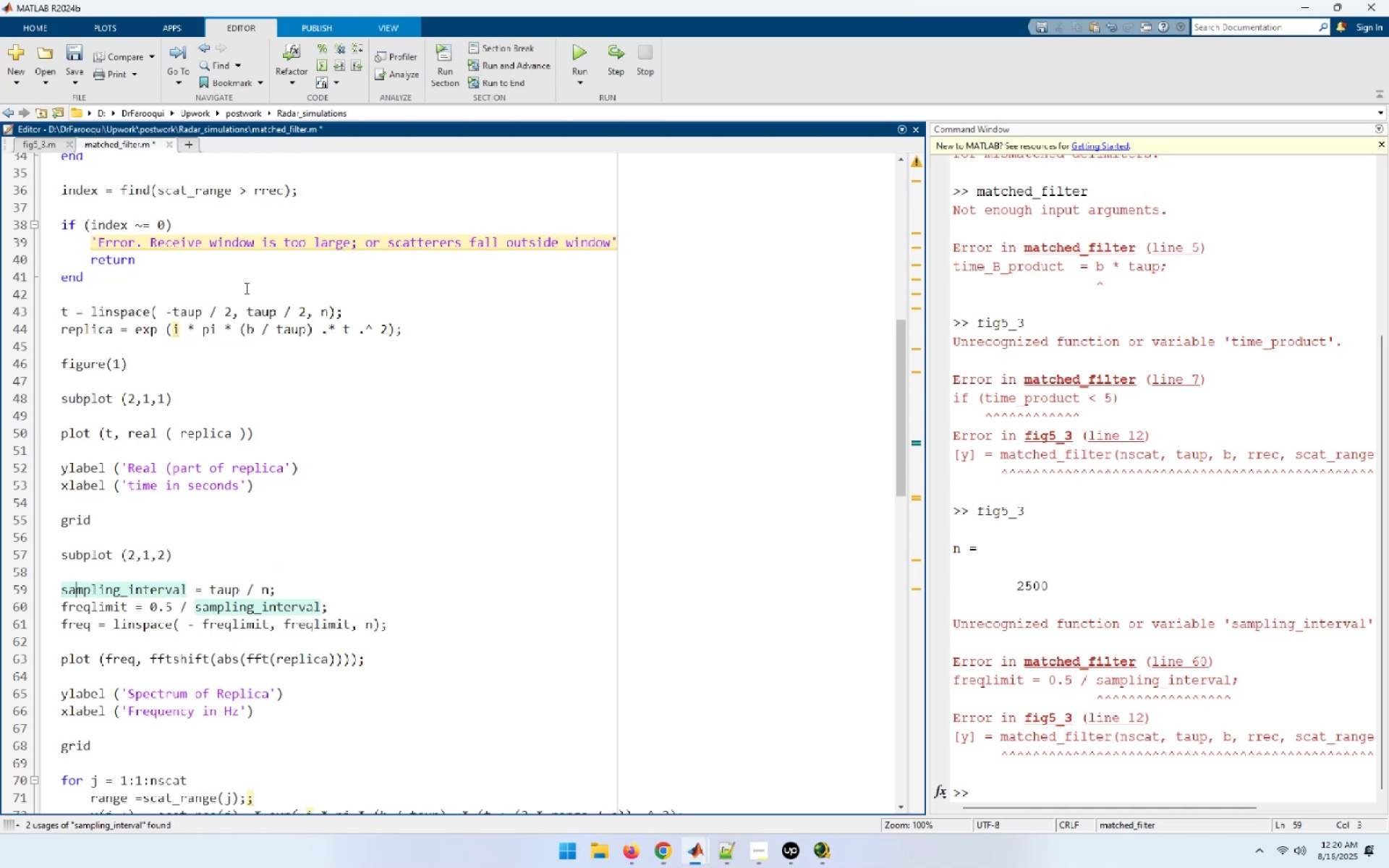 
left_click([69, 50])
 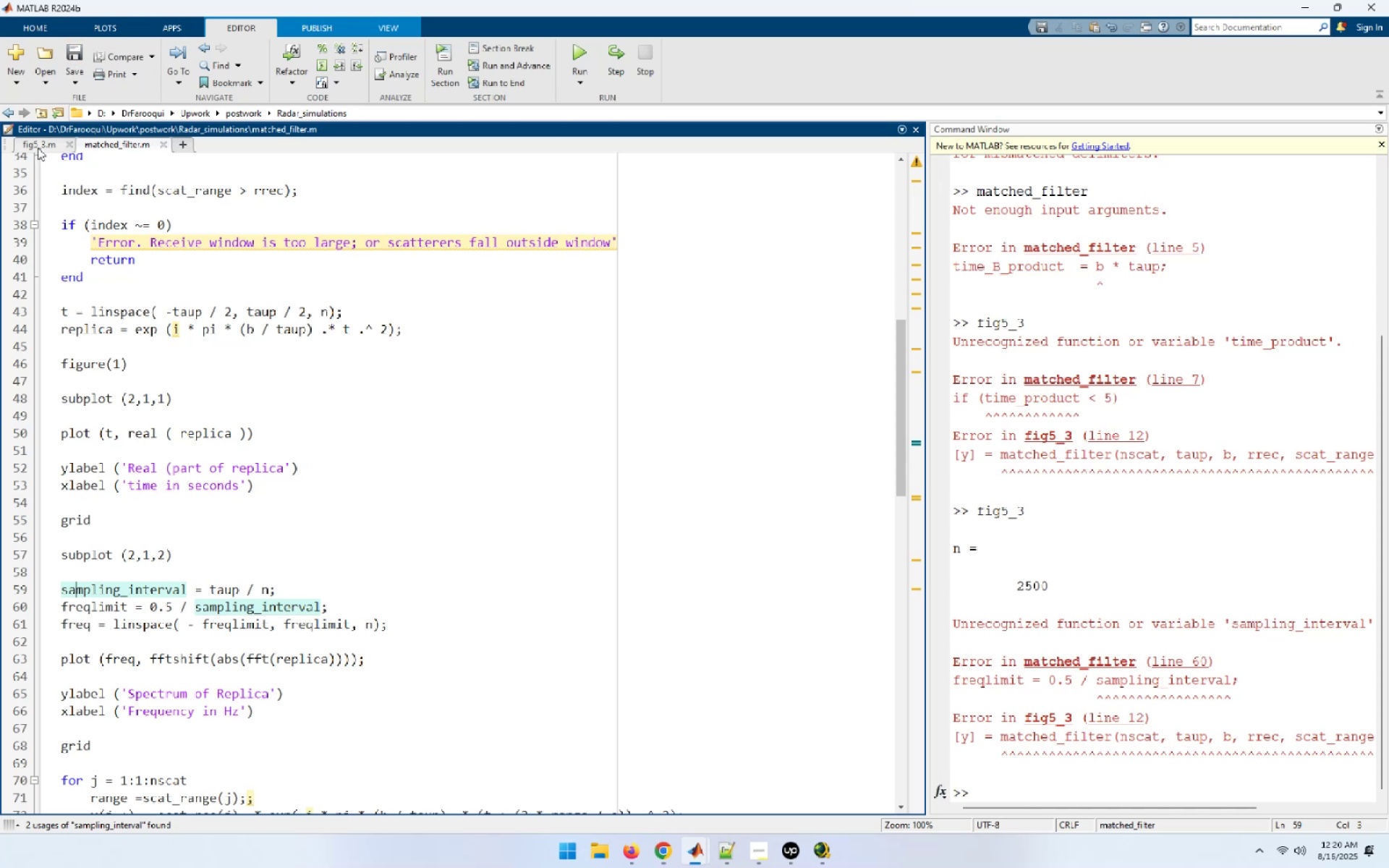 
left_click([38, 148])
 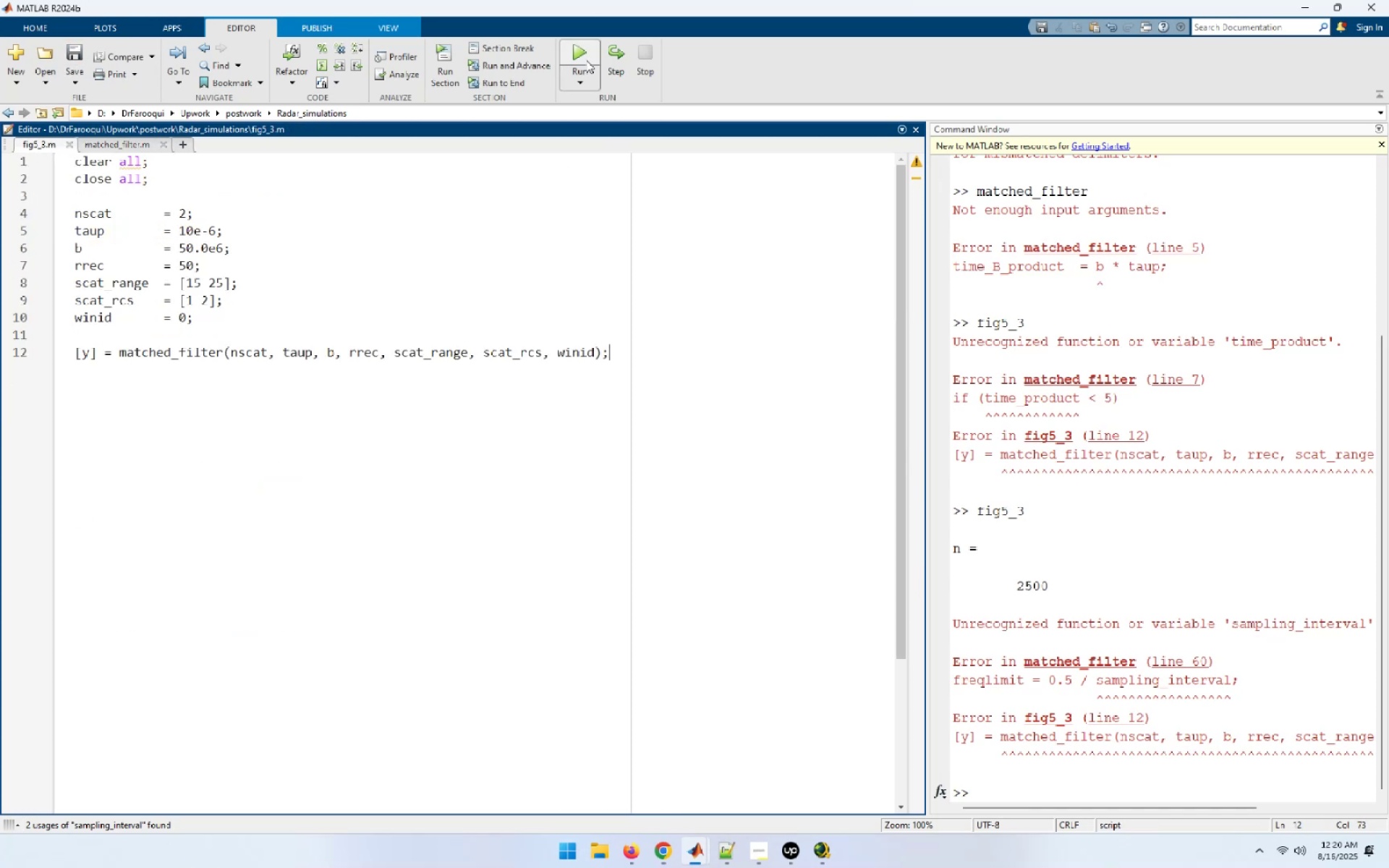 
left_click([585, 50])
 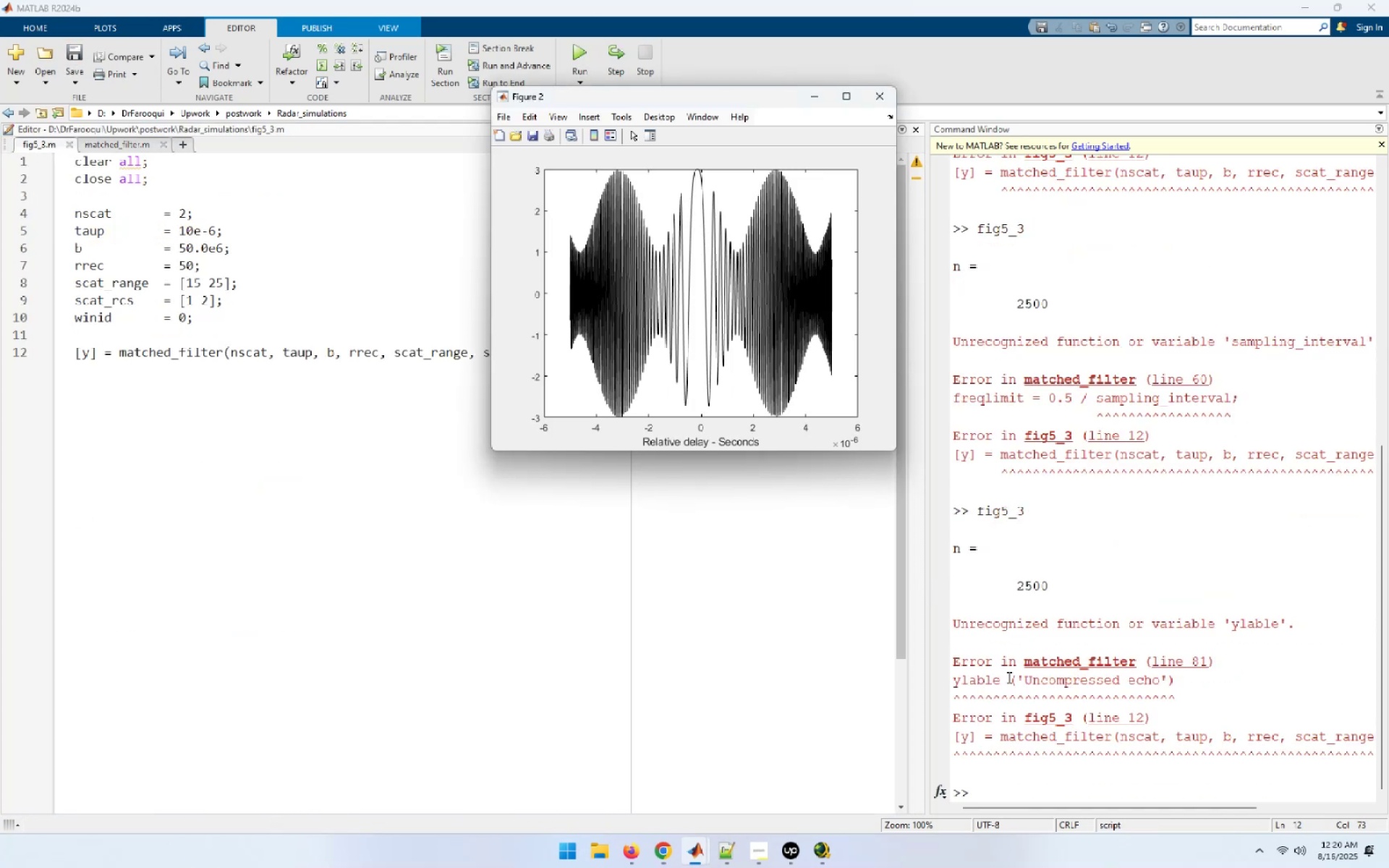 
wait(11.23)
 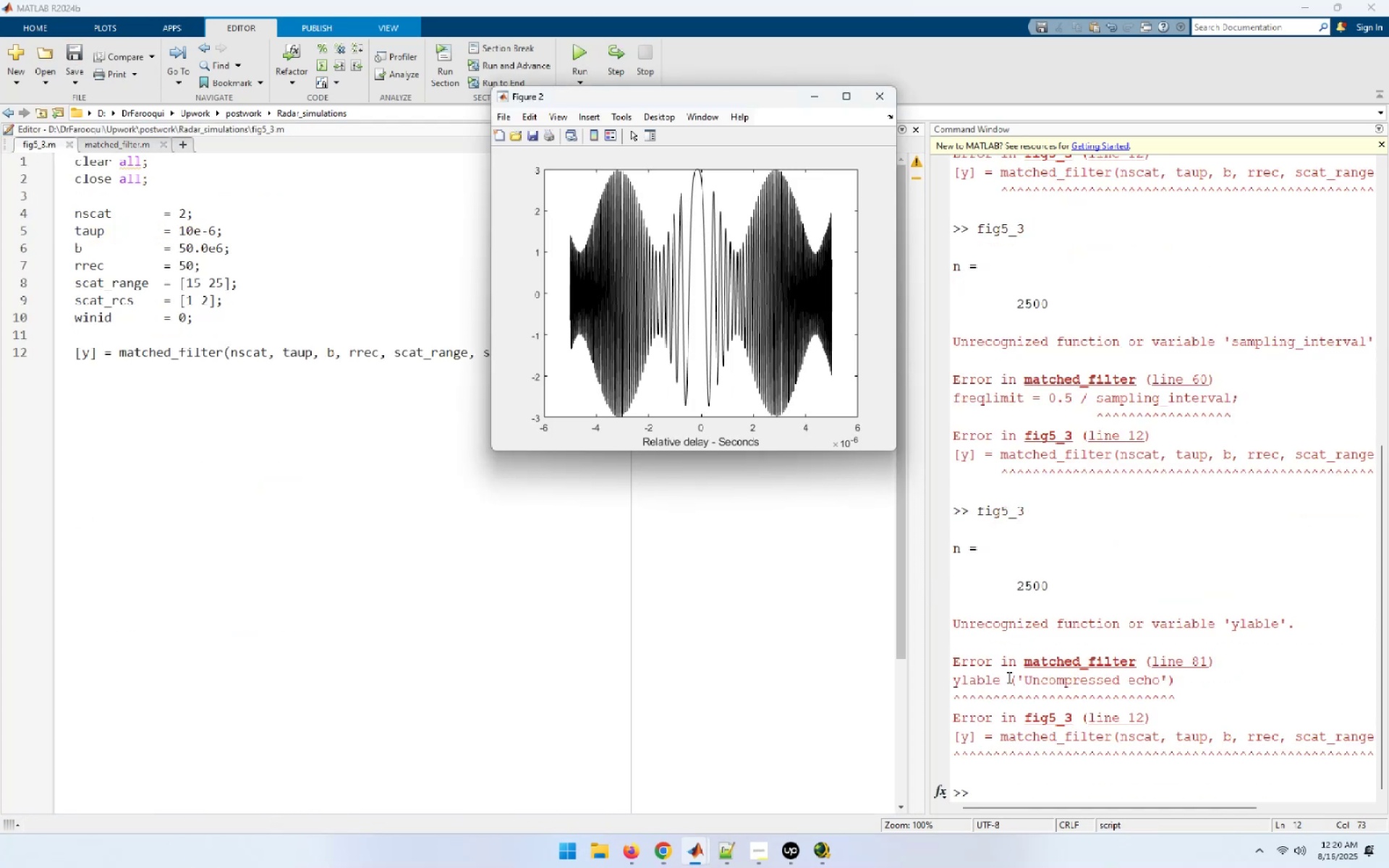 
left_click([140, 146])
 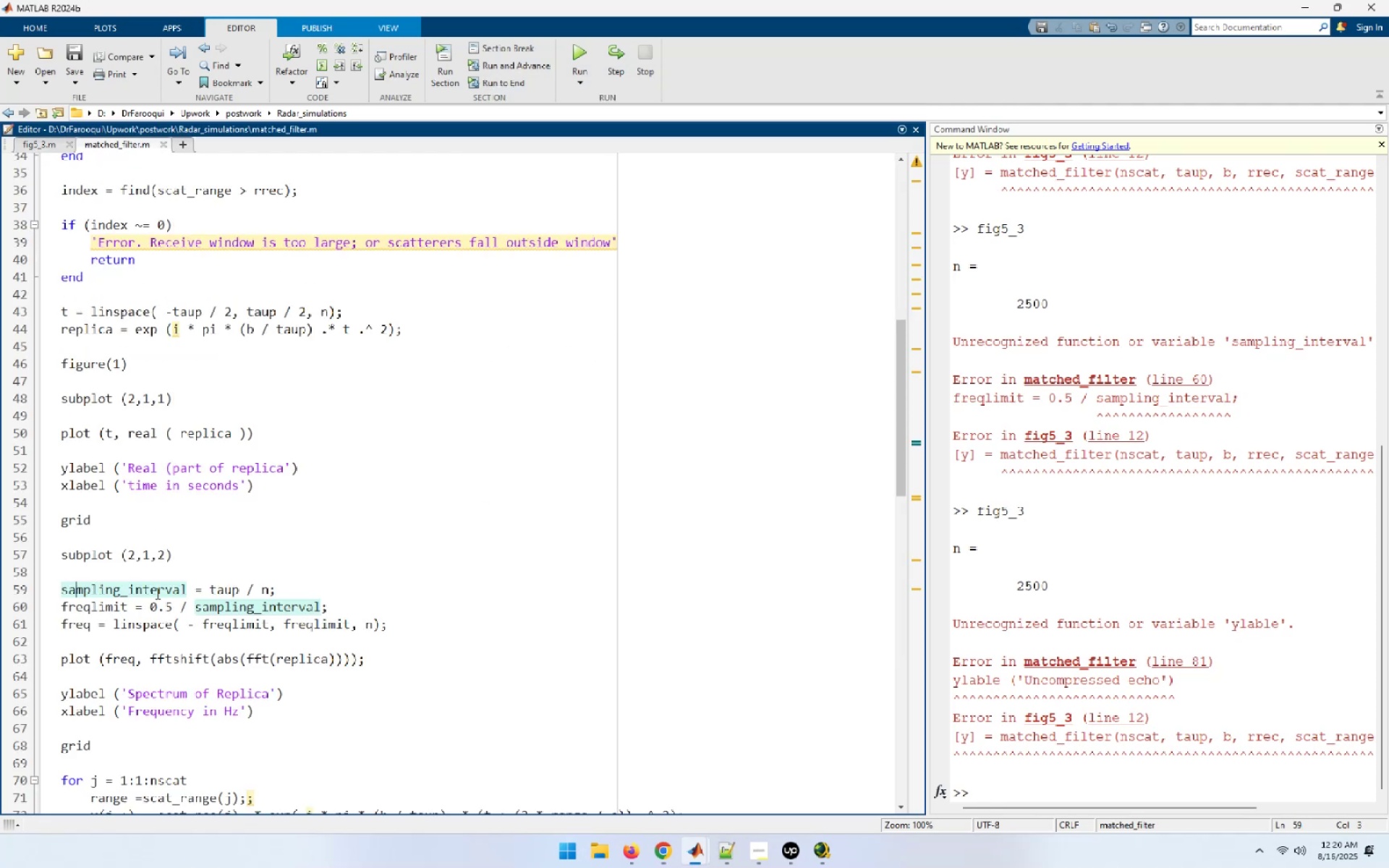 
scroll: coordinate [163, 634], scroll_direction: down, amount: 6.0
 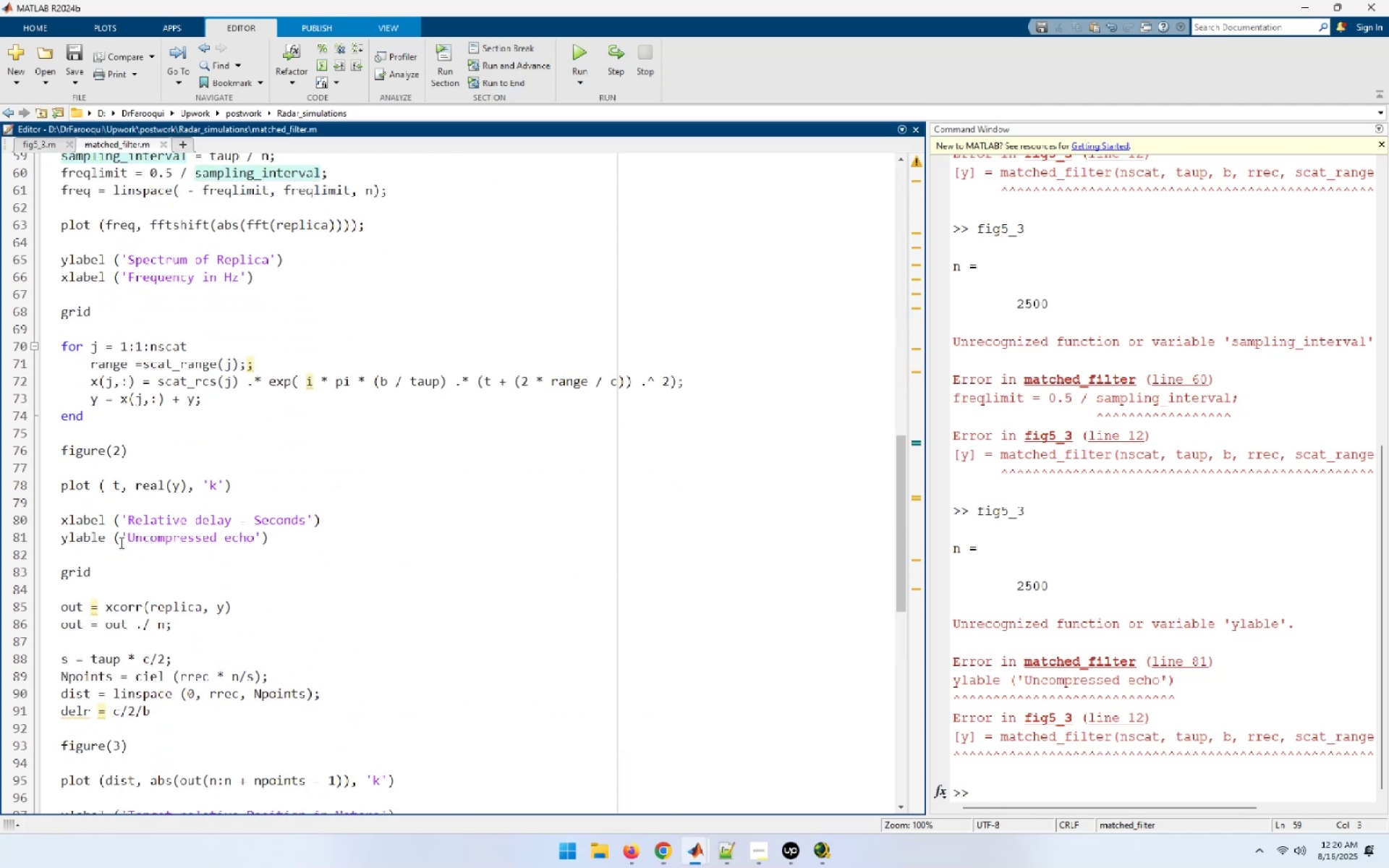 
left_click([96, 535])
 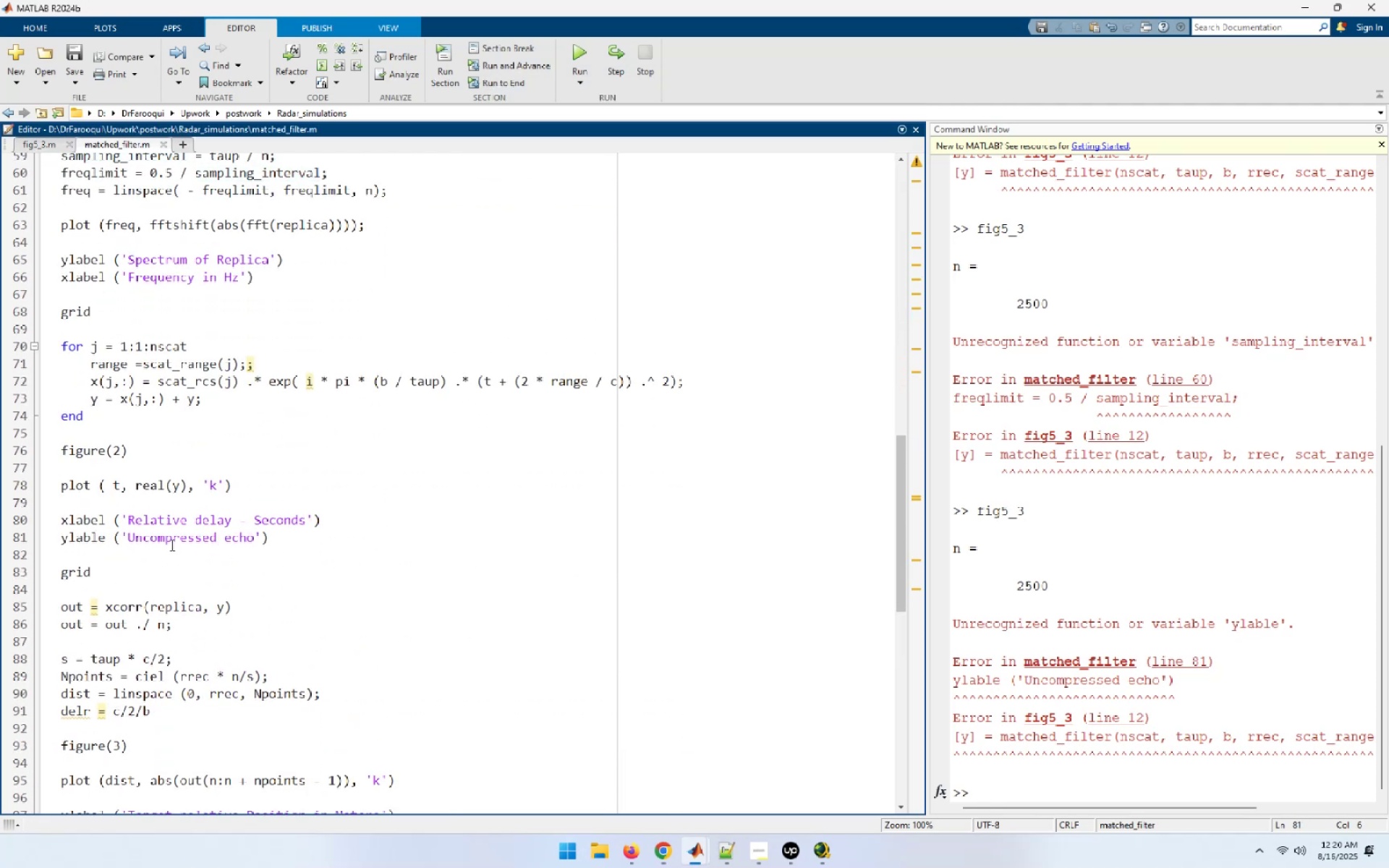 
key(Backspace)
 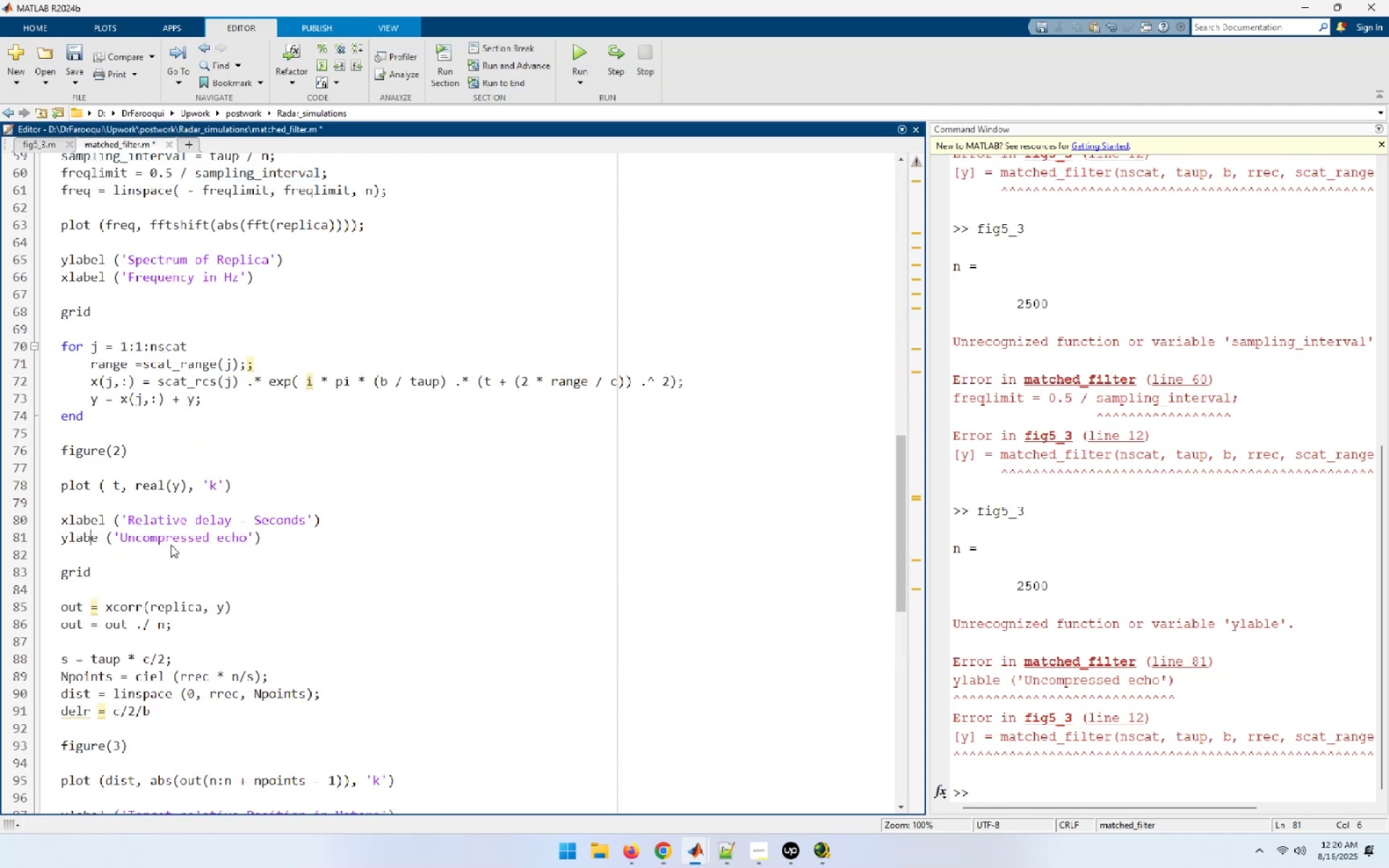 
key(ArrowRight)
 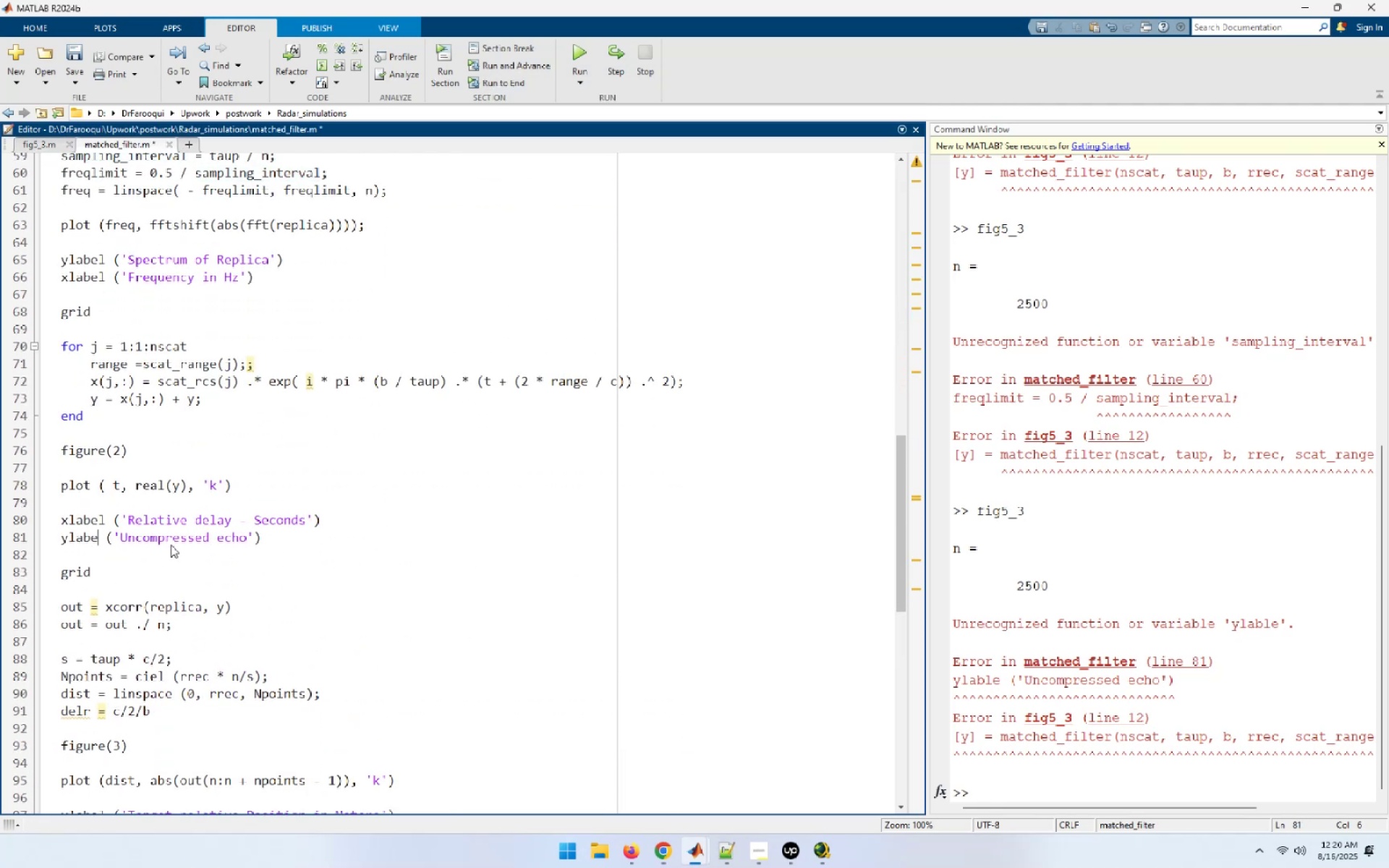 
key(E)
 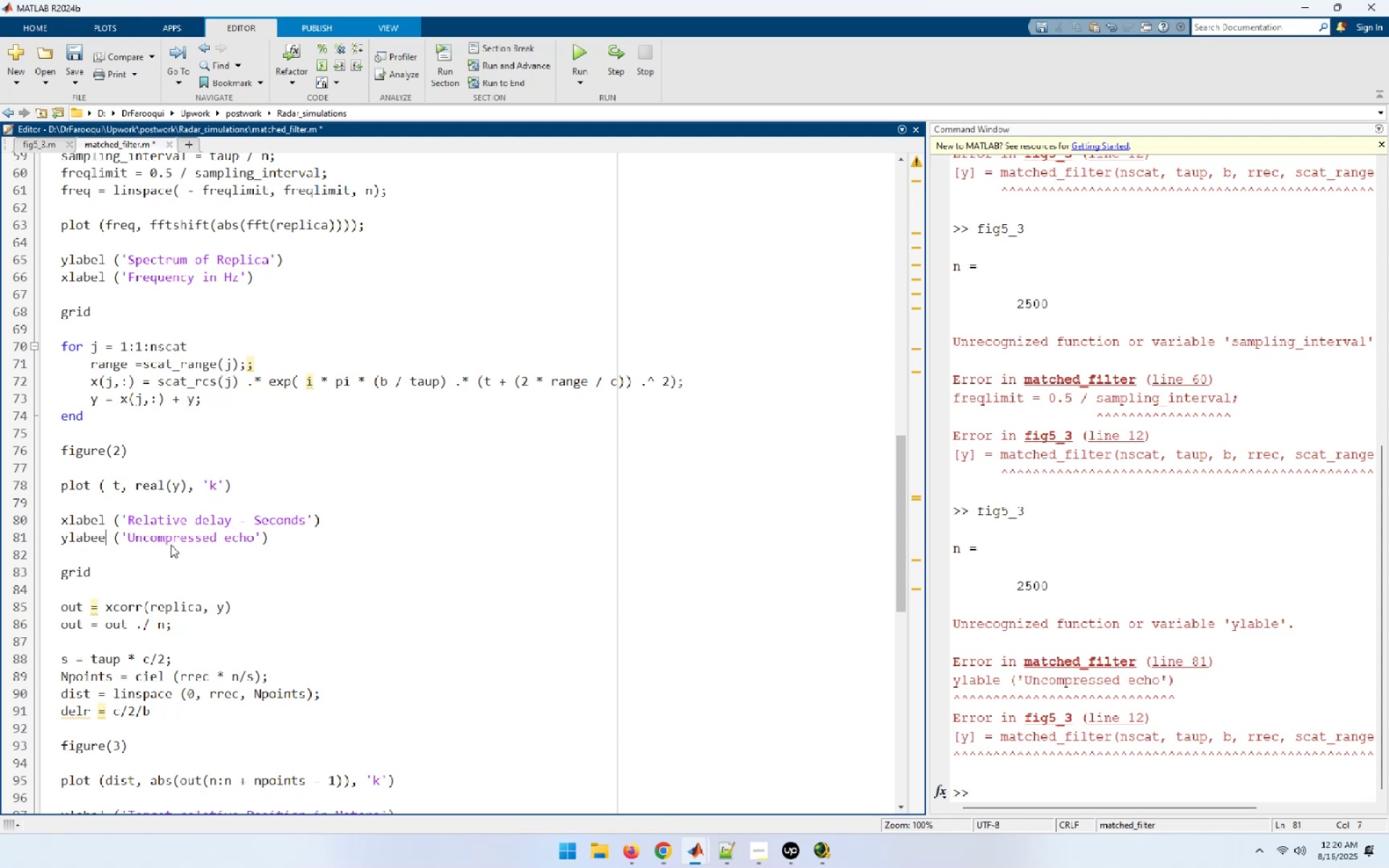 
key(Backspace)
 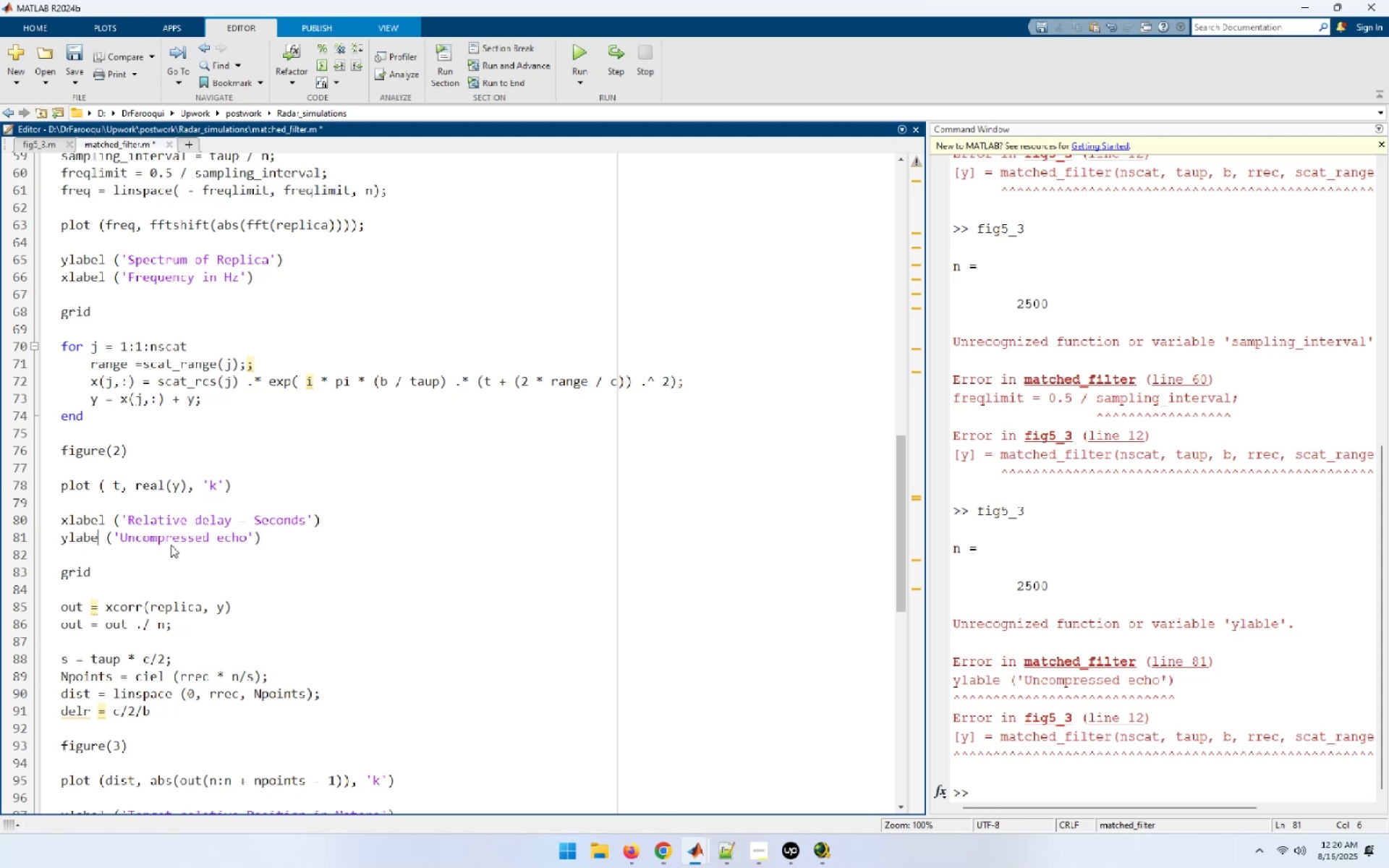 
key(ArrowLeft)
 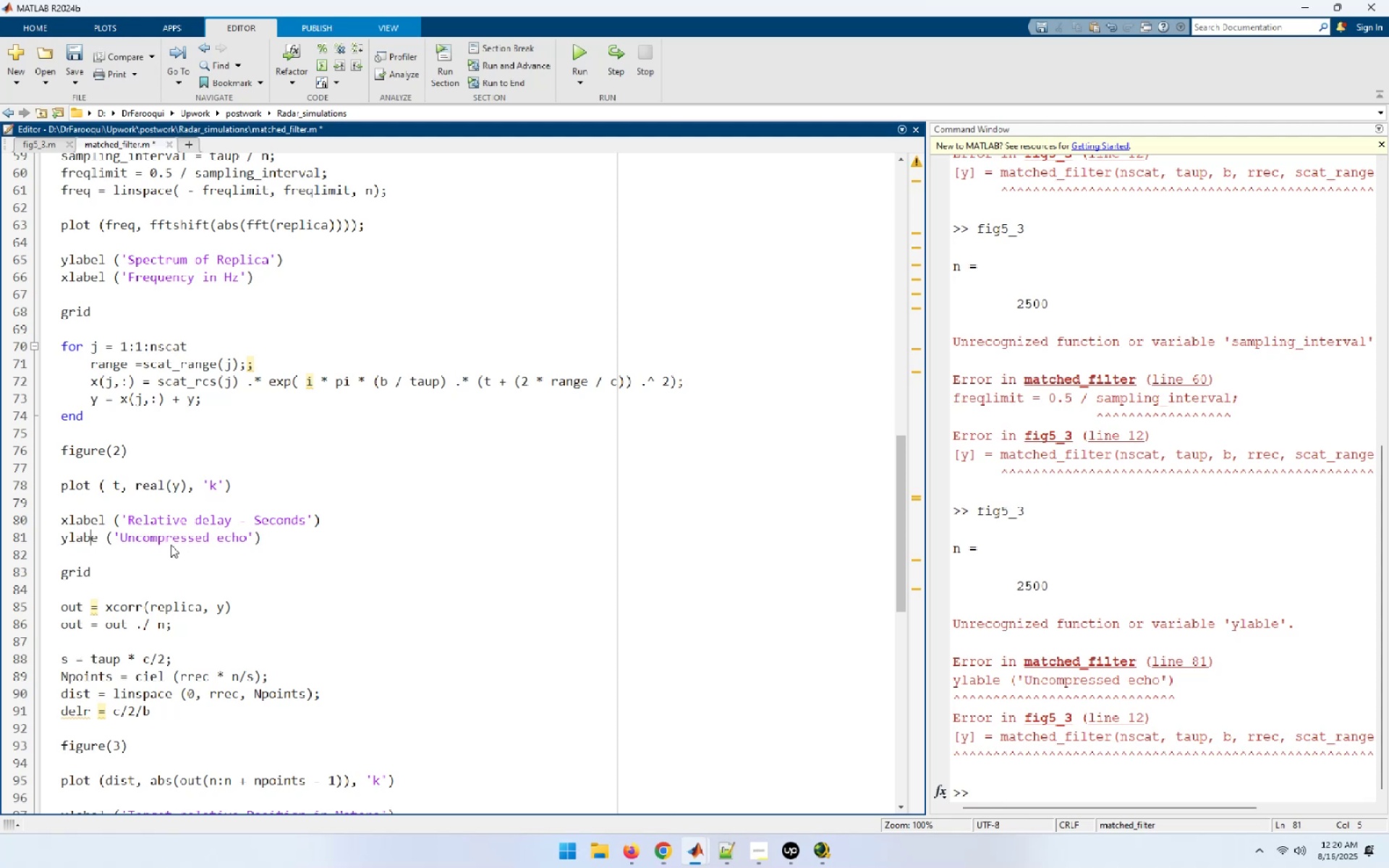 
key(ArrowRight)
 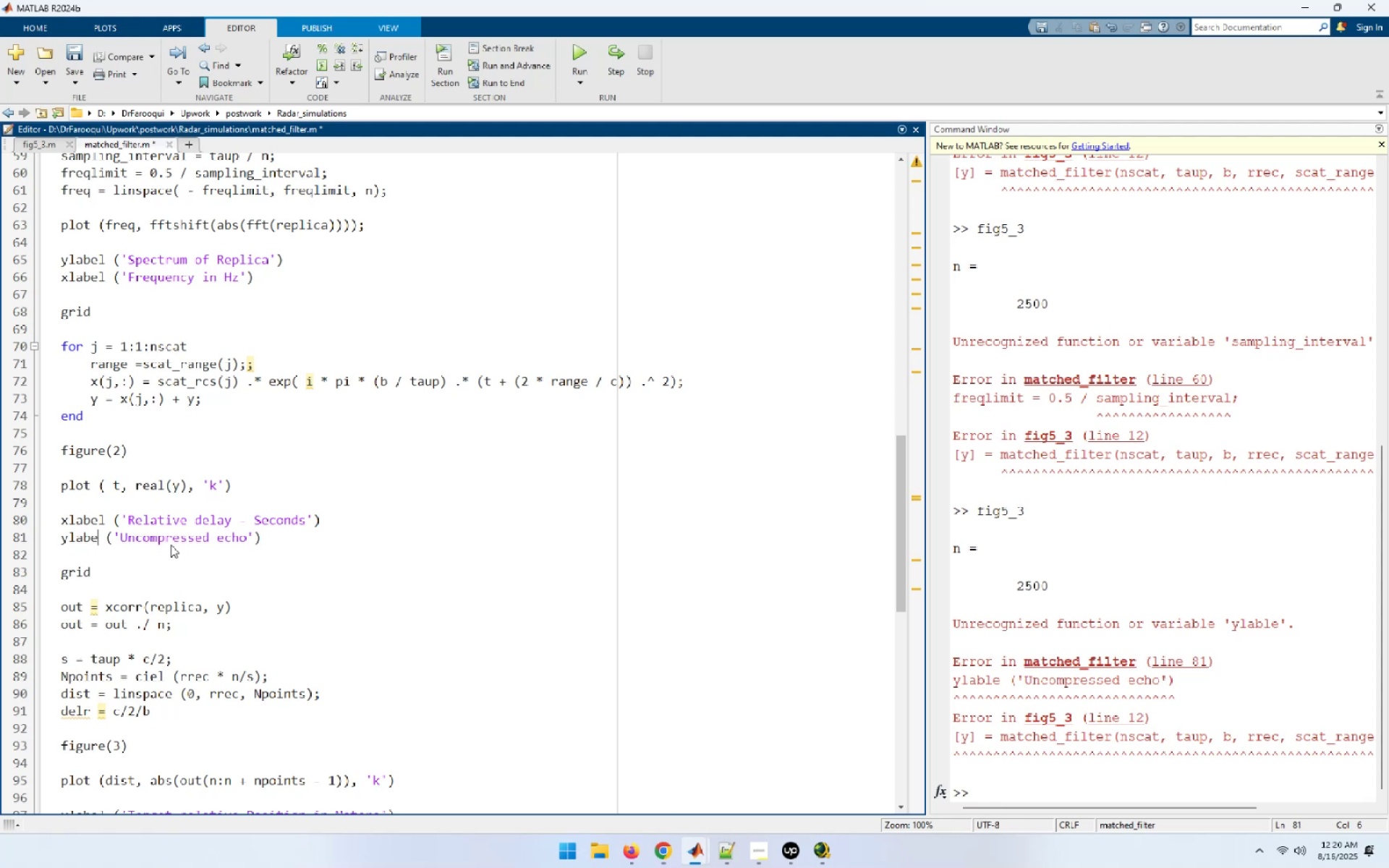 
key(L)
 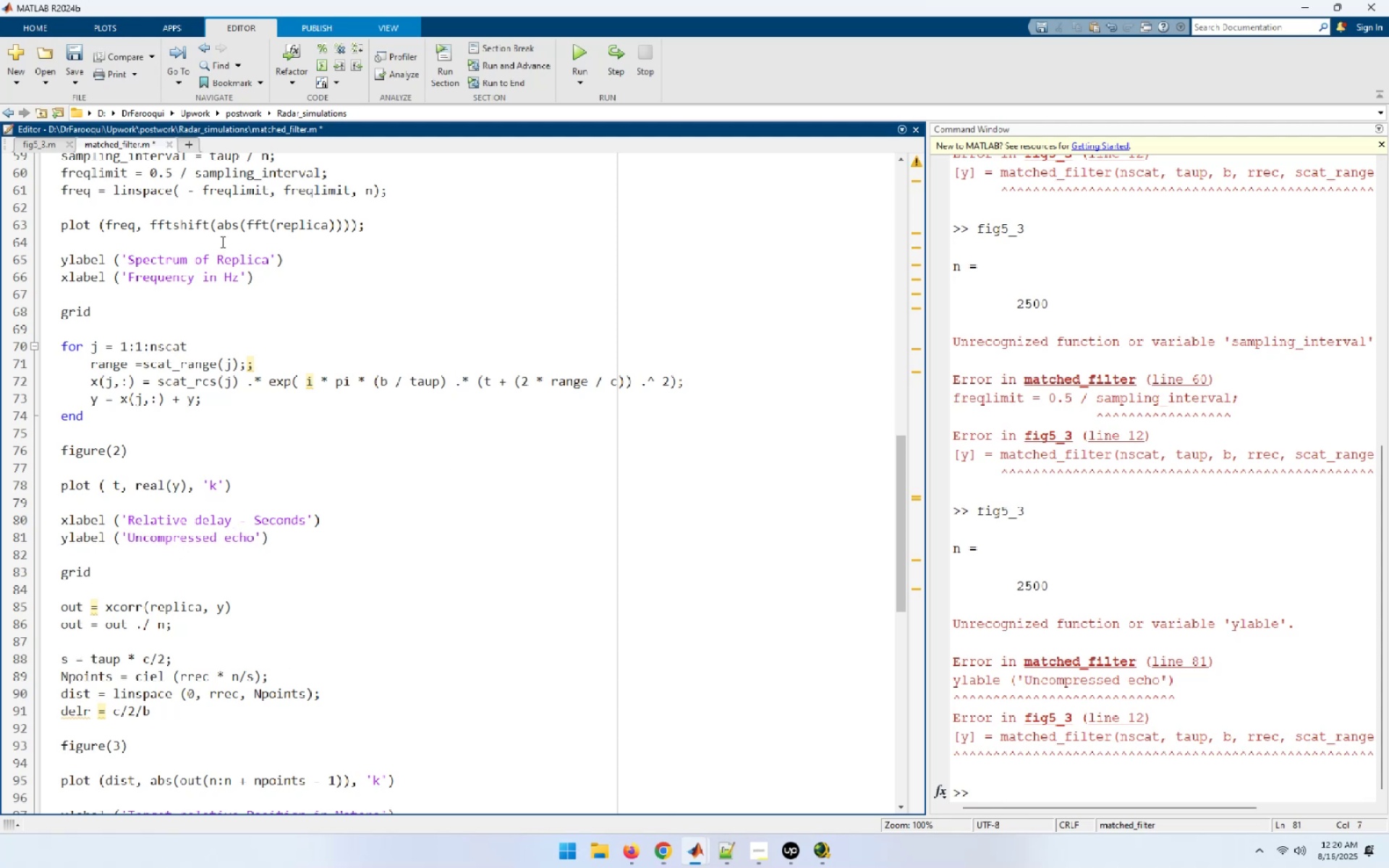 
left_click([72, 51])
 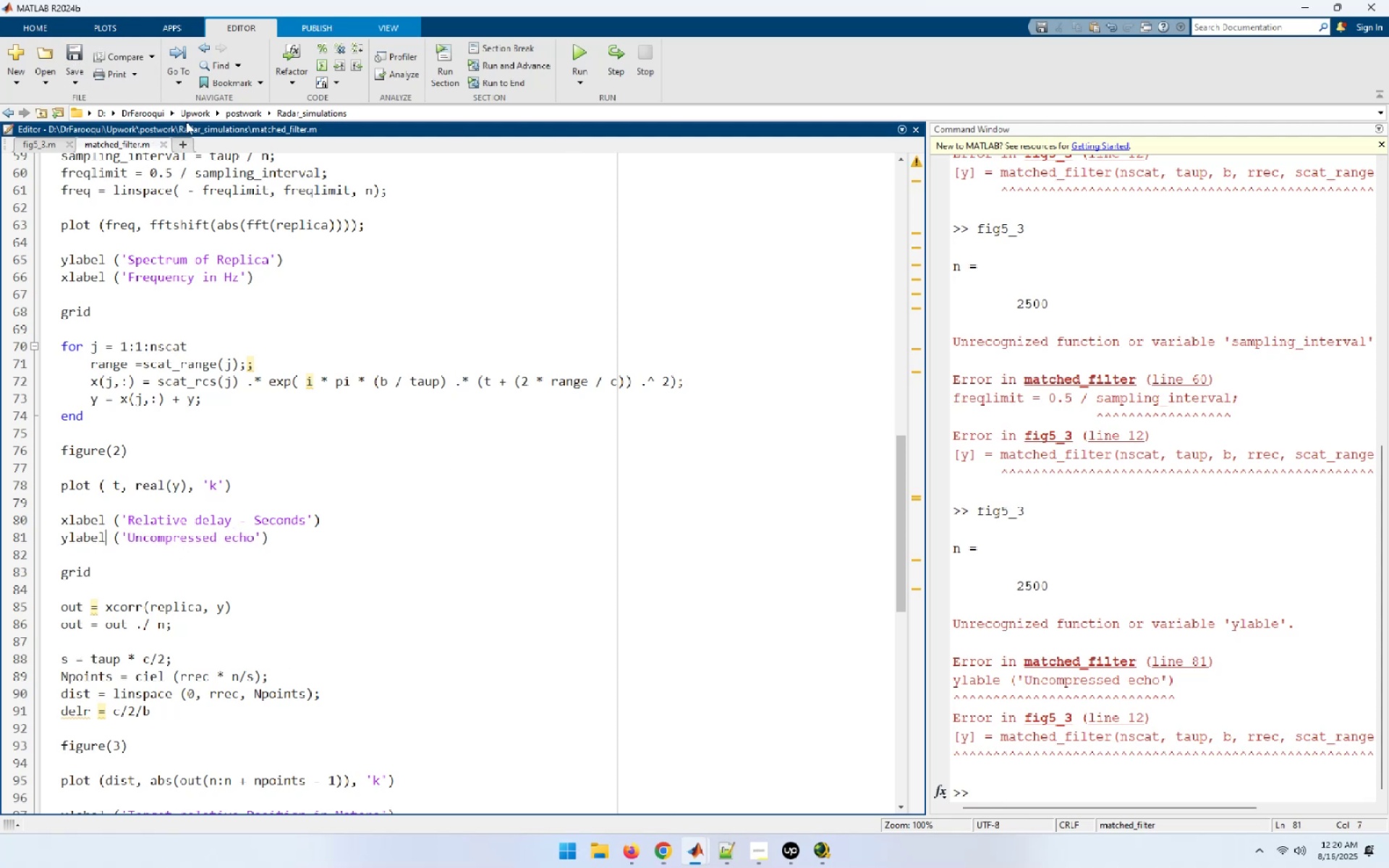 
left_click([32, 145])
 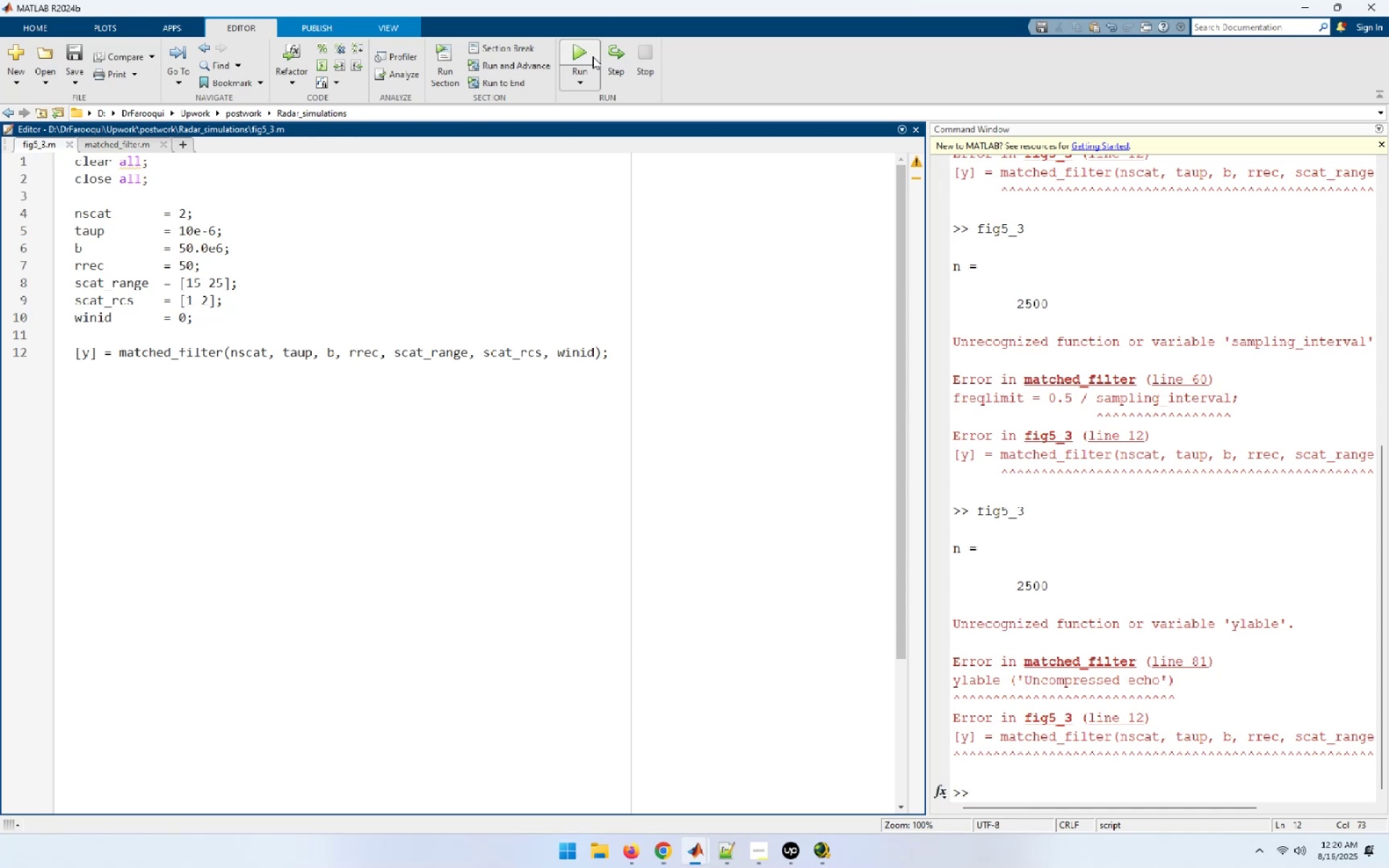 
left_click([587, 52])
 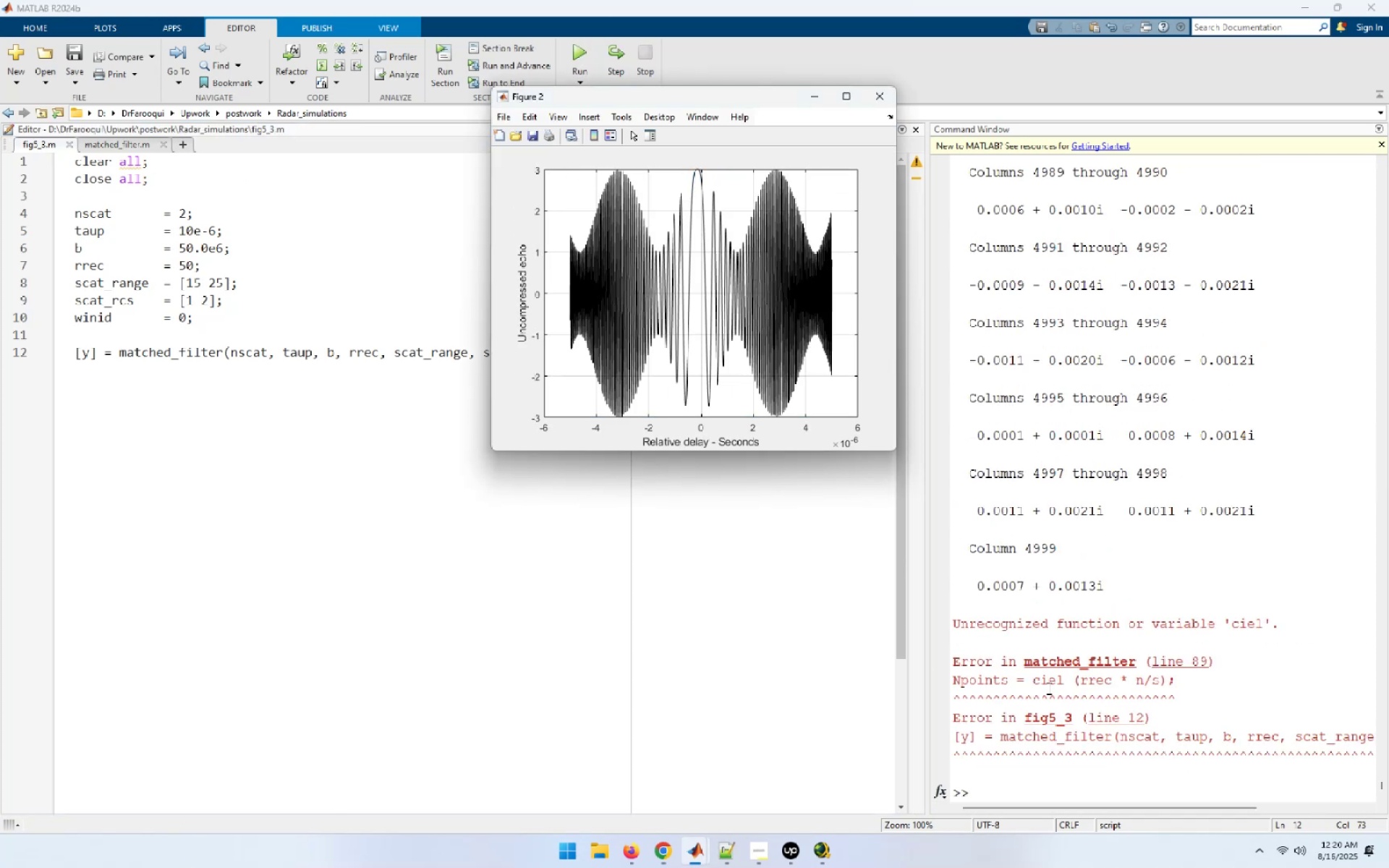 
wait(11.99)
 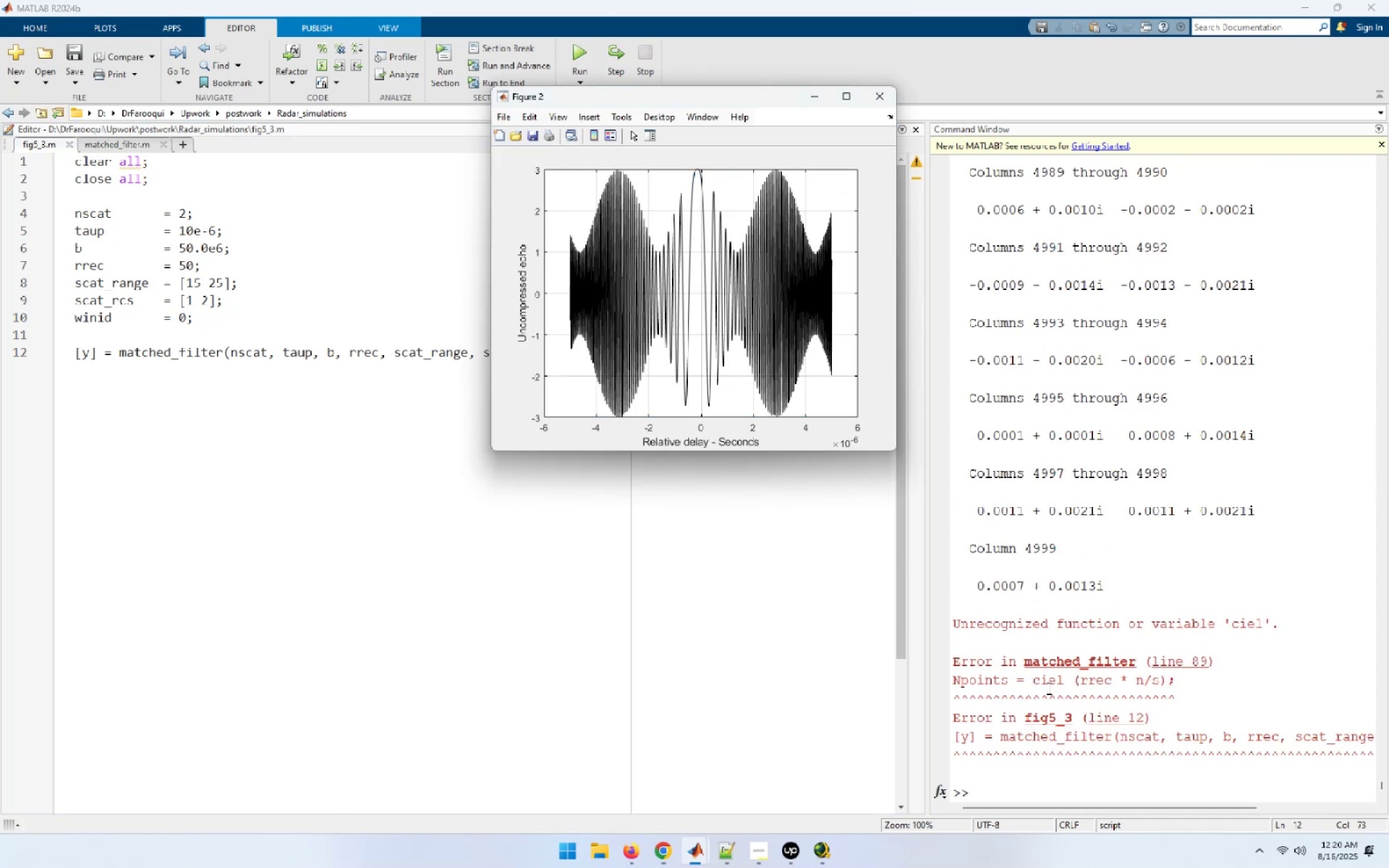 
left_click([144, 144])
 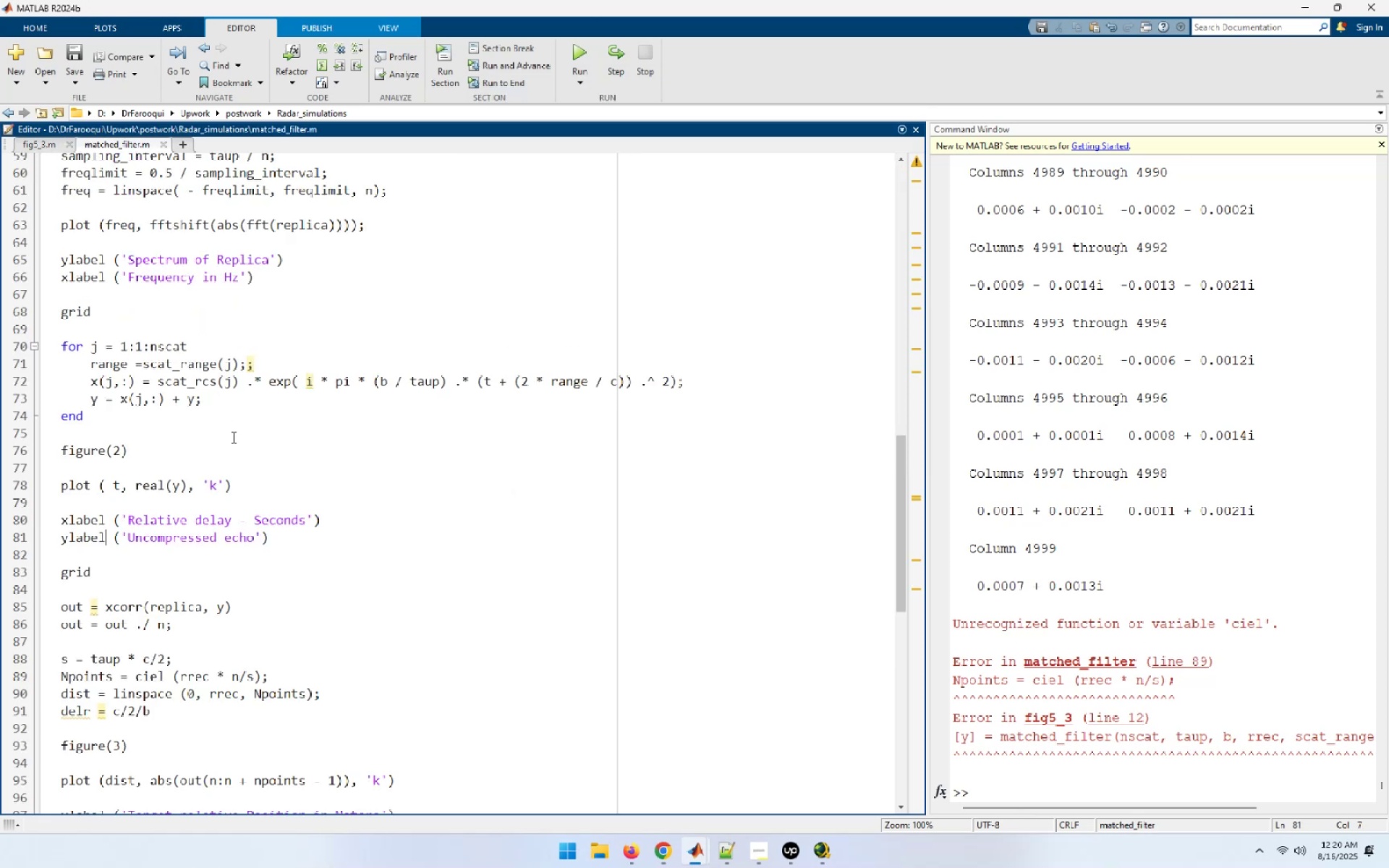 
scroll: coordinate [232, 437], scroll_direction: down, amount: 2.0
 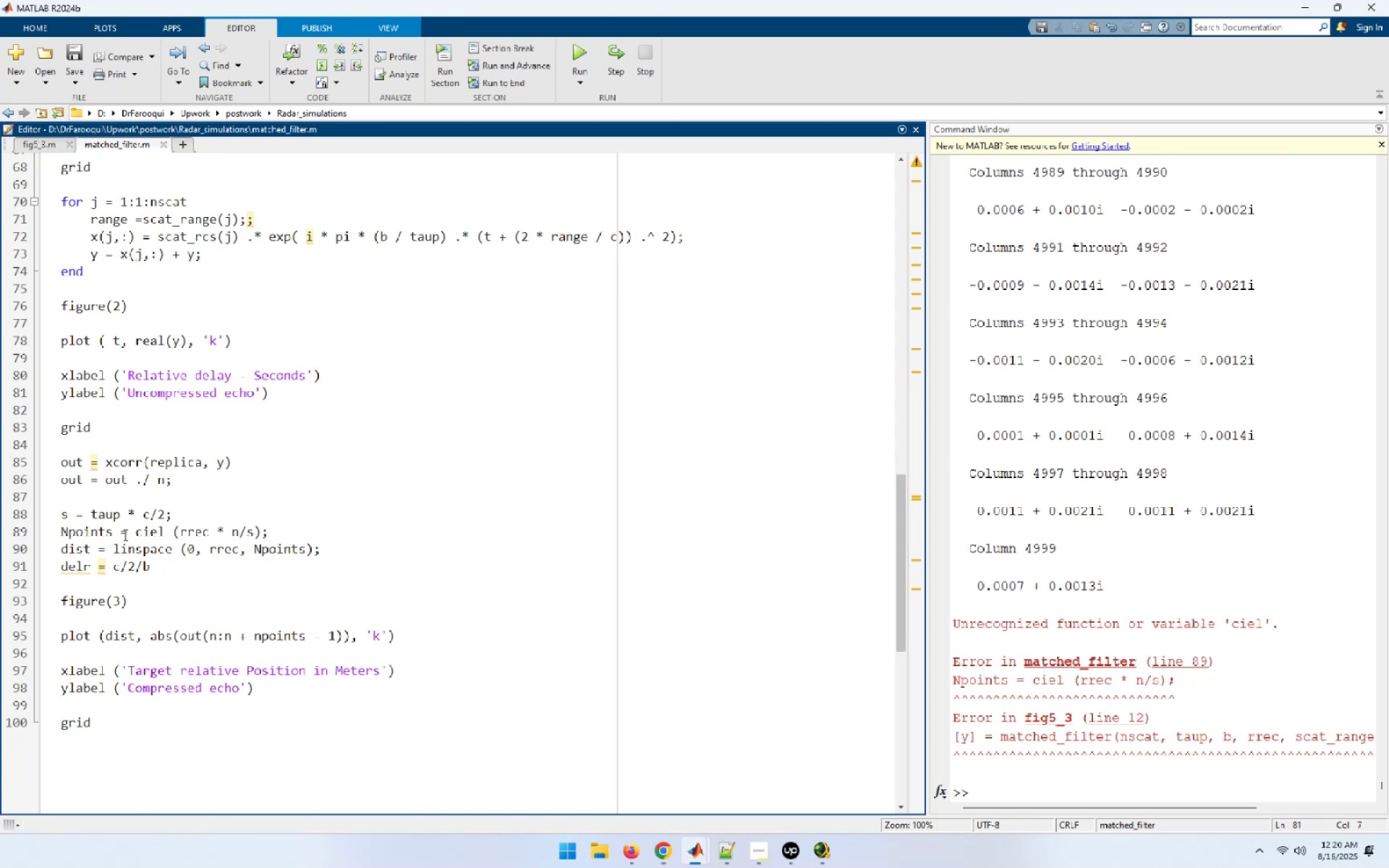 
wait(5.01)
 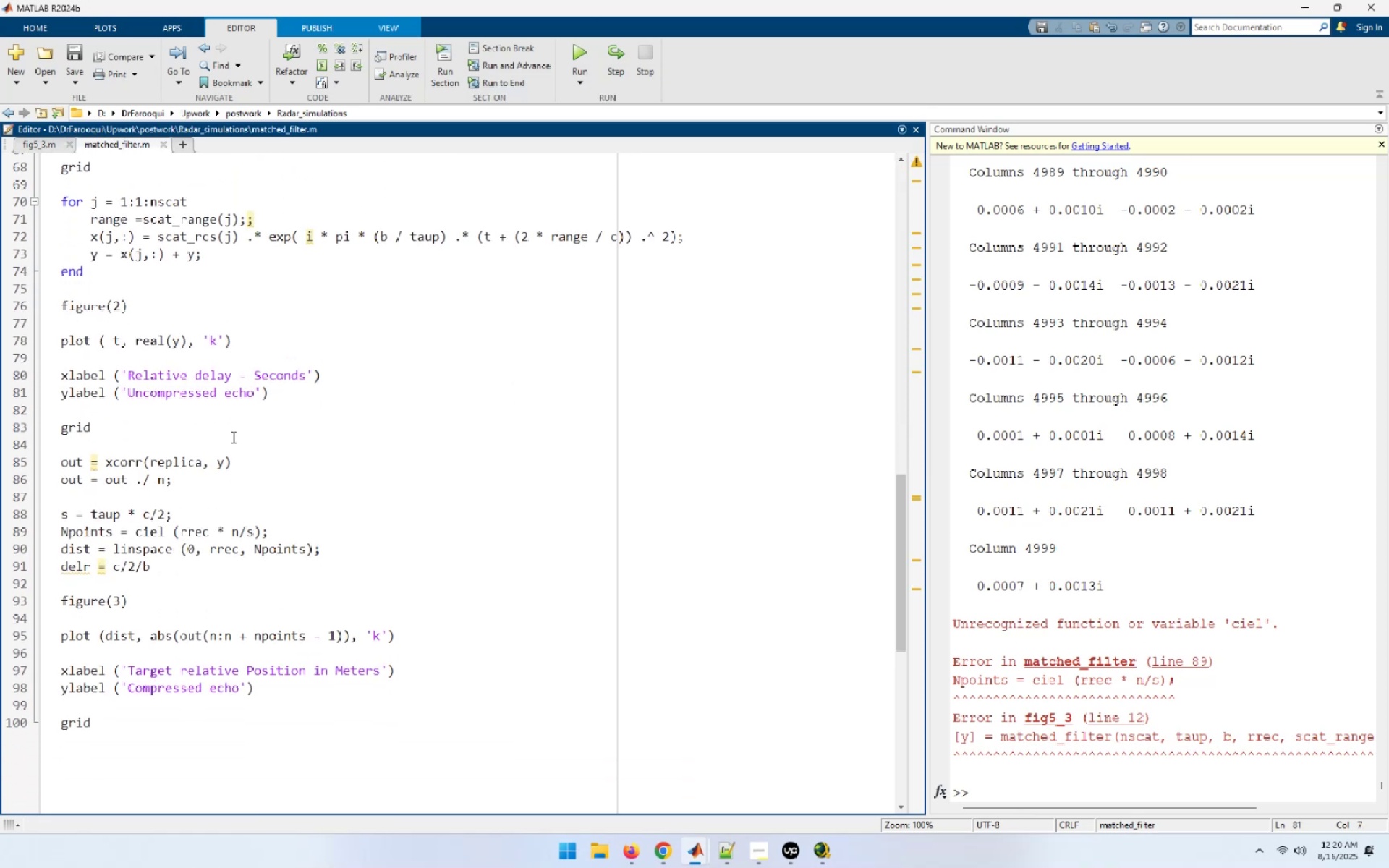 
left_click([144, 534])
 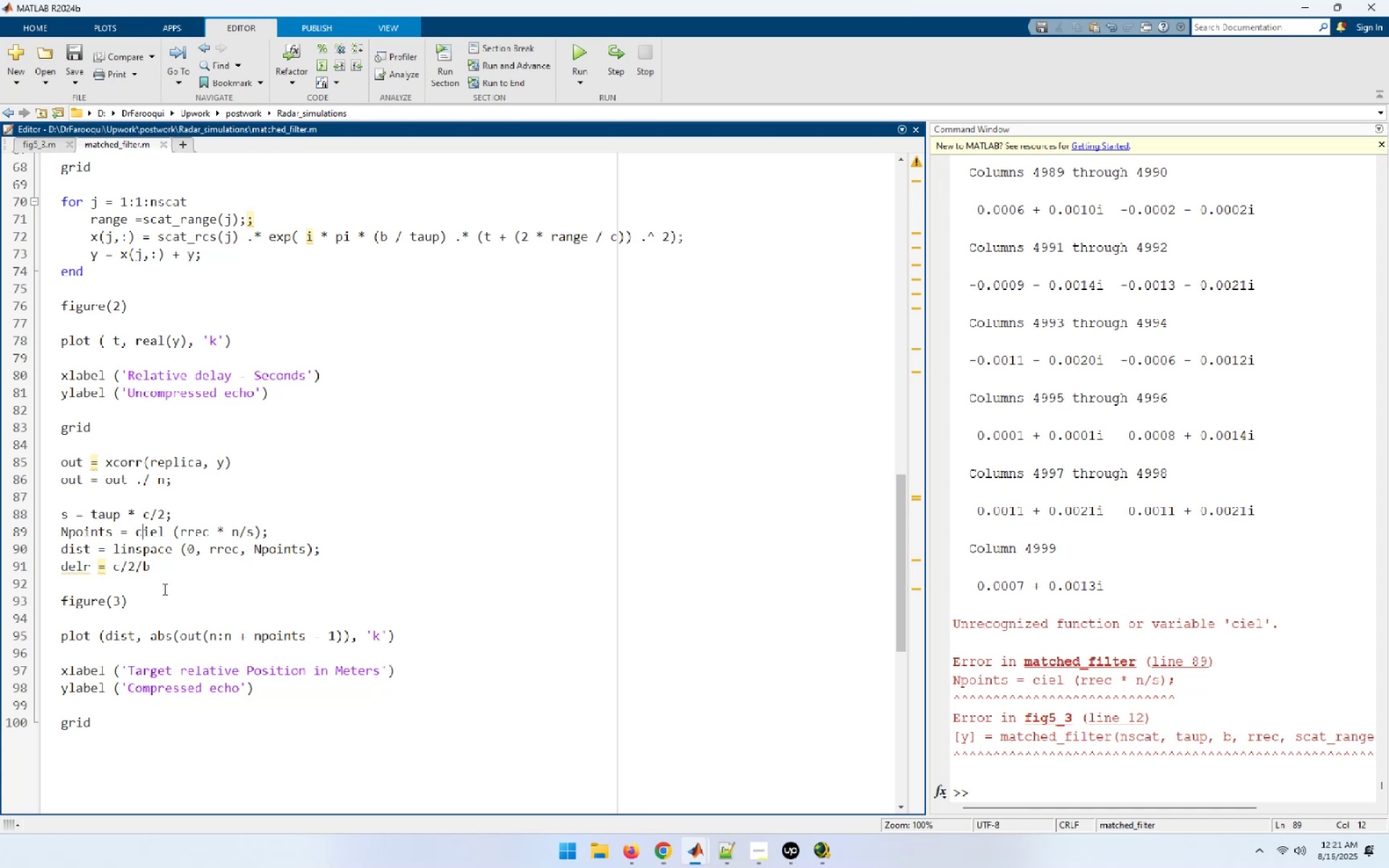 
wait(17.64)
 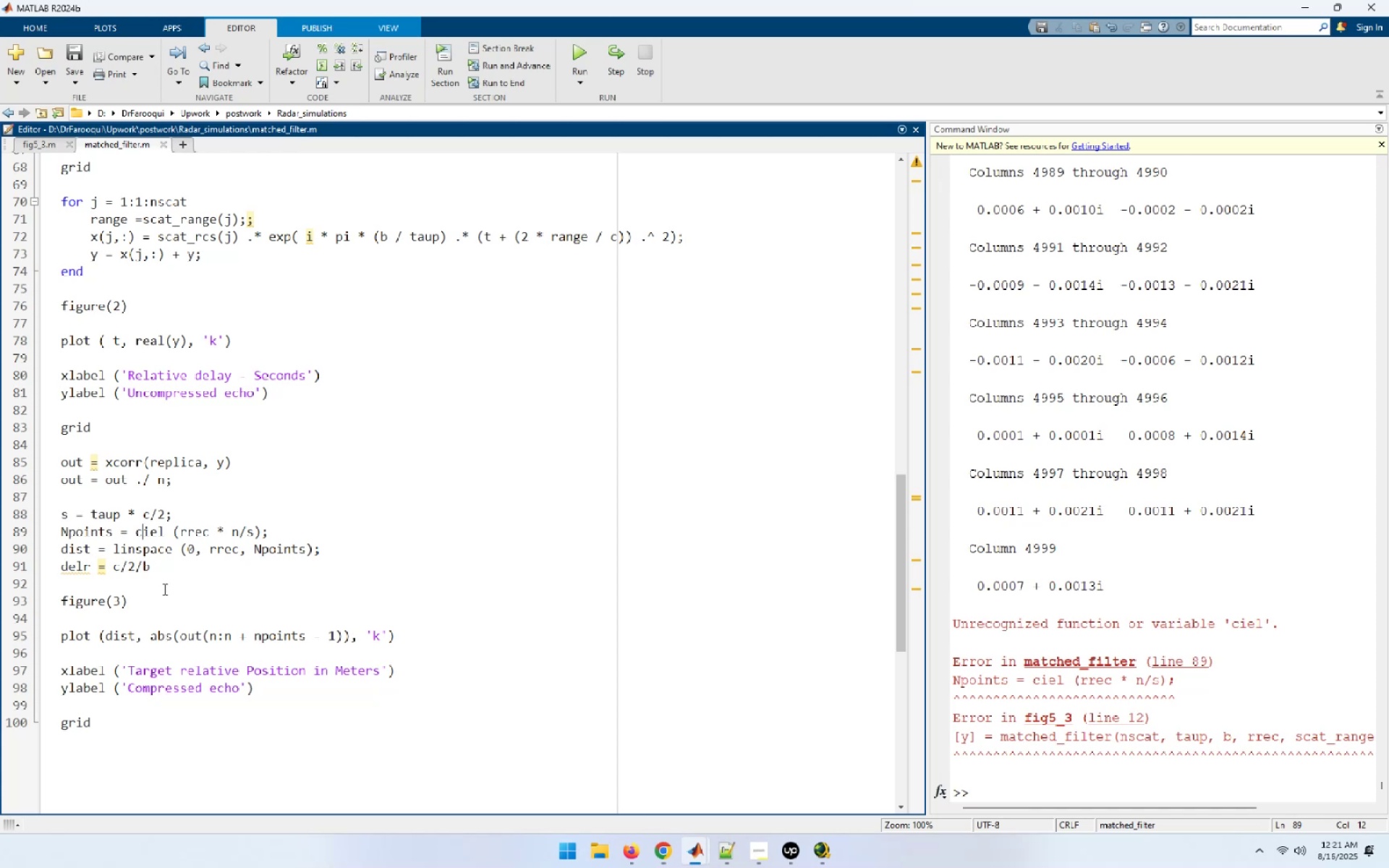 
key(Delete)
 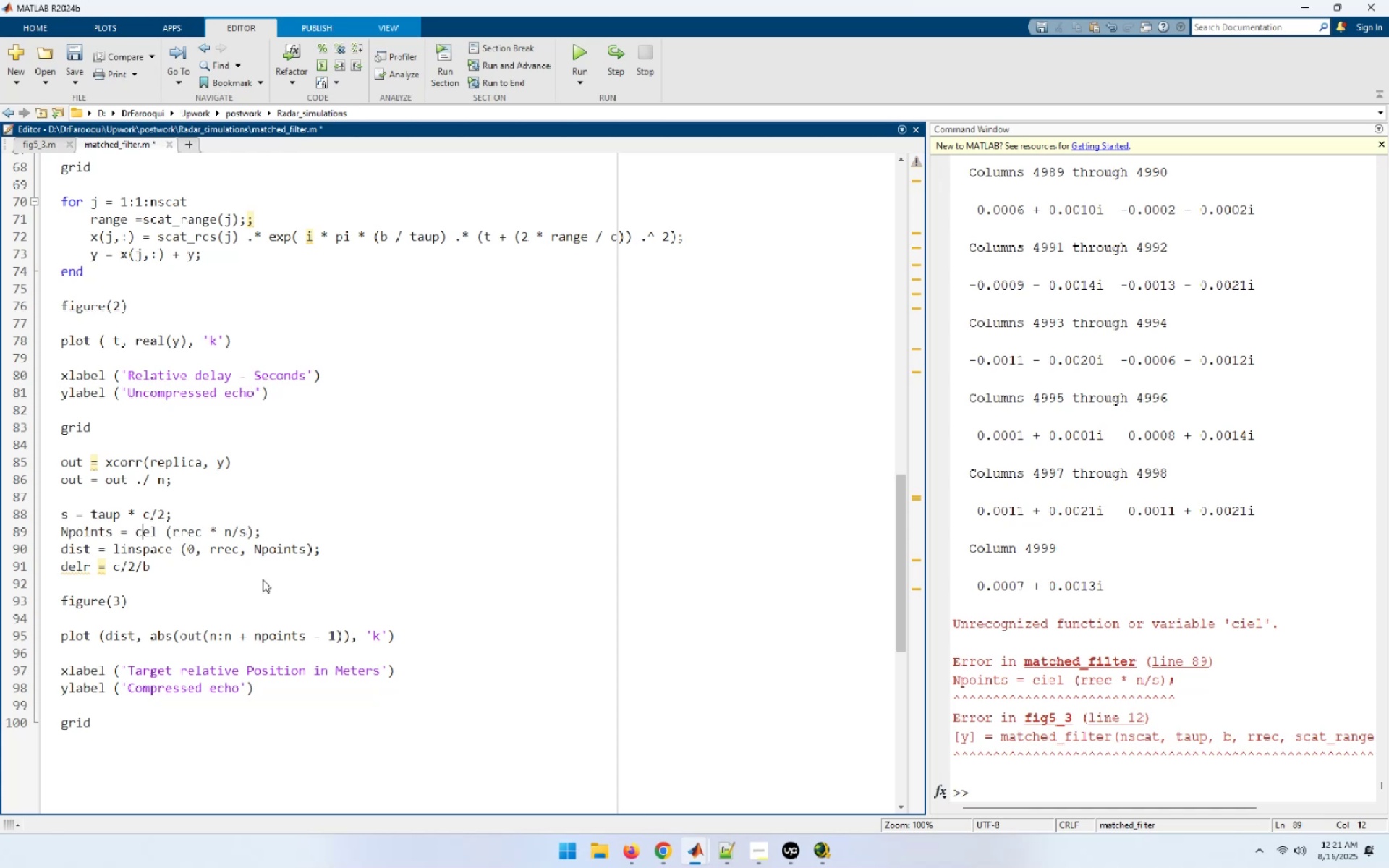 
key(ArrowRight)
 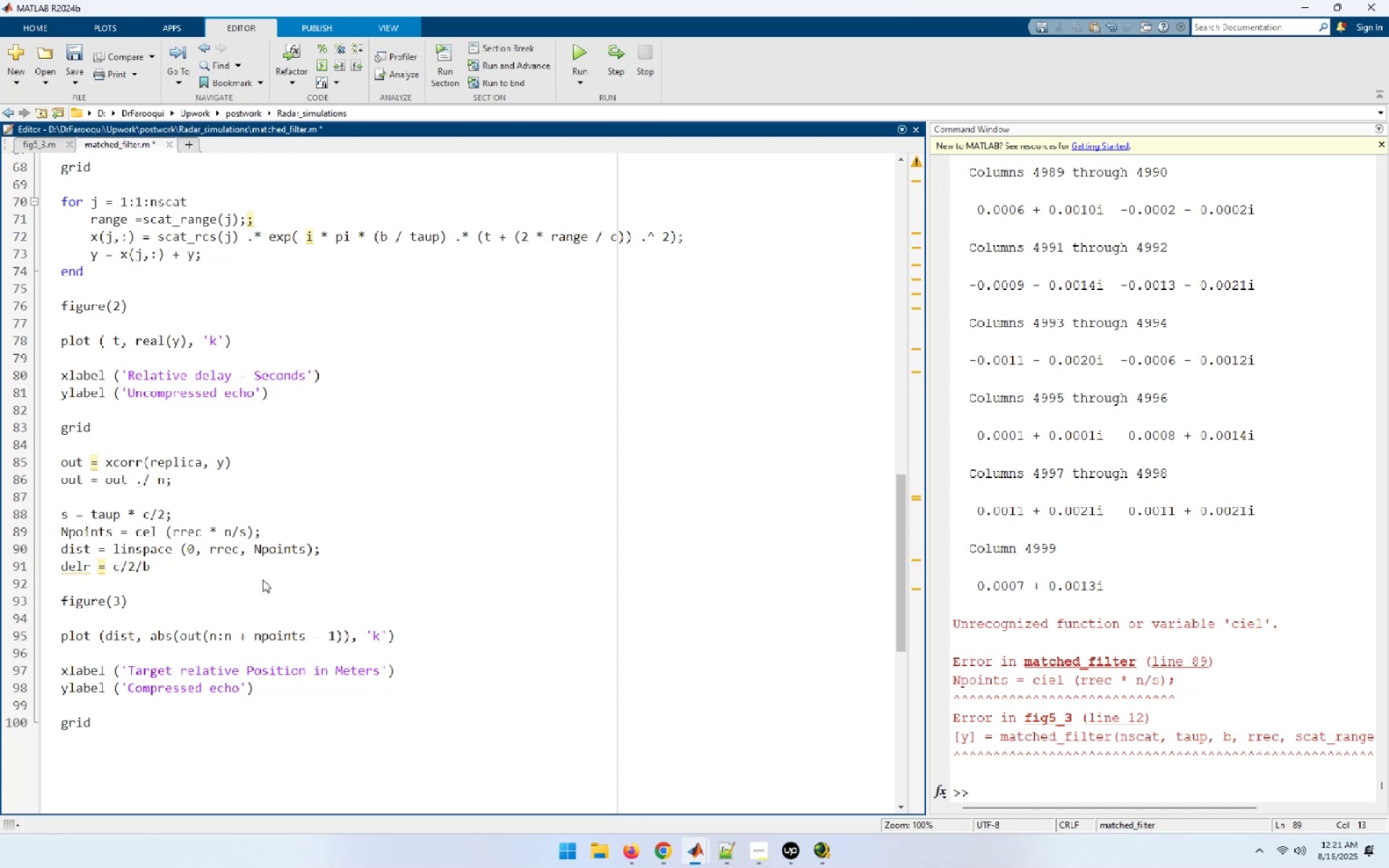 
key(I)
 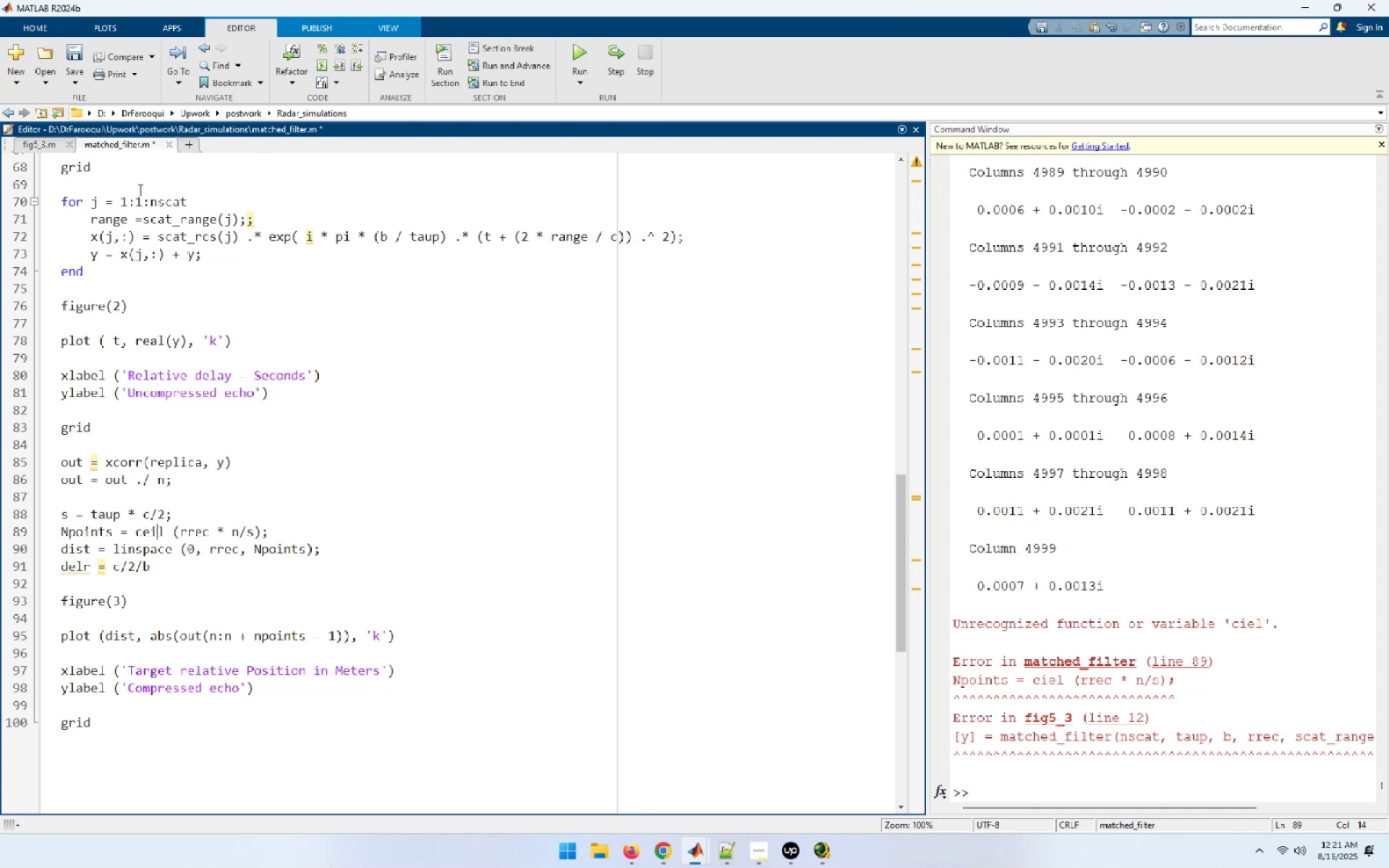 
wait(5.22)
 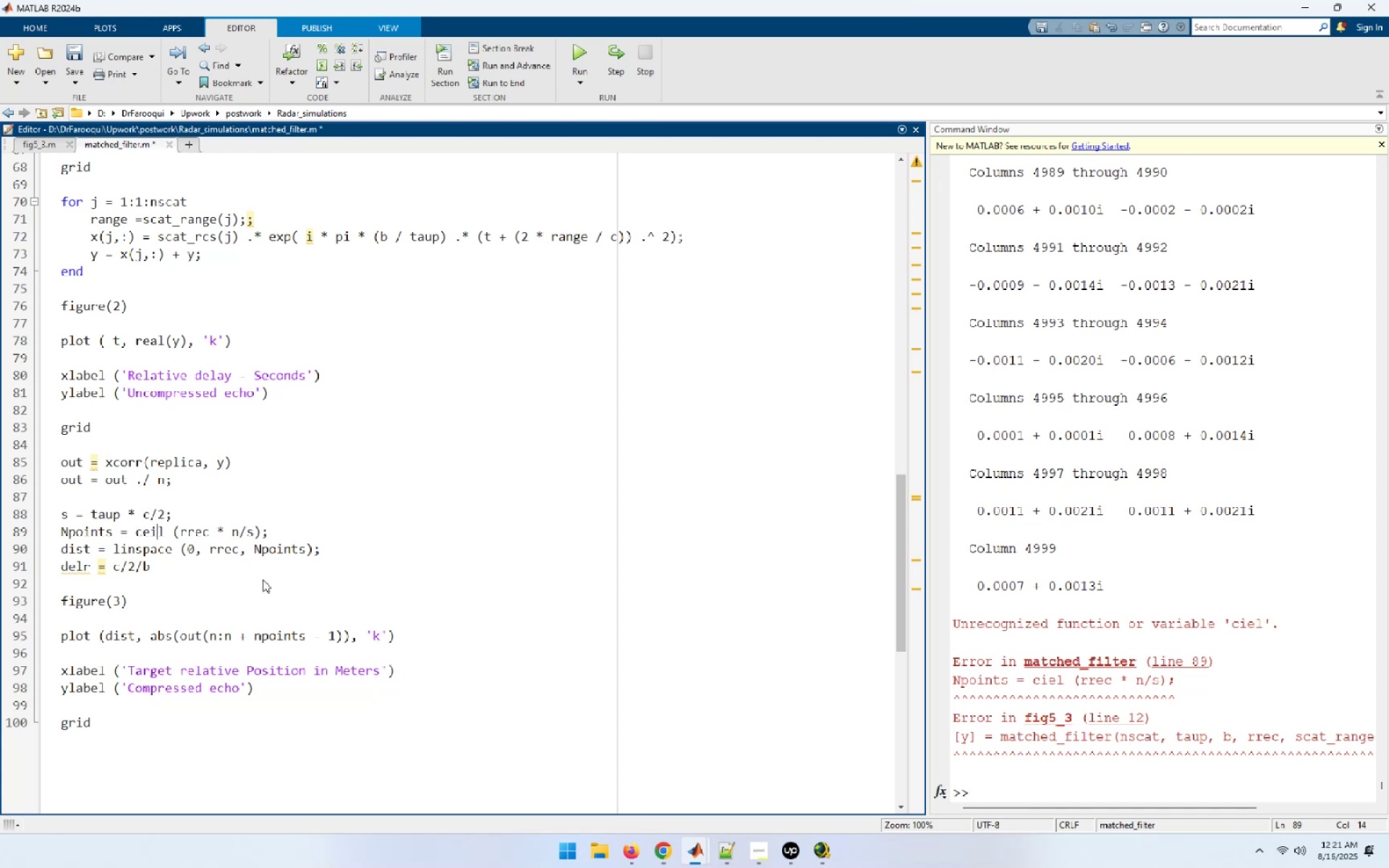 
left_click([77, 49])
 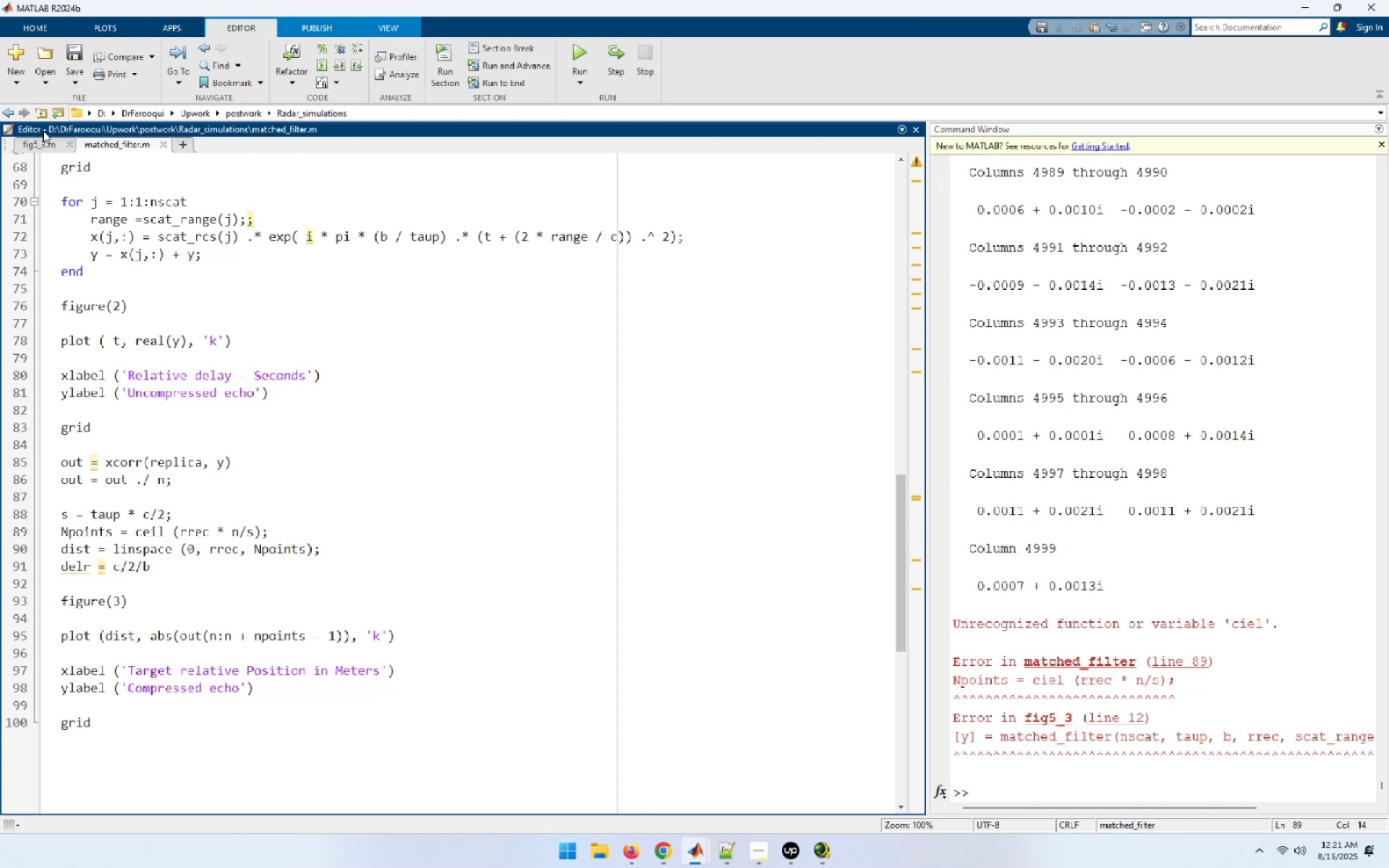 
left_click([38, 139])
 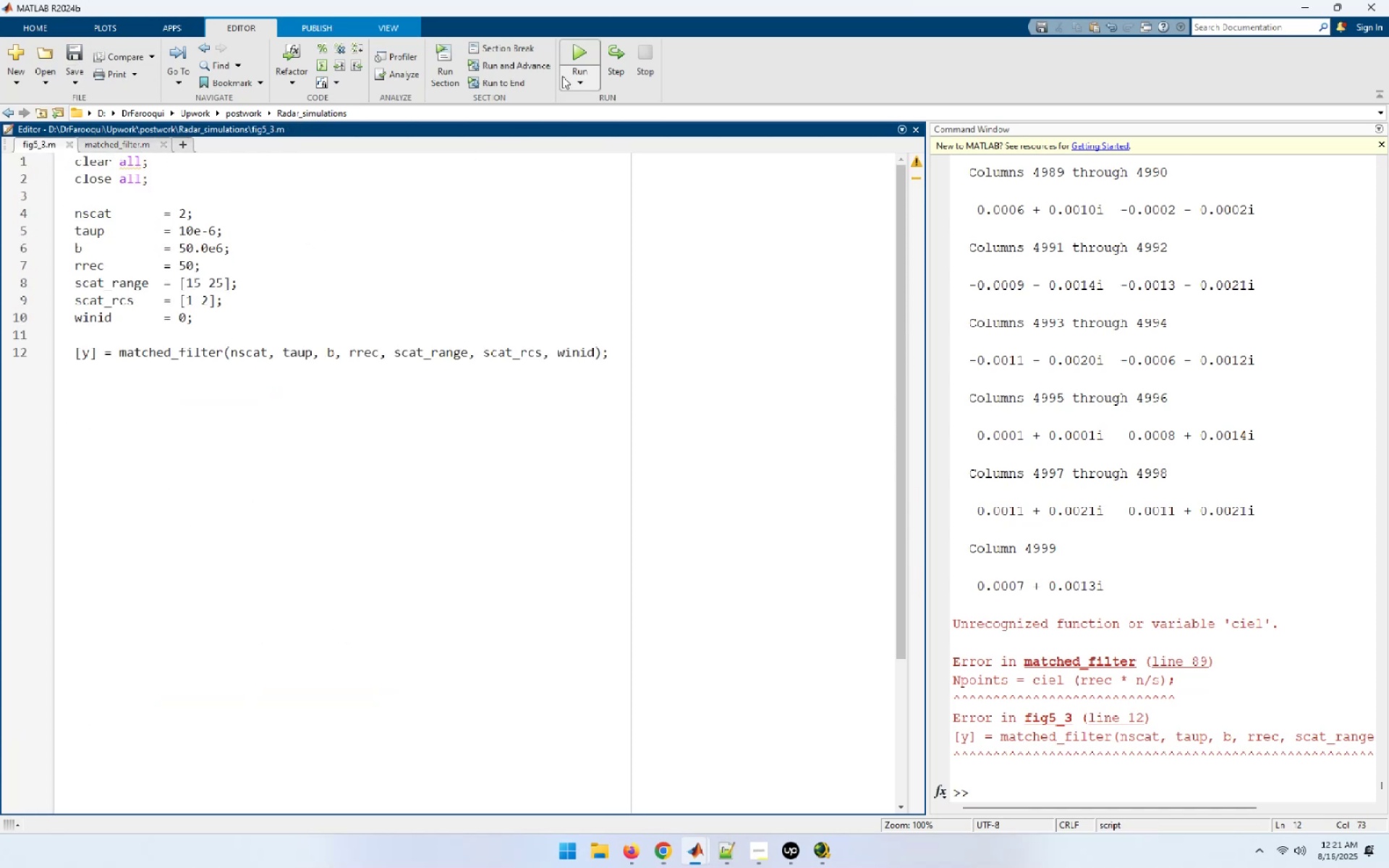 
left_click([573, 51])
 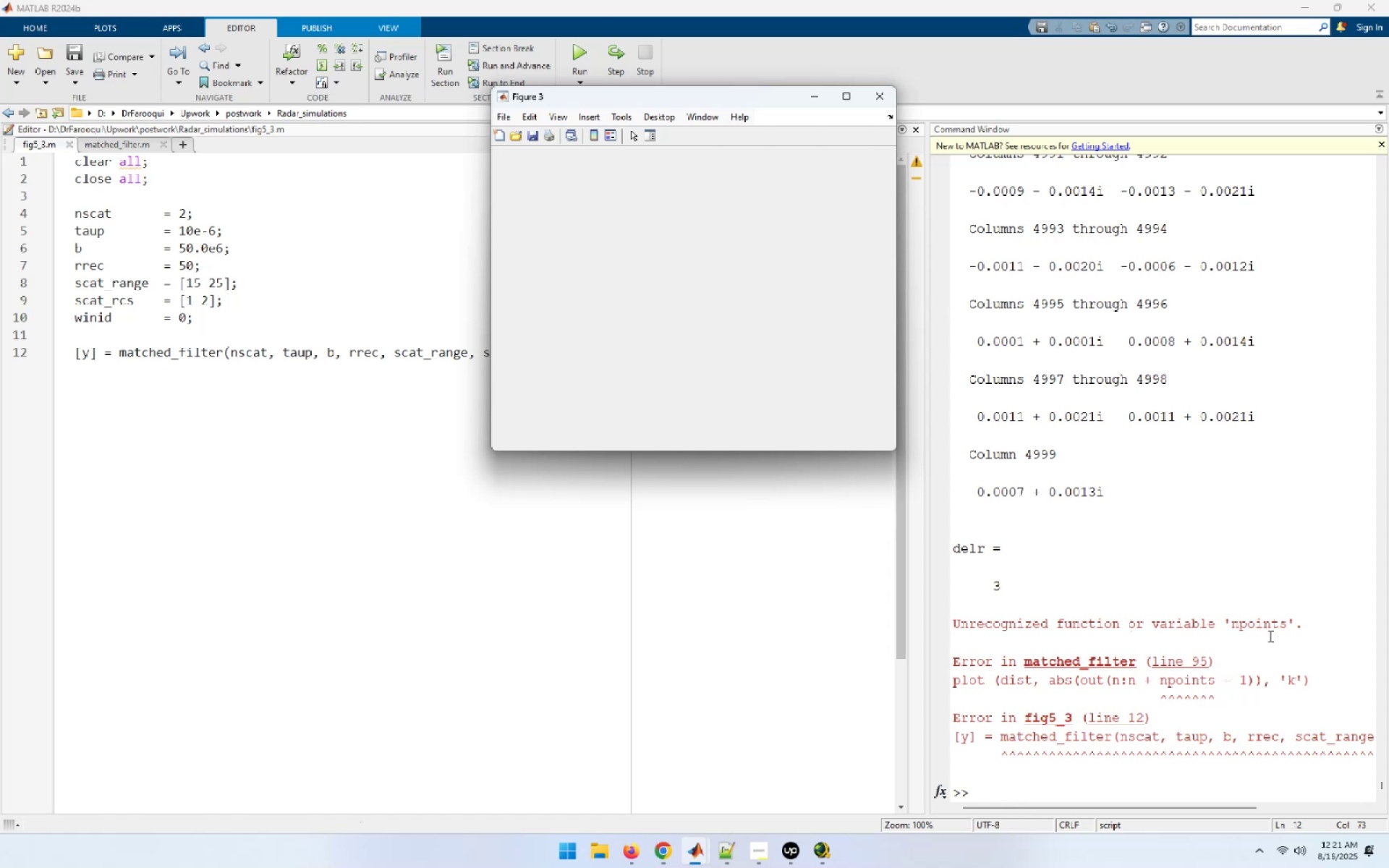 
wait(16.1)
 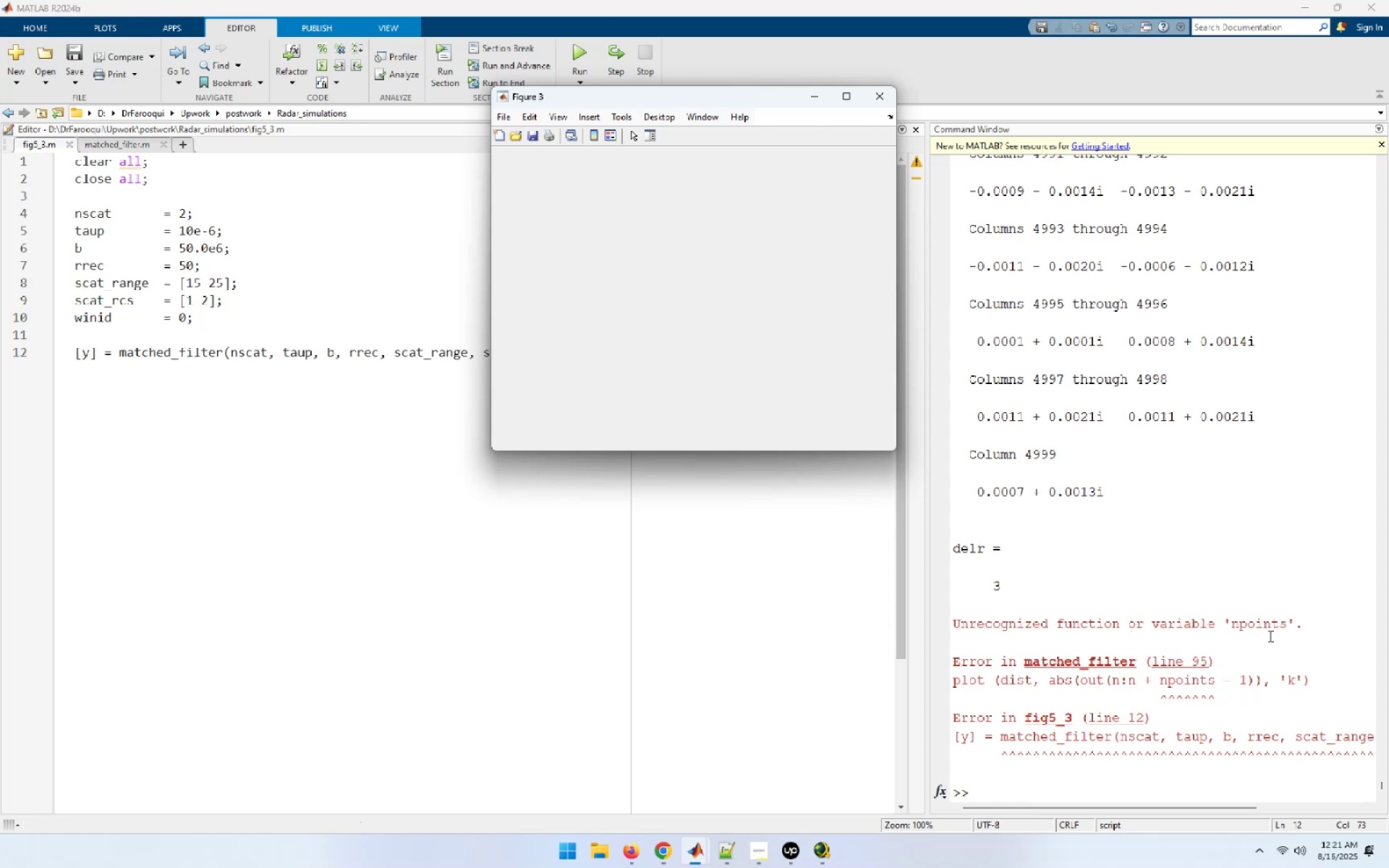 
left_click([140, 145])
 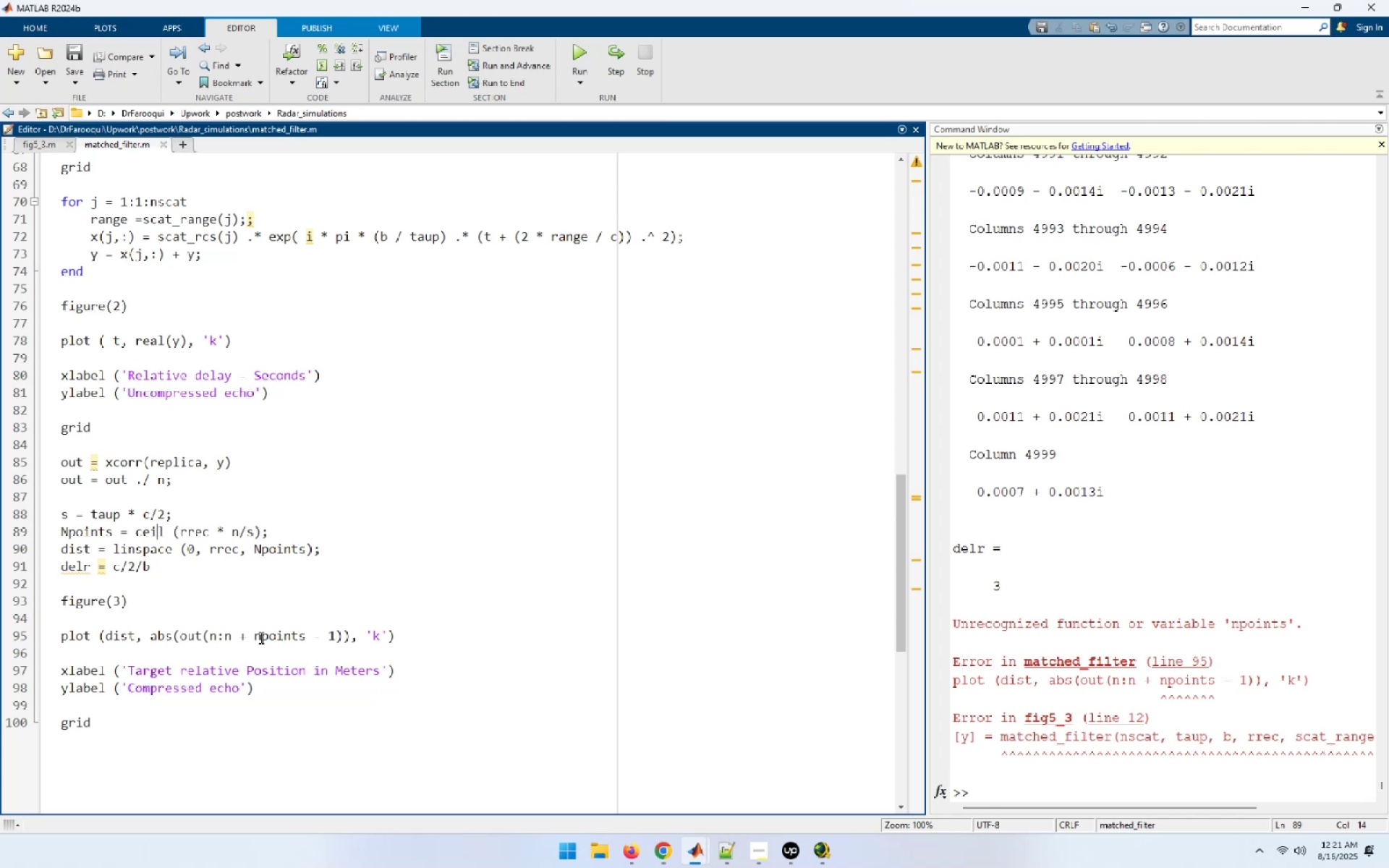 
wait(7.18)
 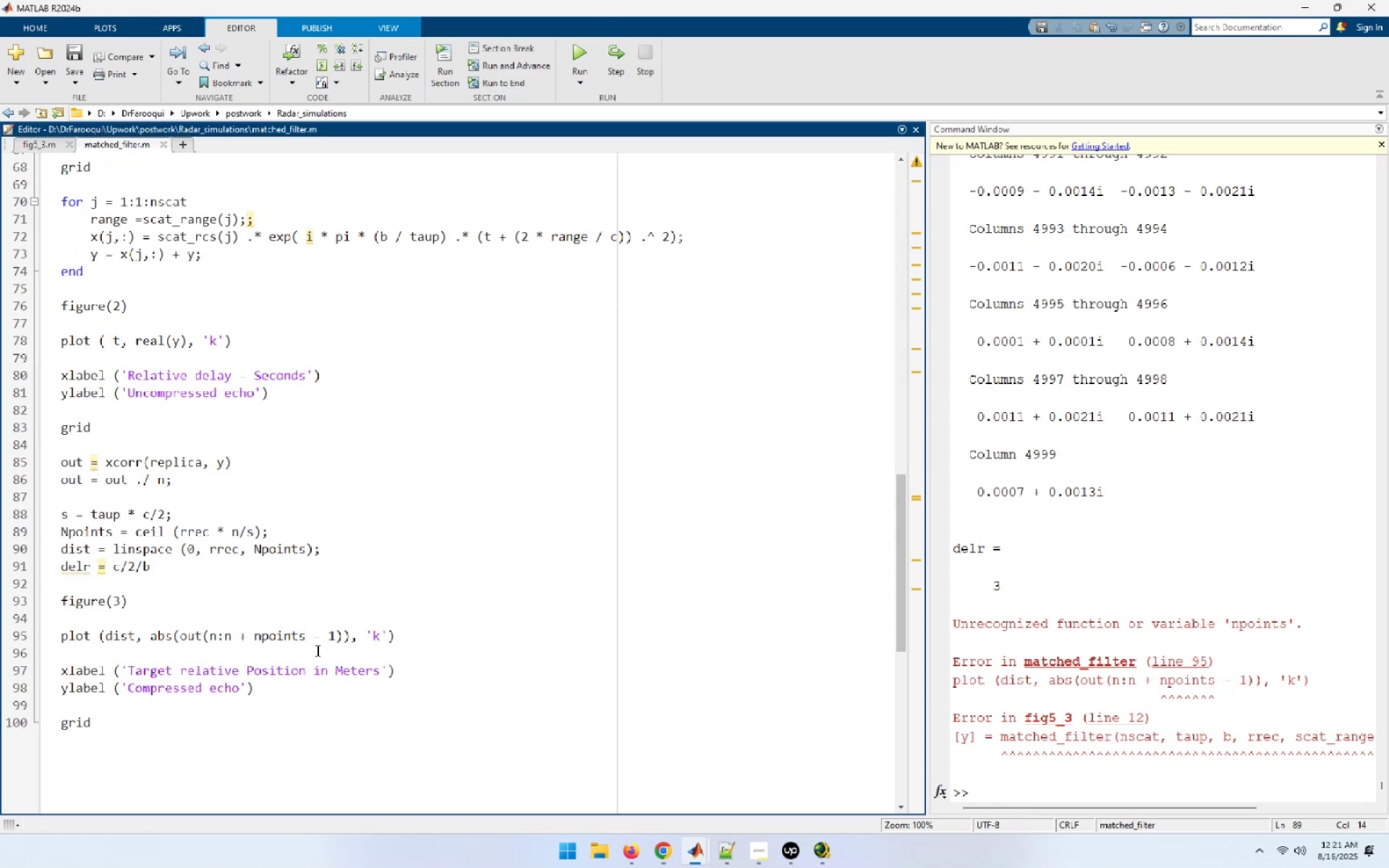 
left_click([273, 637])
 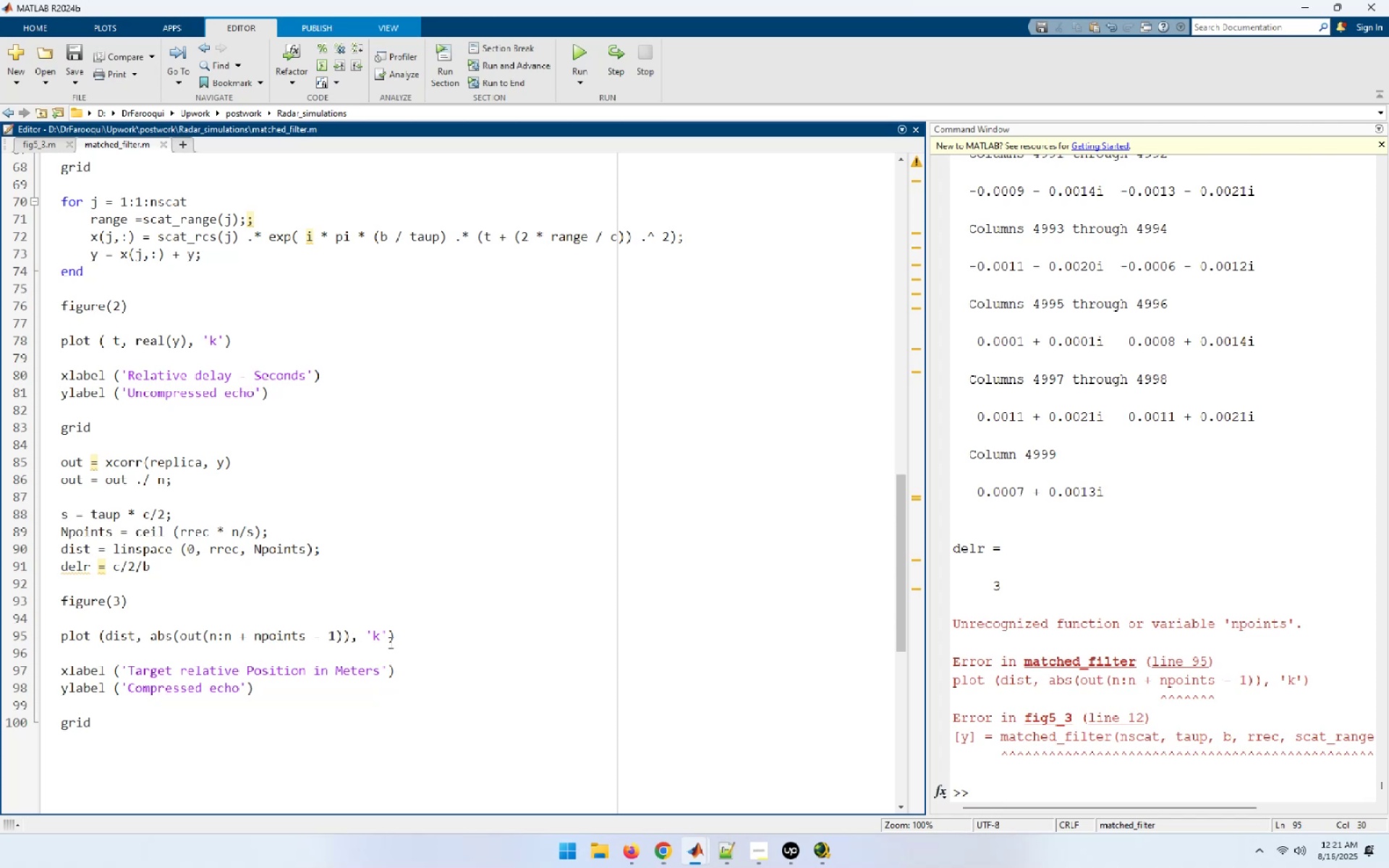 
key(ArrowLeft)
 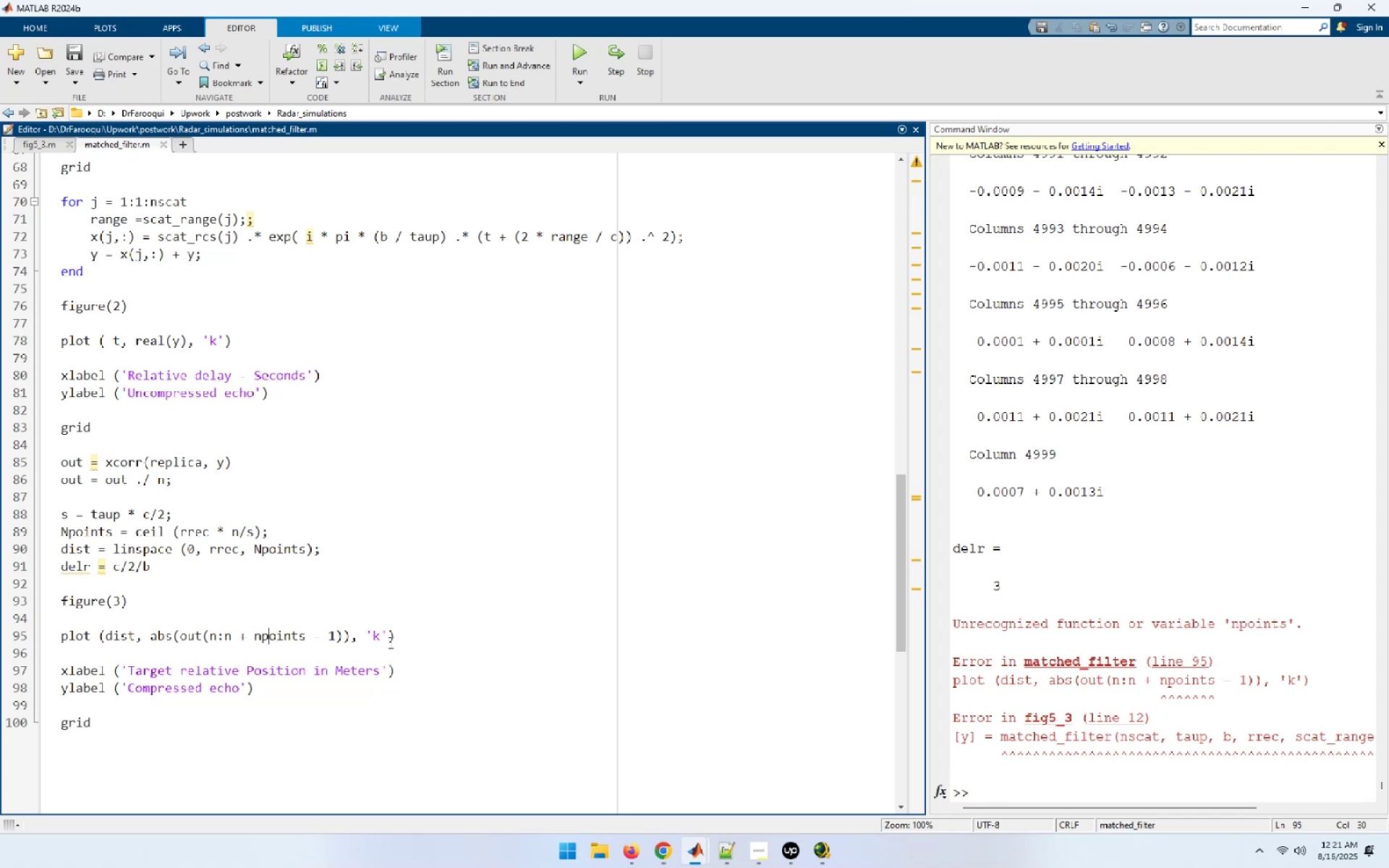 
key(ArrowLeft)
 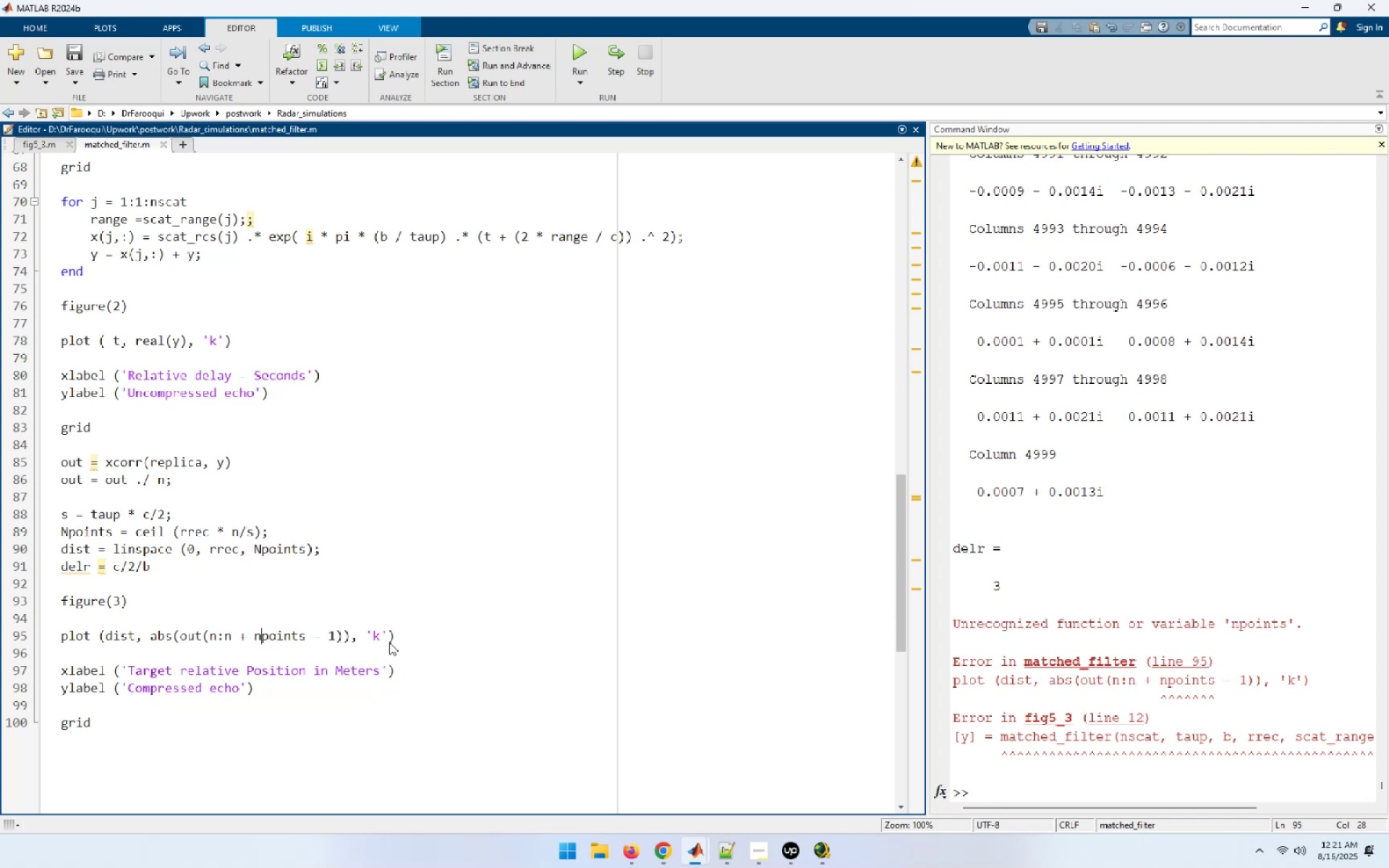 
key(Backspace)
 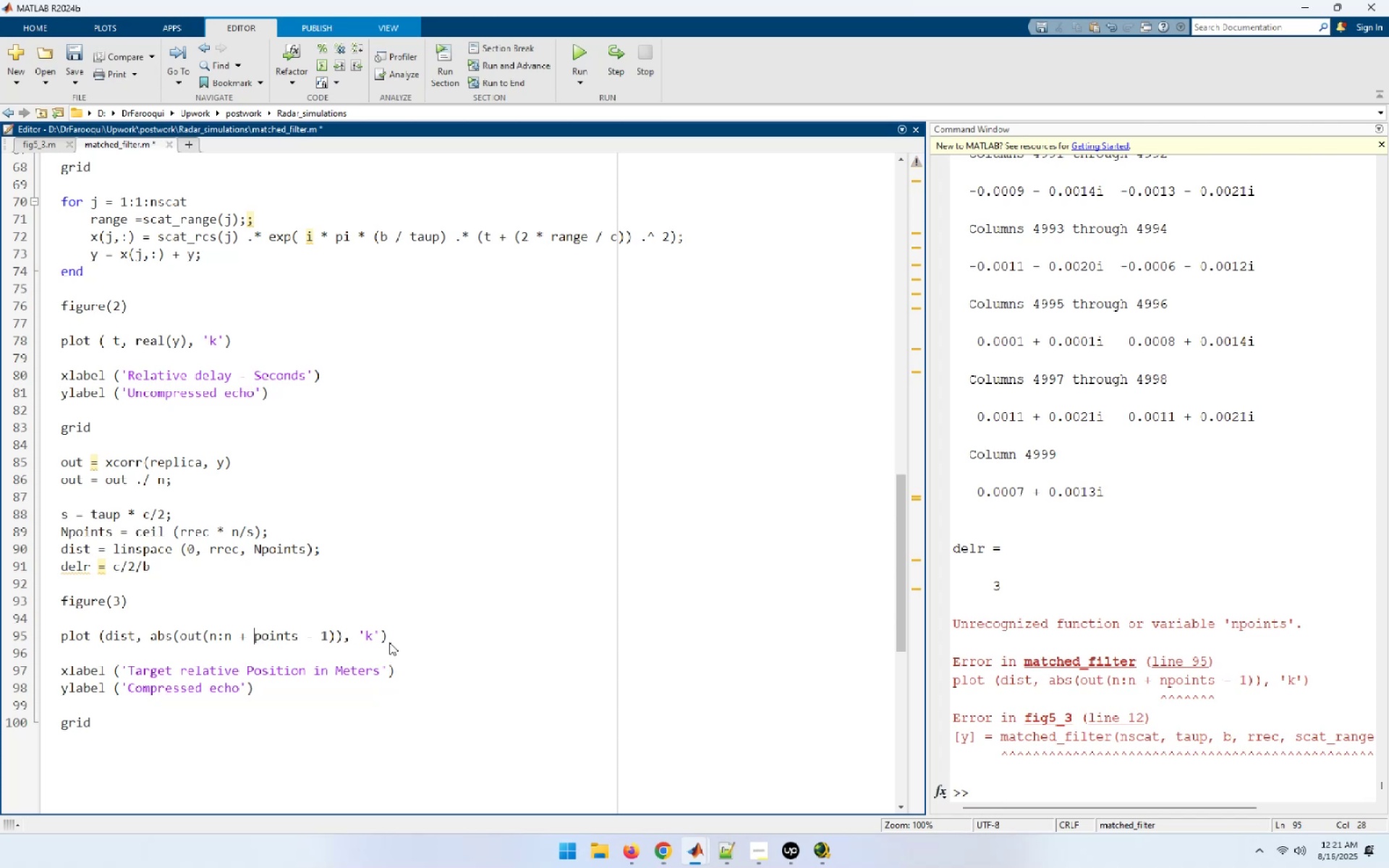 
key(Shift+N)
 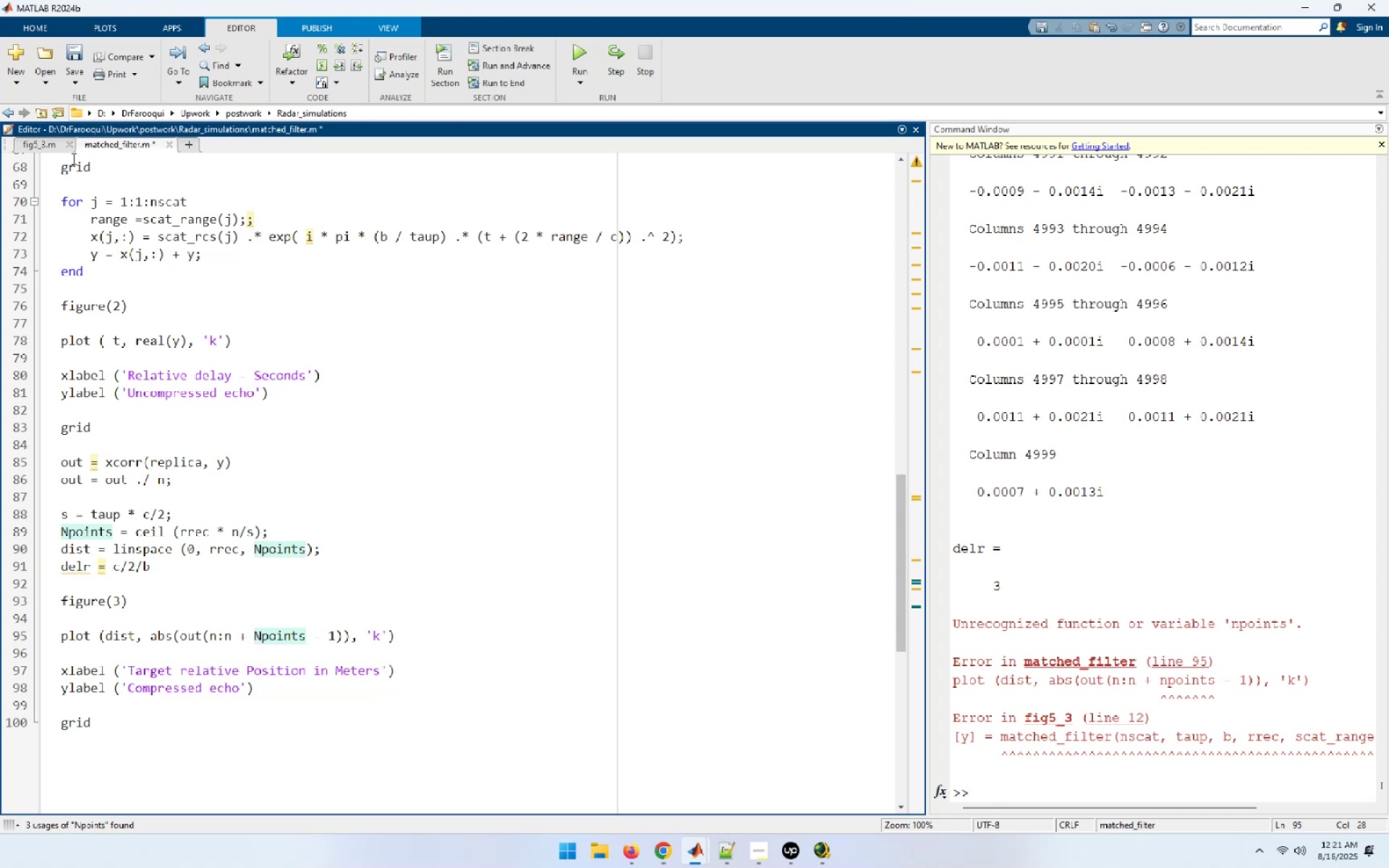 
left_click([77, 47])
 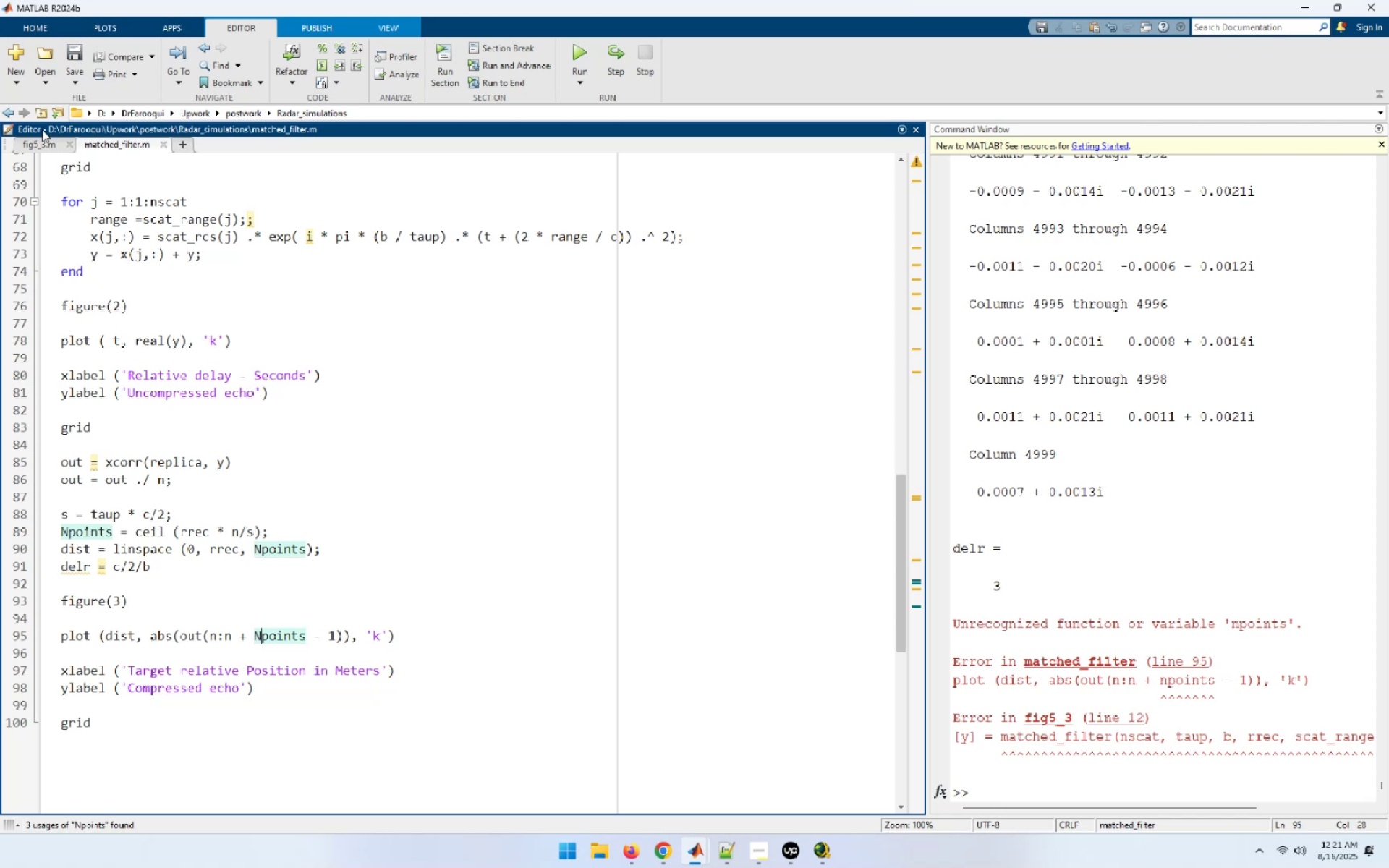 
left_click([38, 139])
 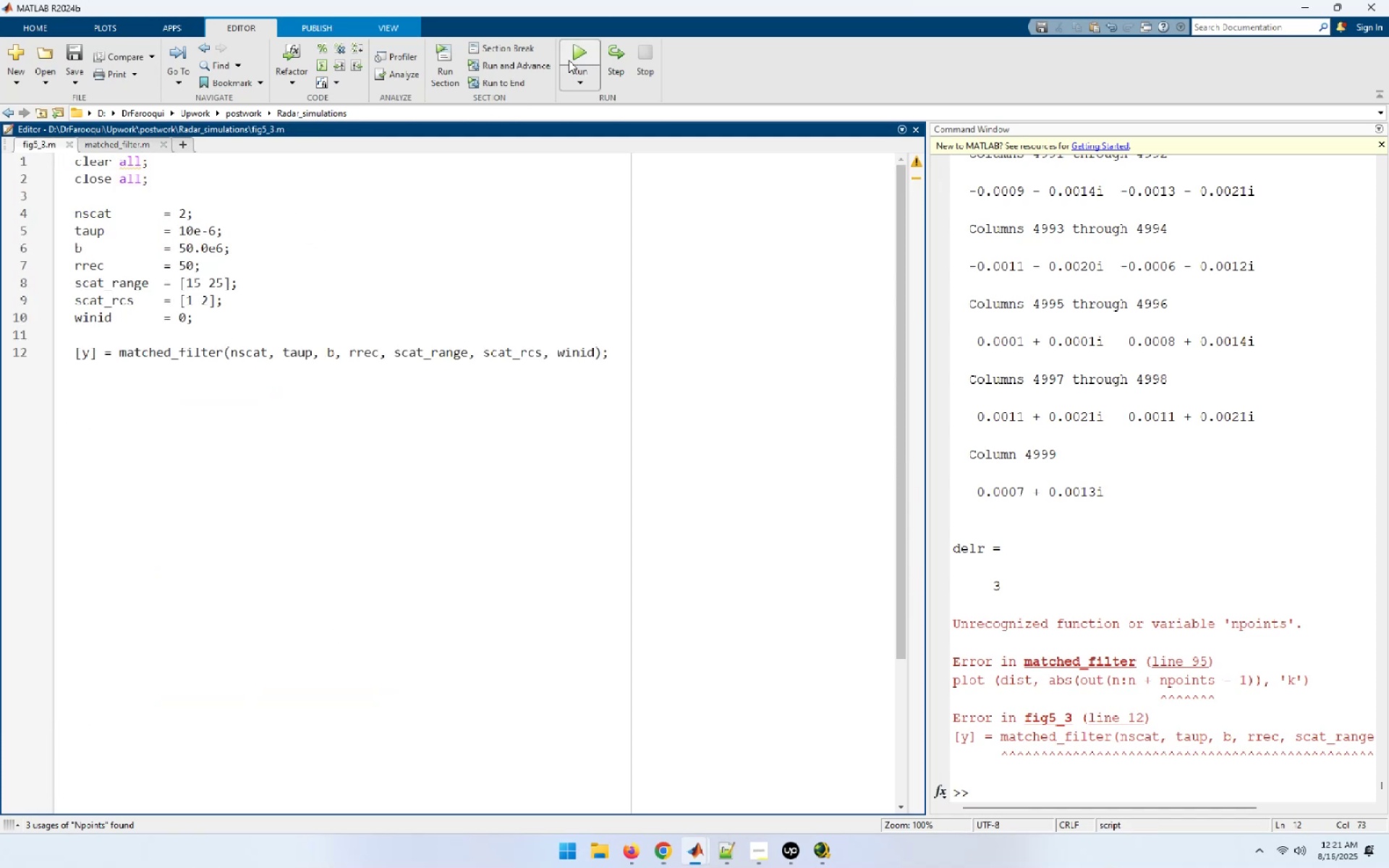 
left_click([572, 54])
 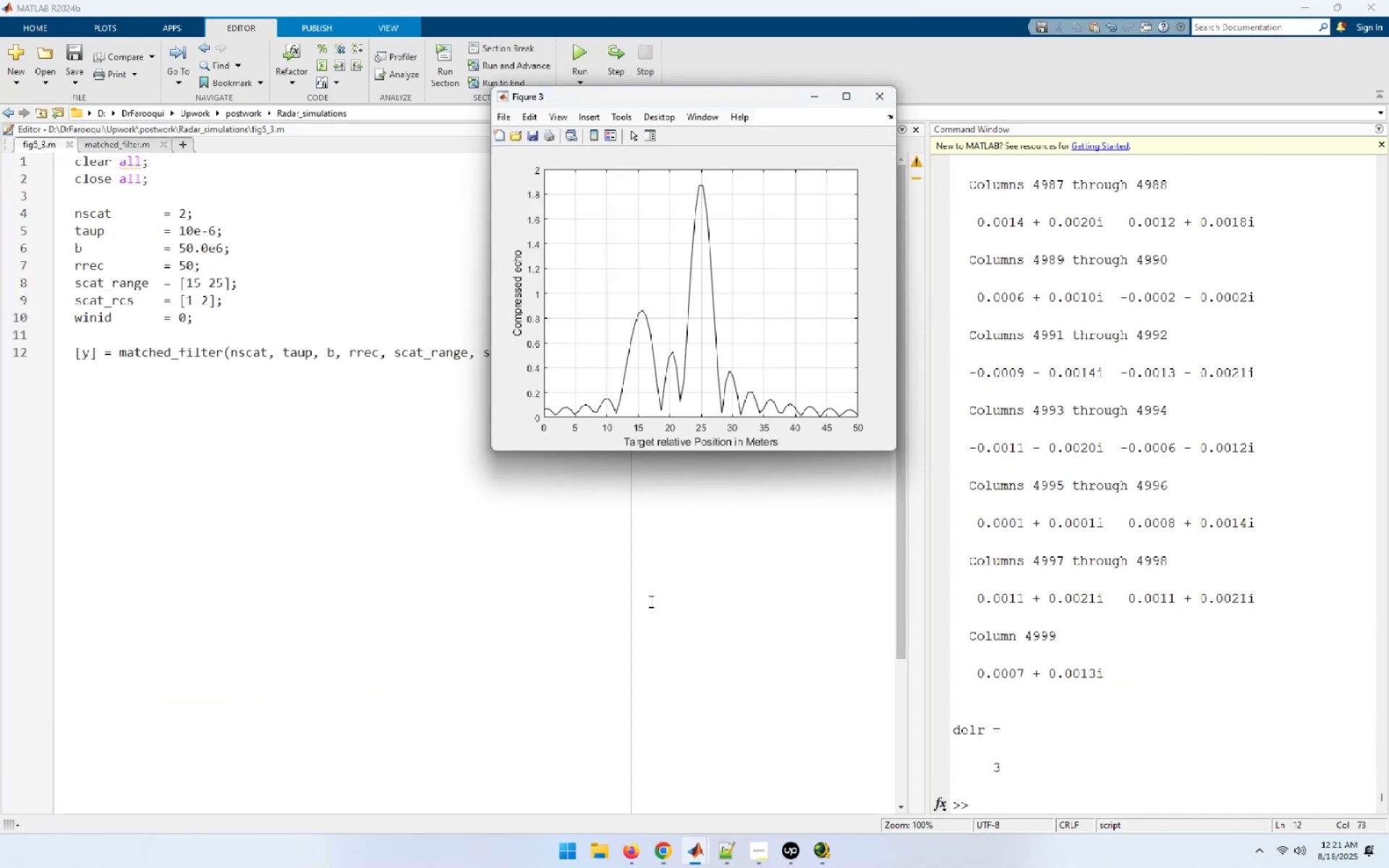 
wait(9.49)
 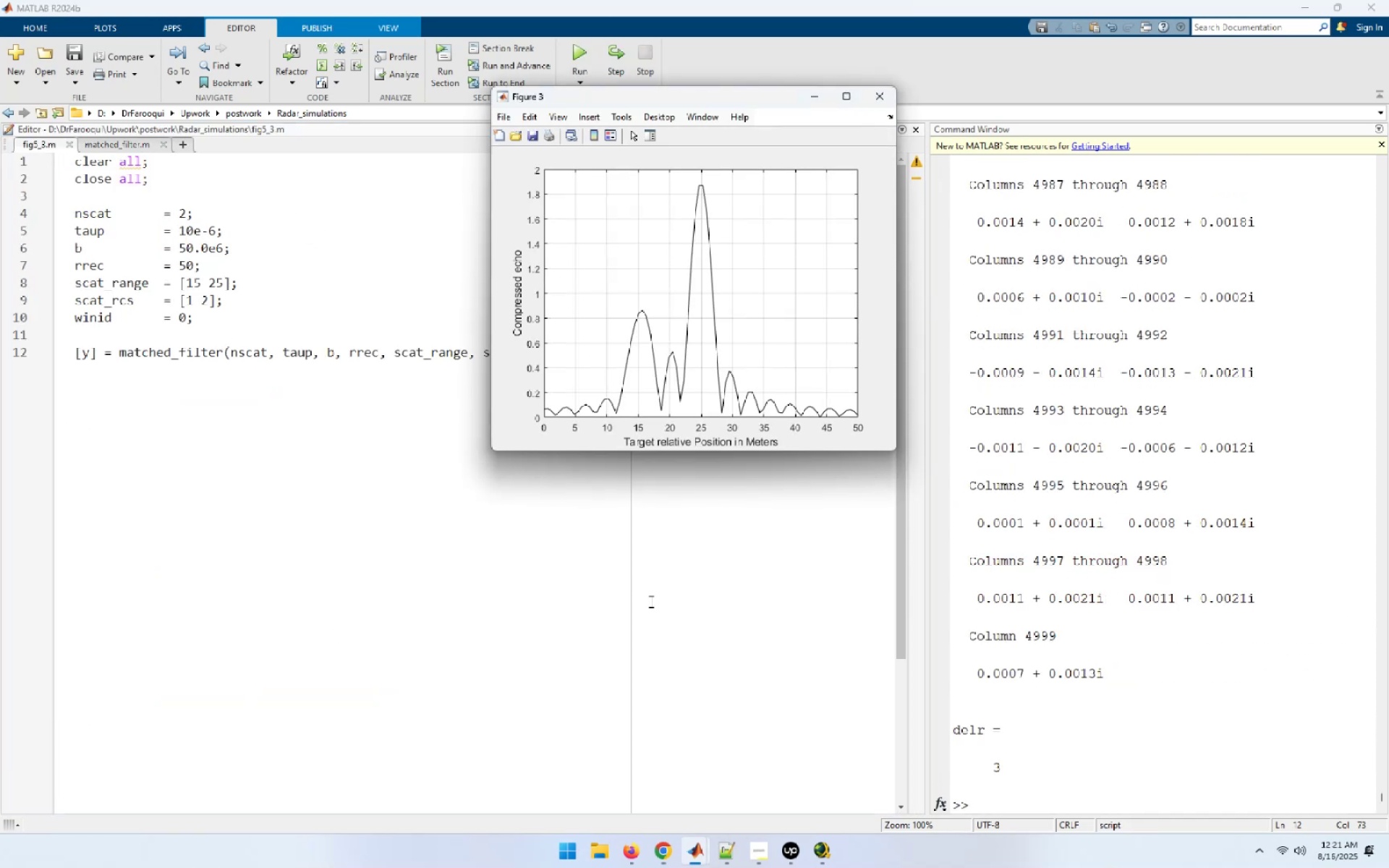 
left_click_drag(start_coordinate=[653, 93], to_coordinate=[267, 233])
 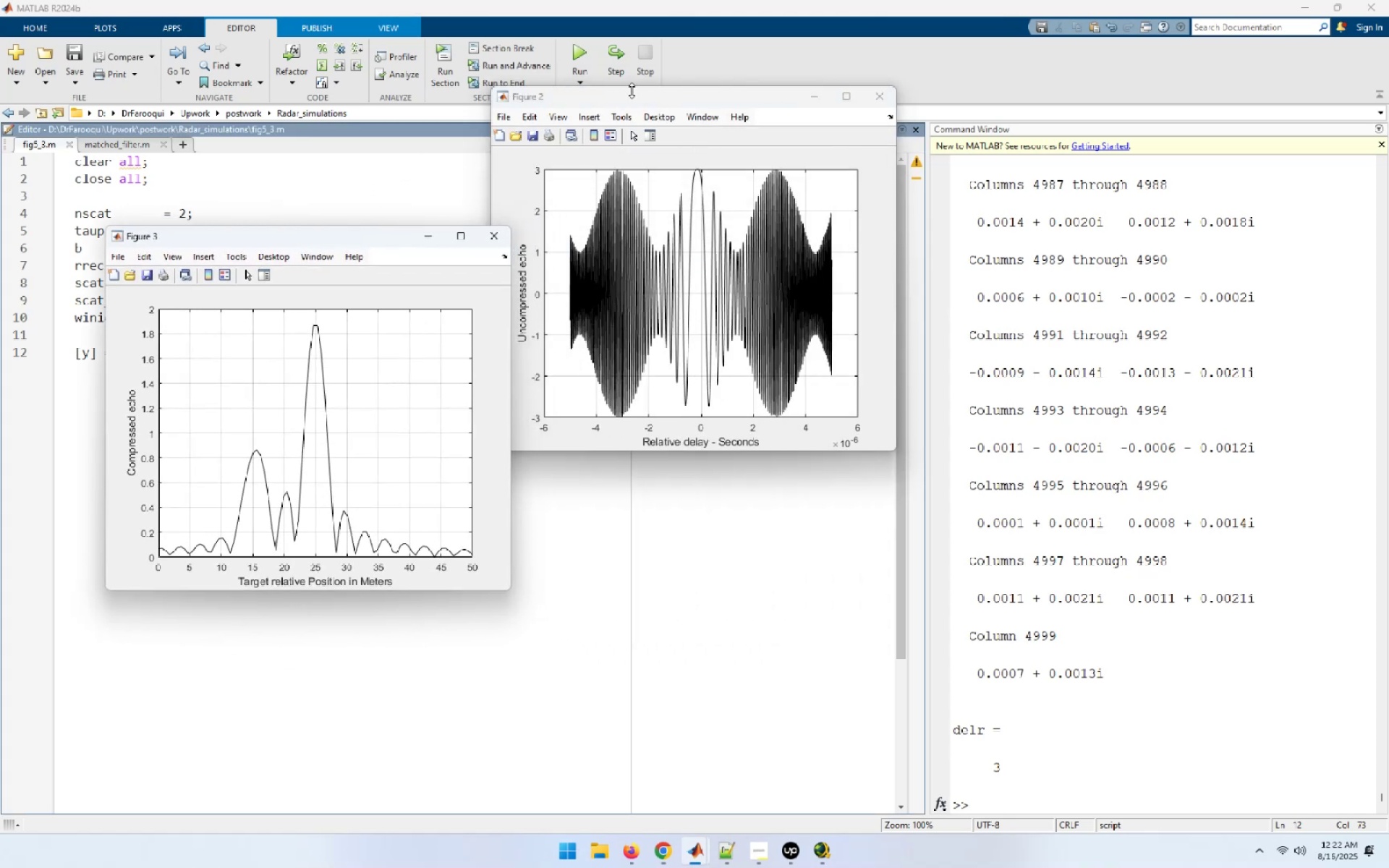 
left_click_drag(start_coordinate=[631, 93], to_coordinate=[1058, 164])
 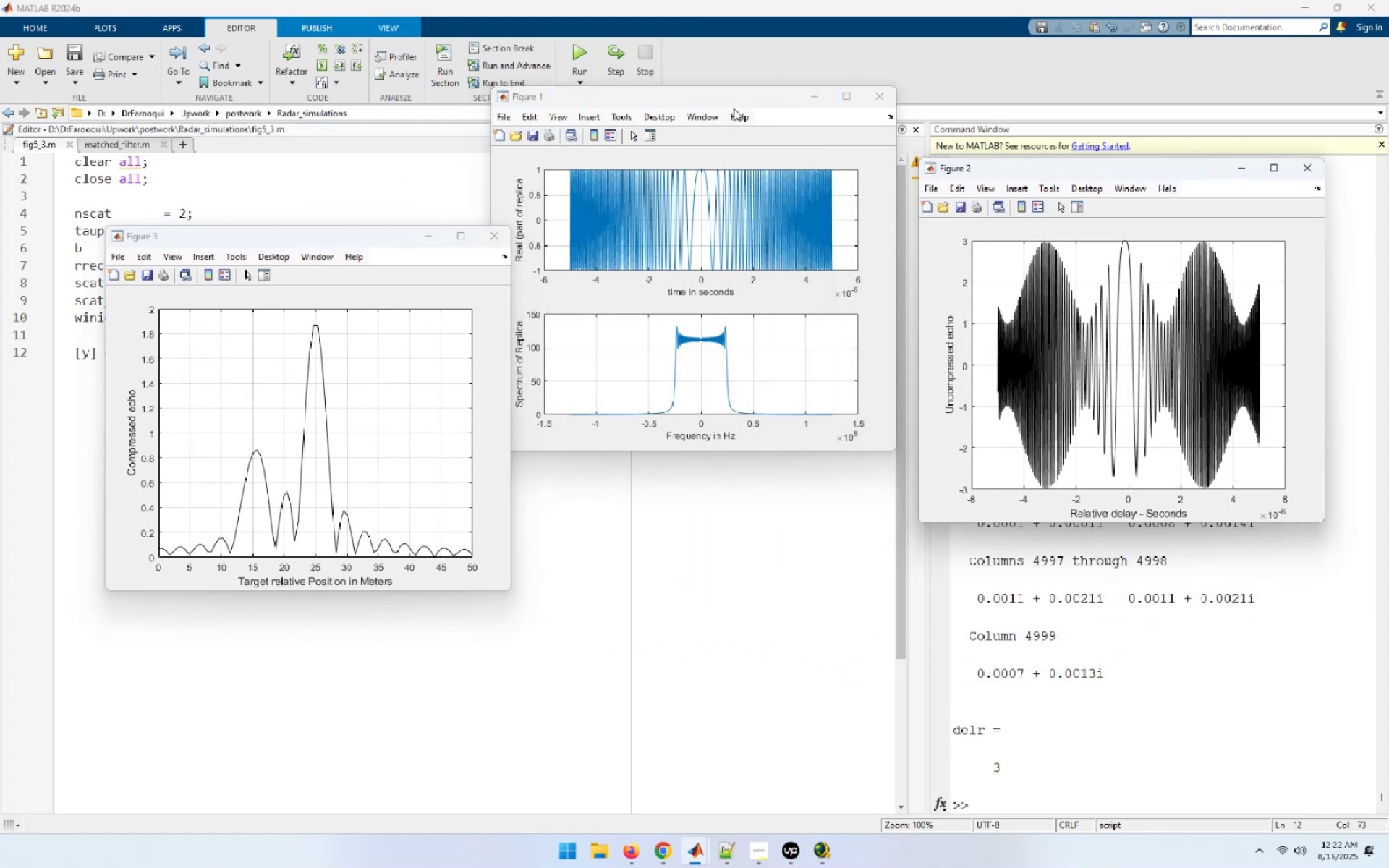 
left_click_drag(start_coordinate=[697, 95], to_coordinate=[719, 199])
 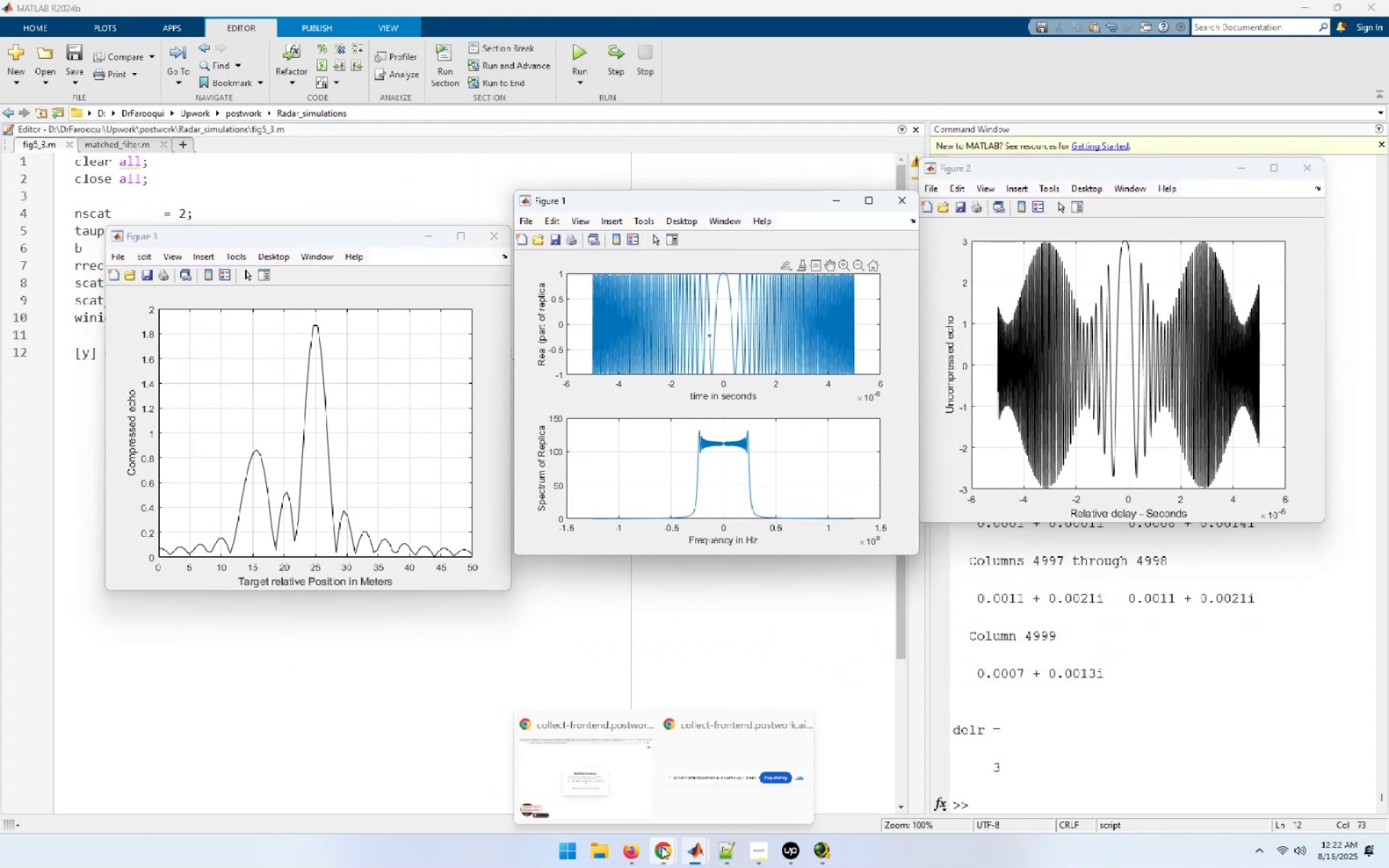 
left_click([584, 760])
 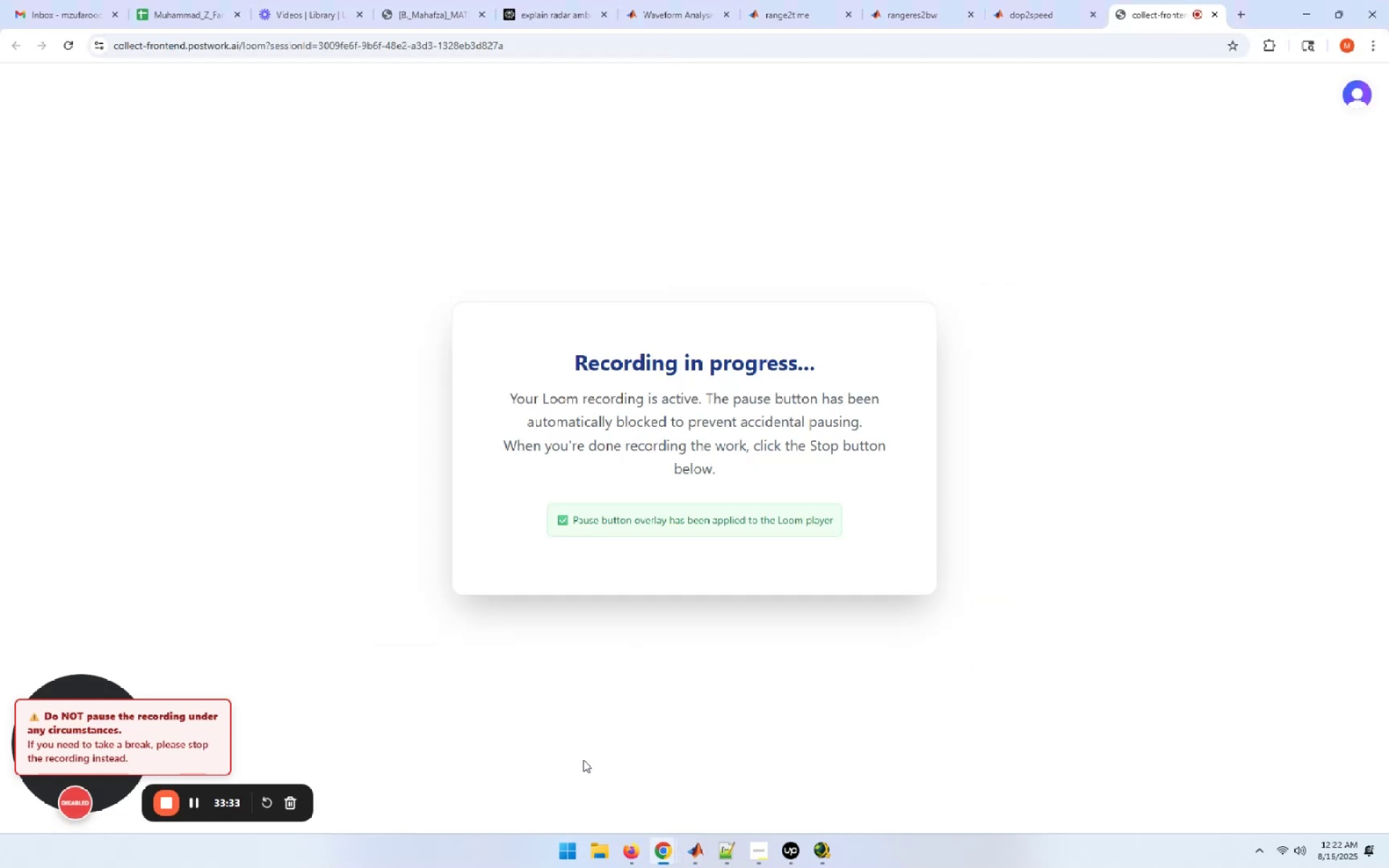 
wait(5.25)
 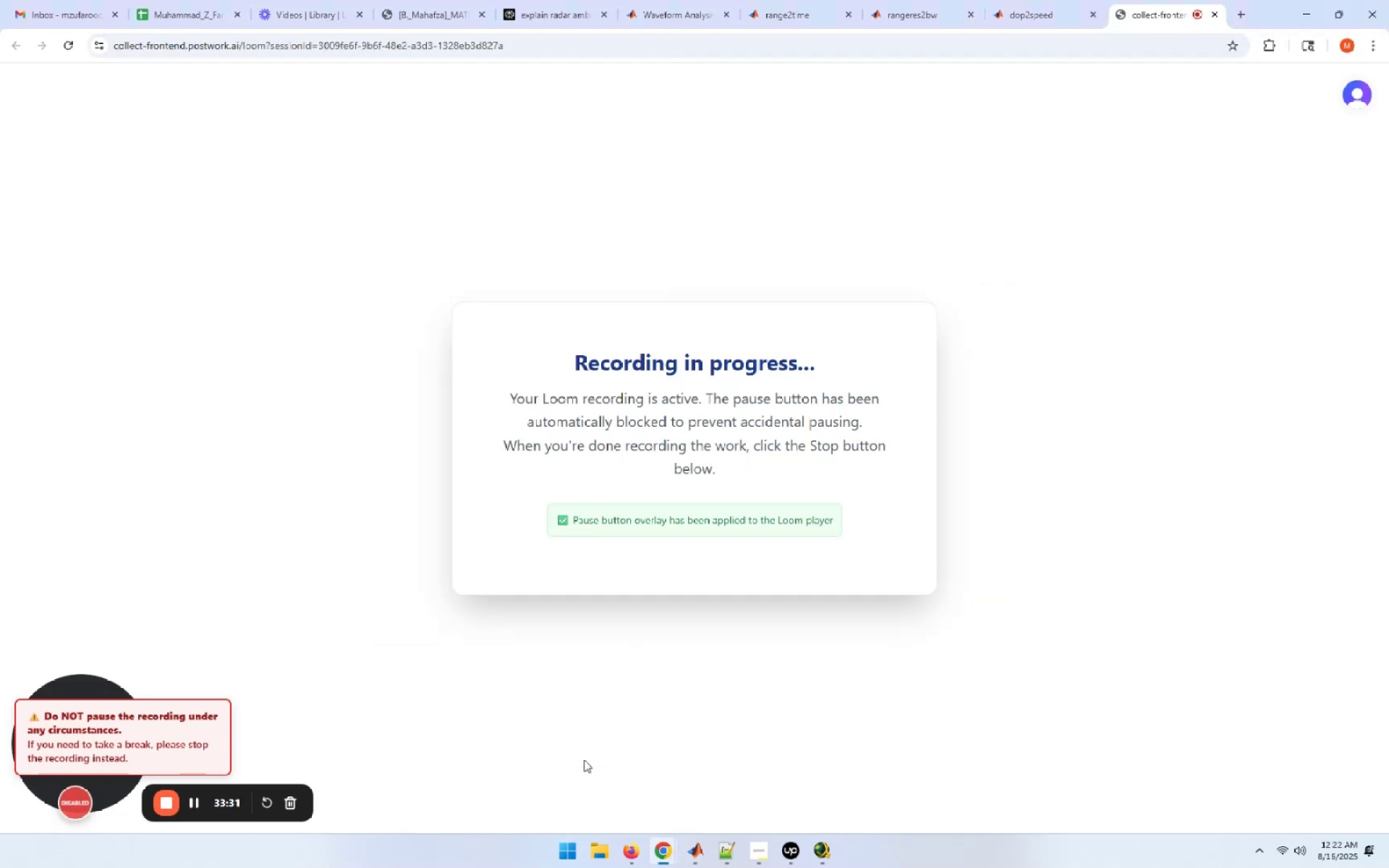 
mouse_move([702, 851])
 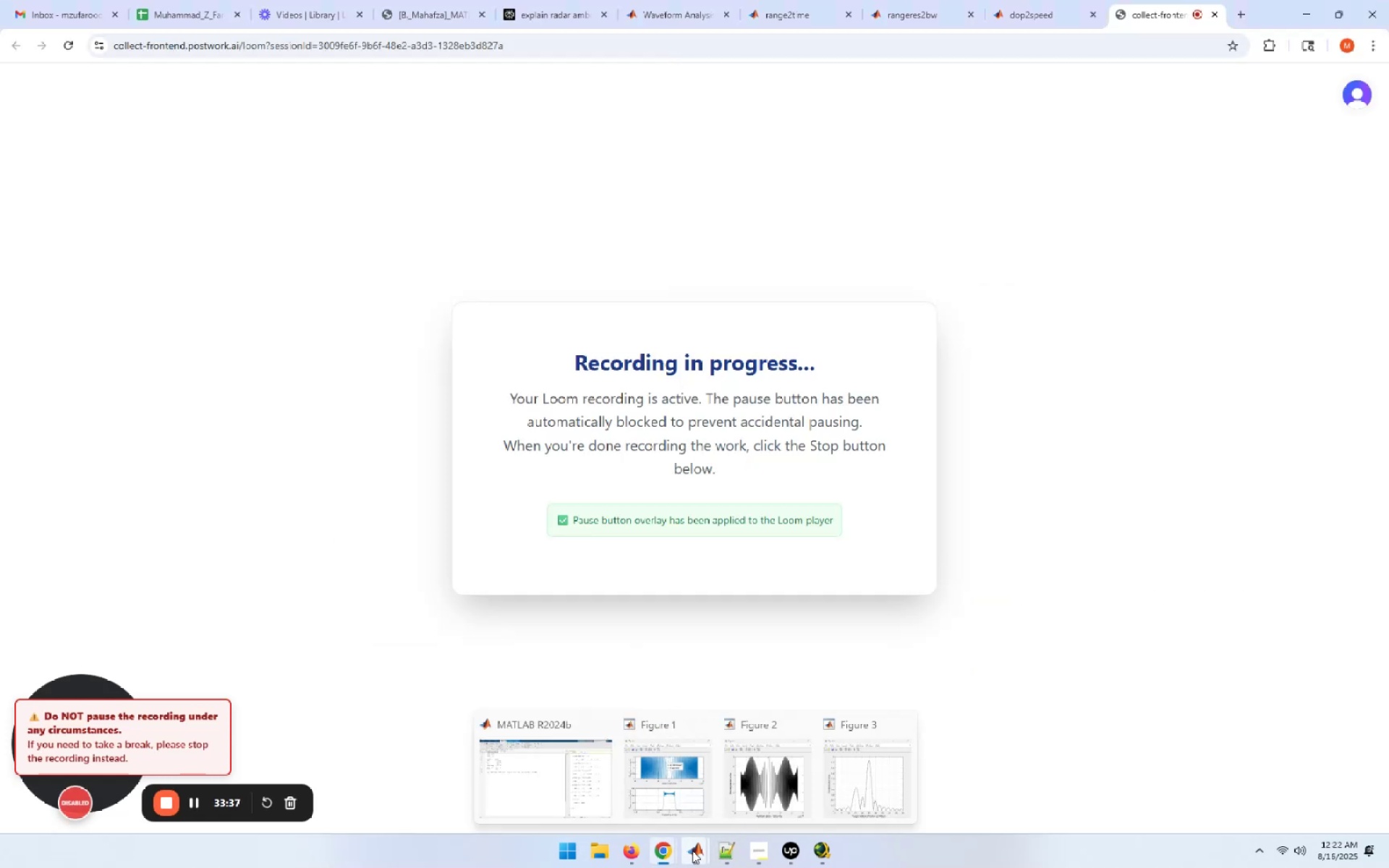 
mouse_move([688, 833])
 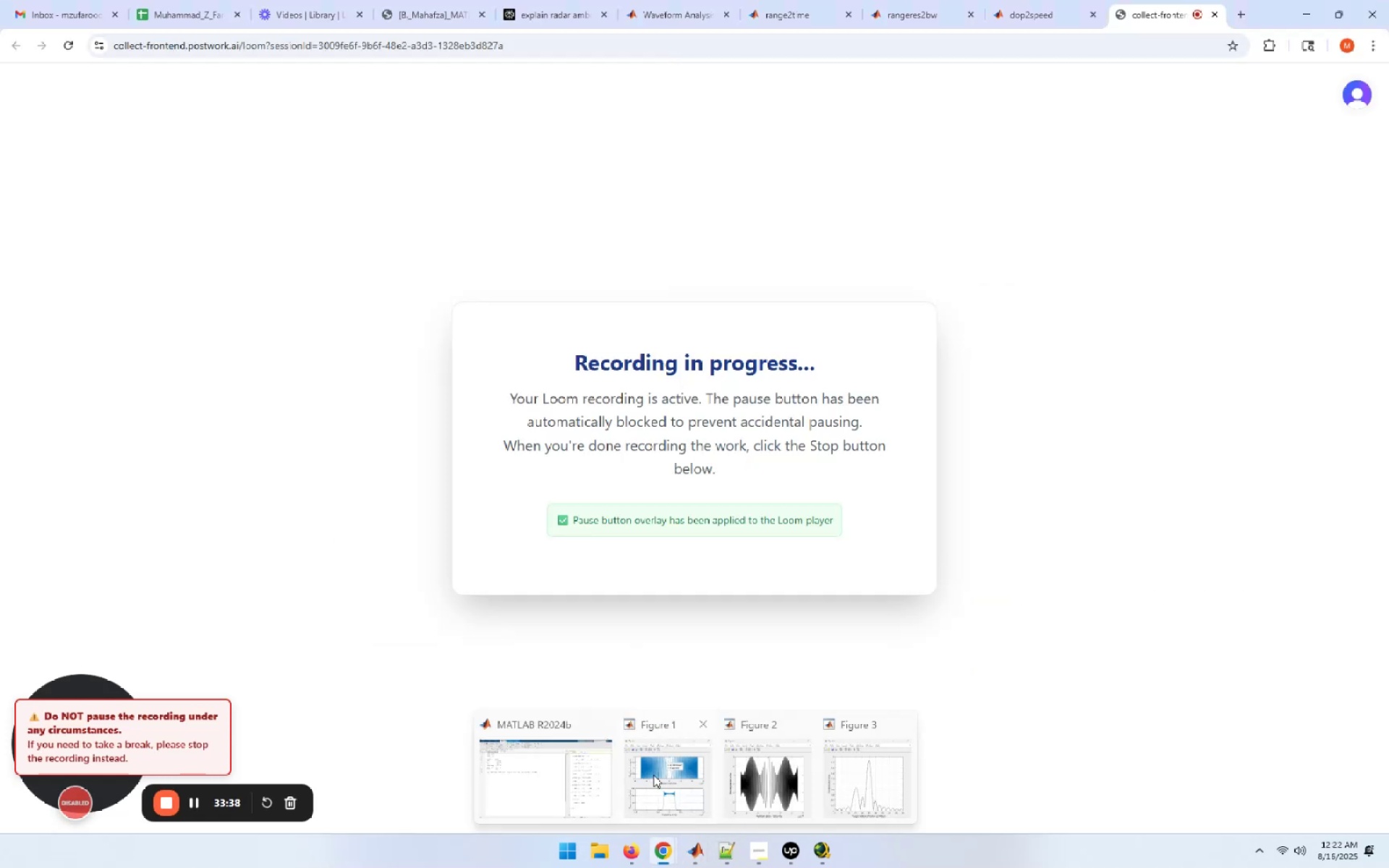 
left_click([651, 771])
 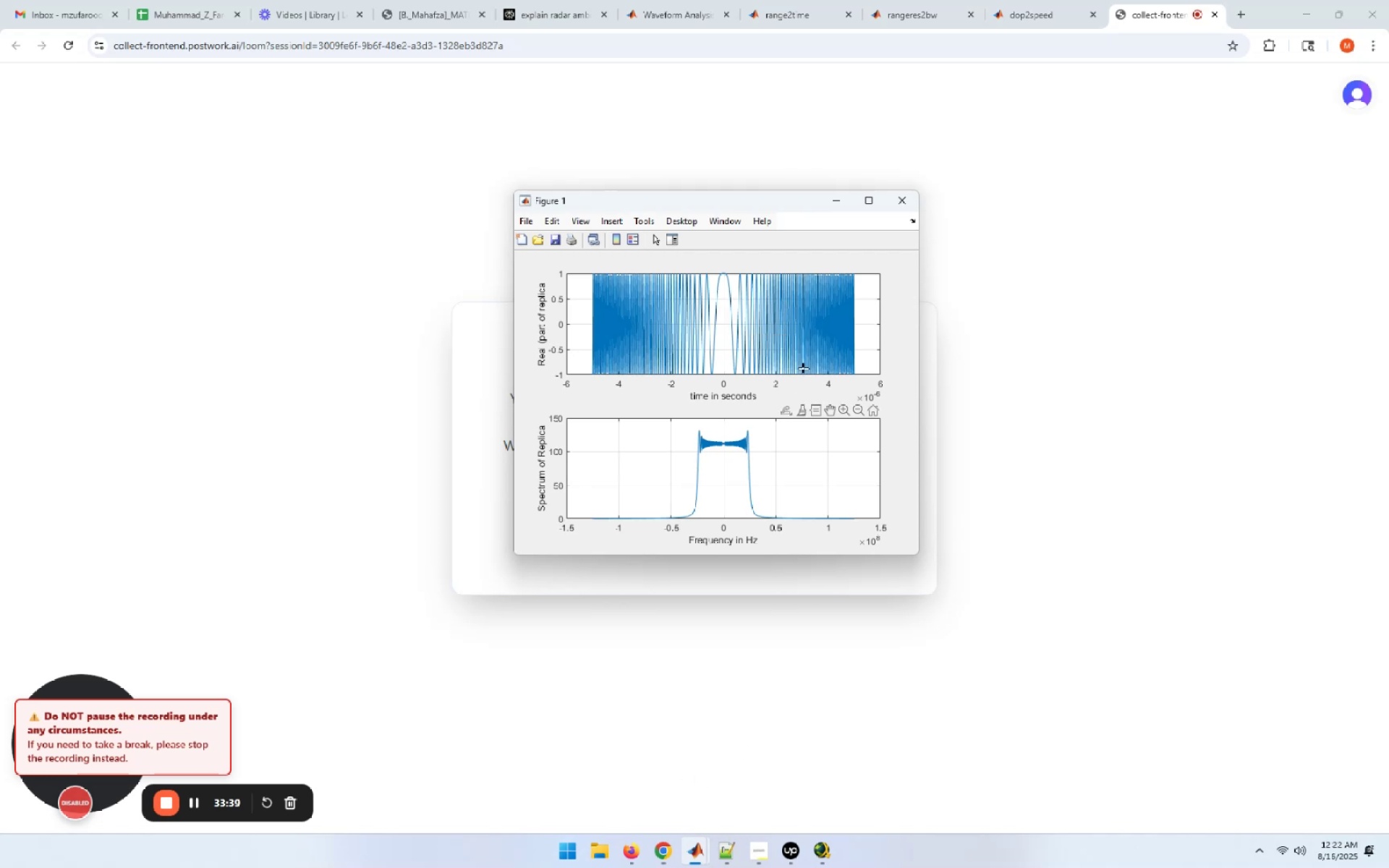 
left_click_drag(start_coordinate=[733, 354], to_coordinate=[733, 387])
 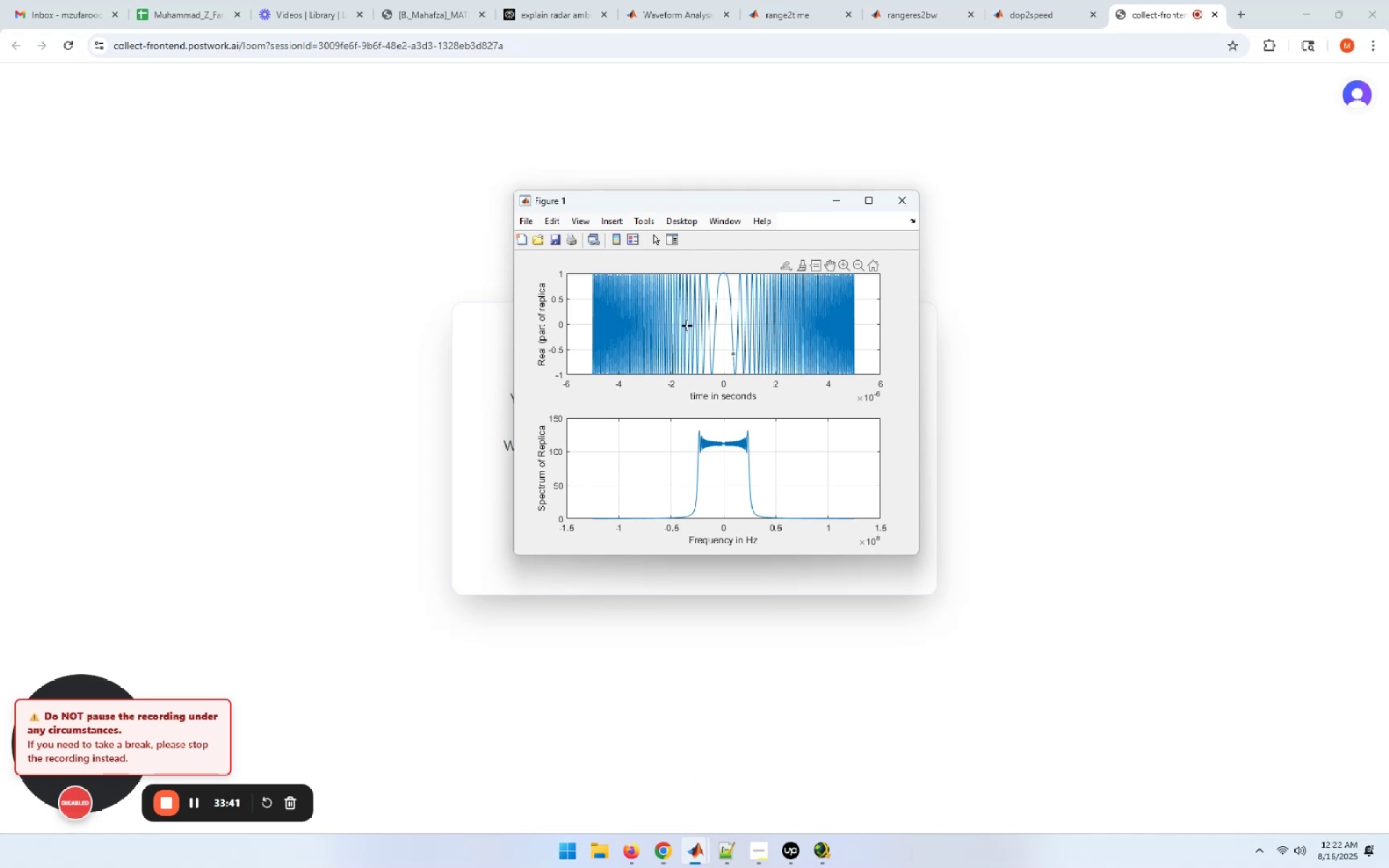 
left_click_drag(start_coordinate=[668, 316], to_coordinate=[731, 318])
 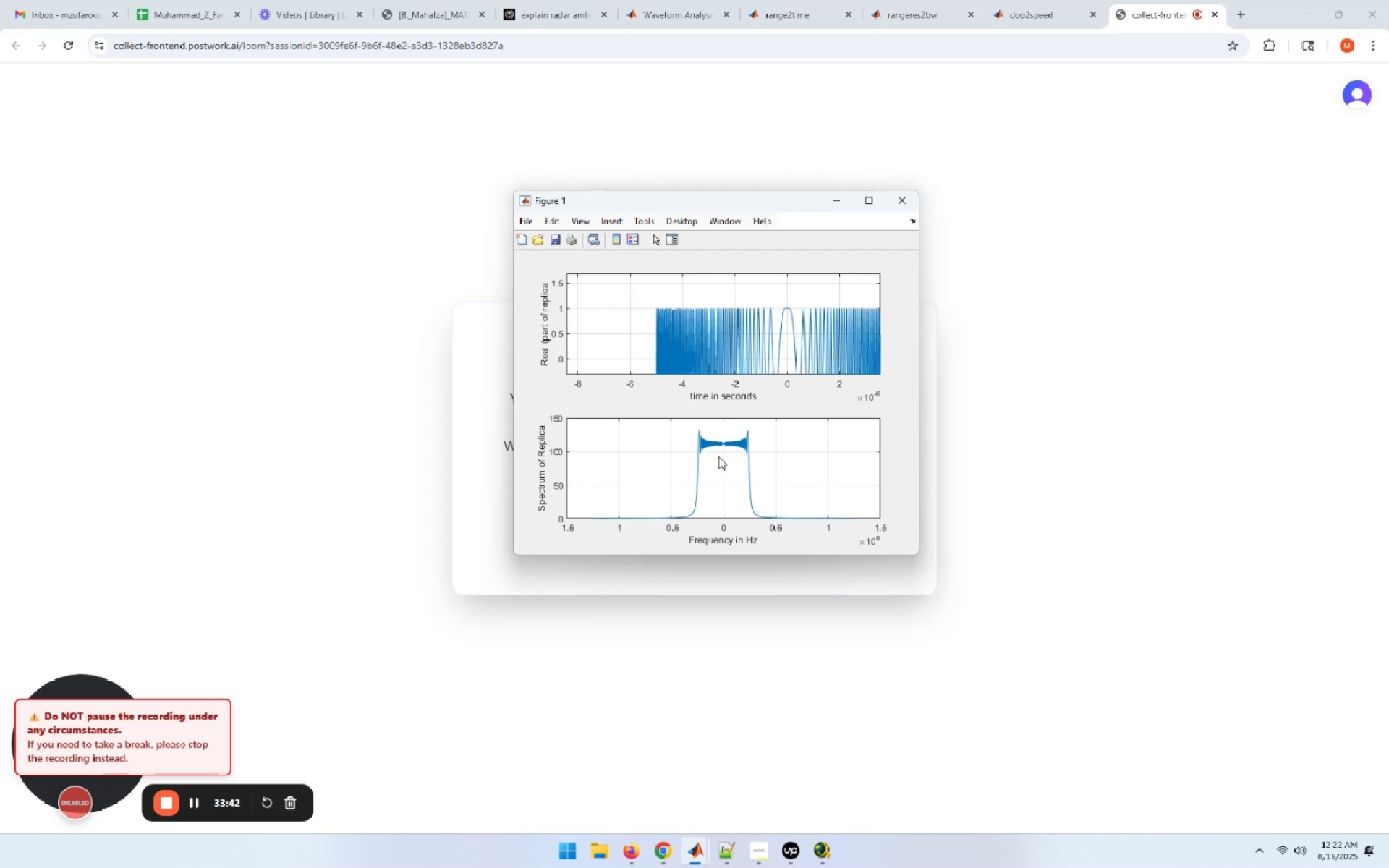 
left_click_drag(start_coordinate=[648, 457], to_coordinate=[743, 445])
 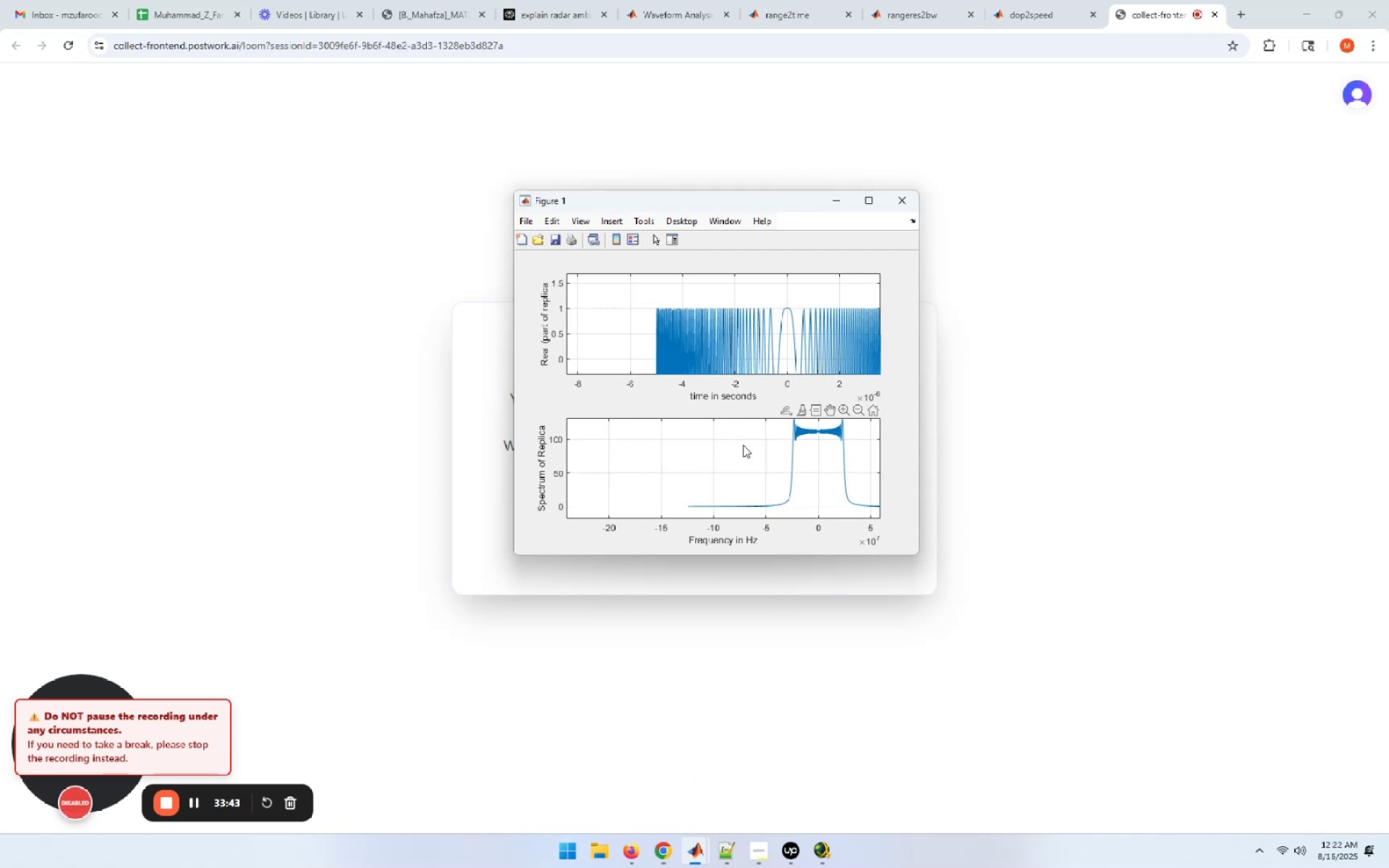 
left_click_drag(start_coordinate=[744, 445], to_coordinate=[671, 461])
 